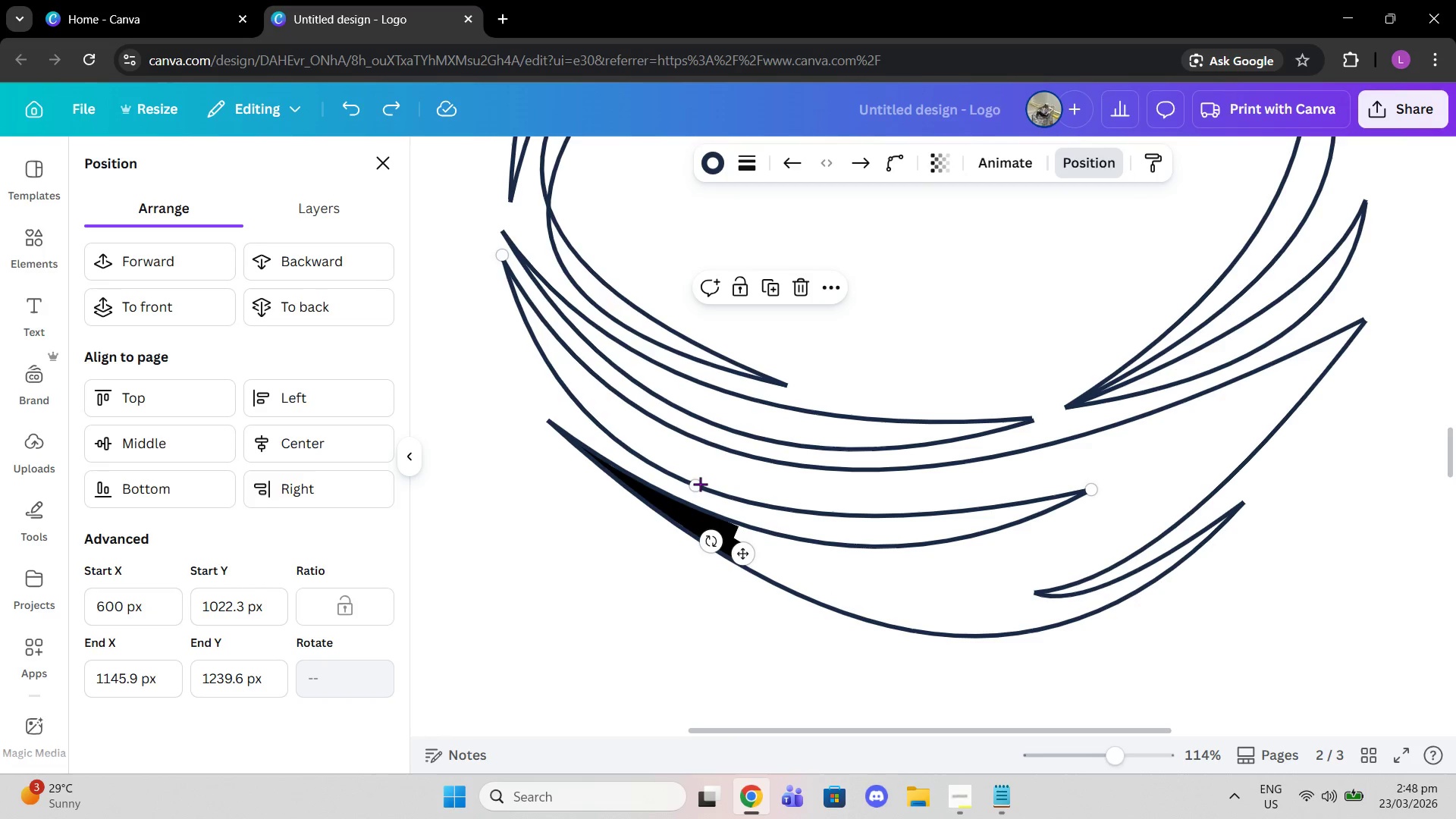 
left_click_drag(start_coordinate=[698, 483], to_coordinate=[720, 497])
 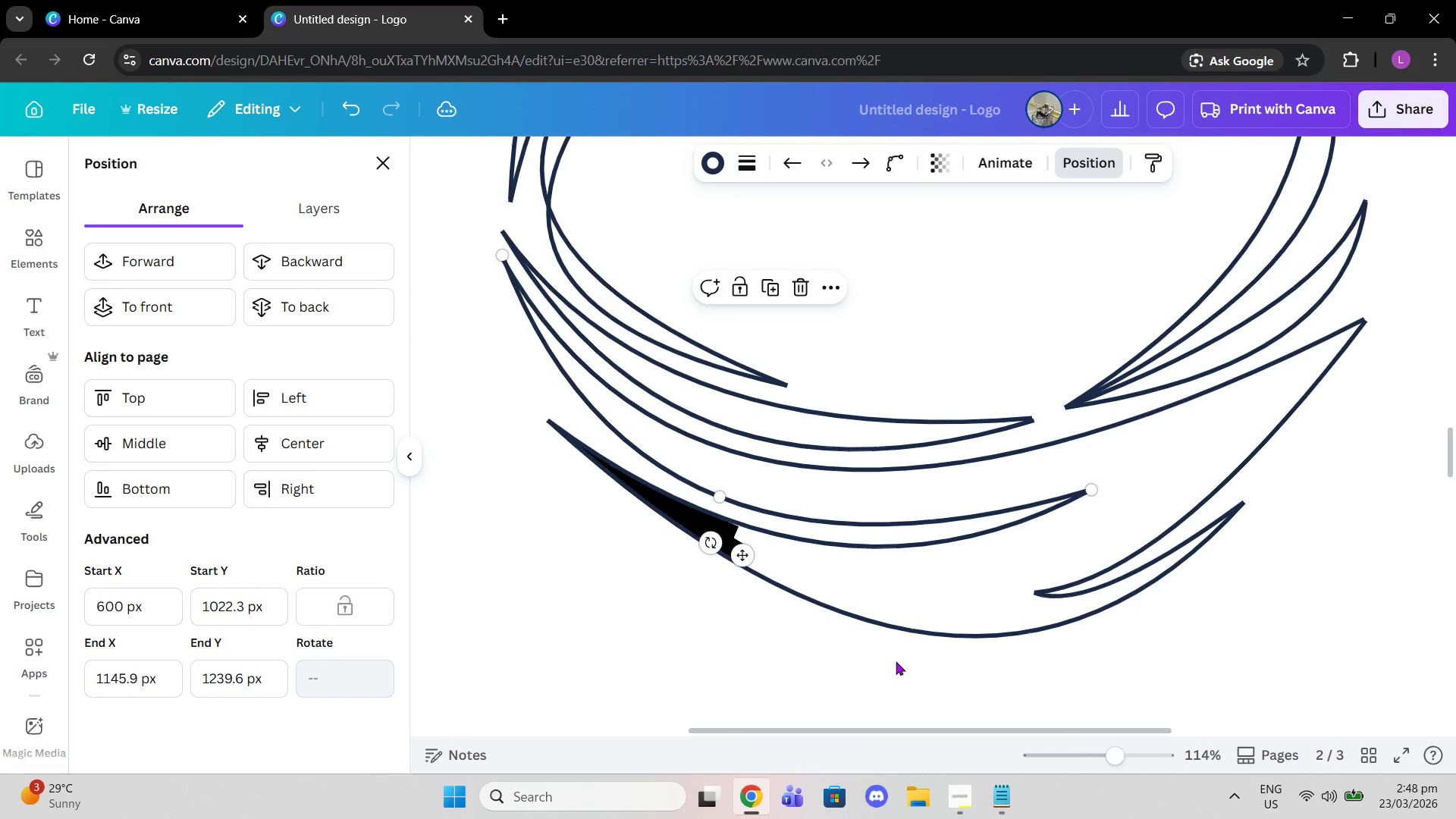 
left_click_drag(start_coordinate=[896, 661], to_coordinate=[892, 663])
 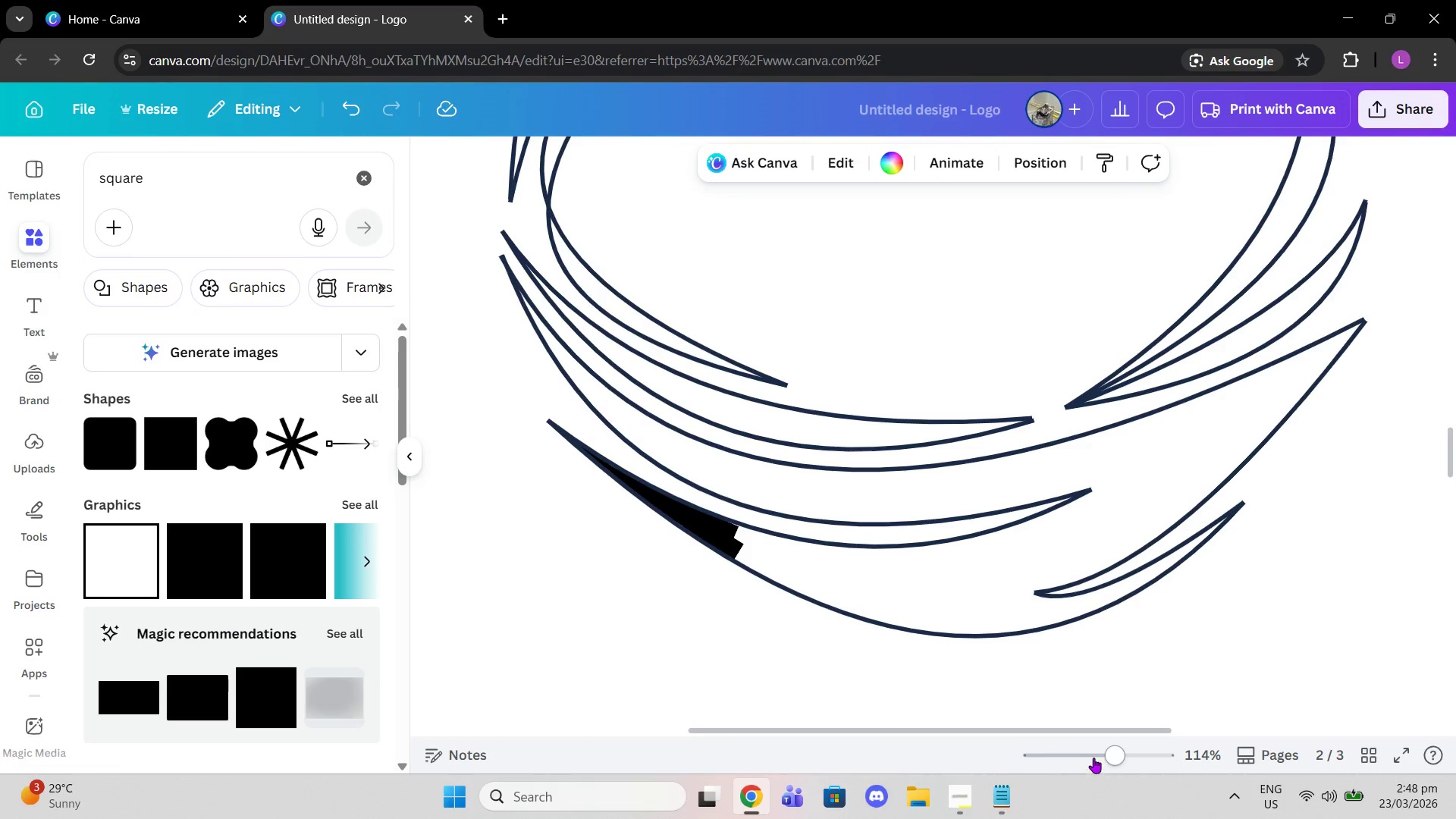 
left_click_drag(start_coordinate=[1098, 757], to_coordinate=[1152, 759])
 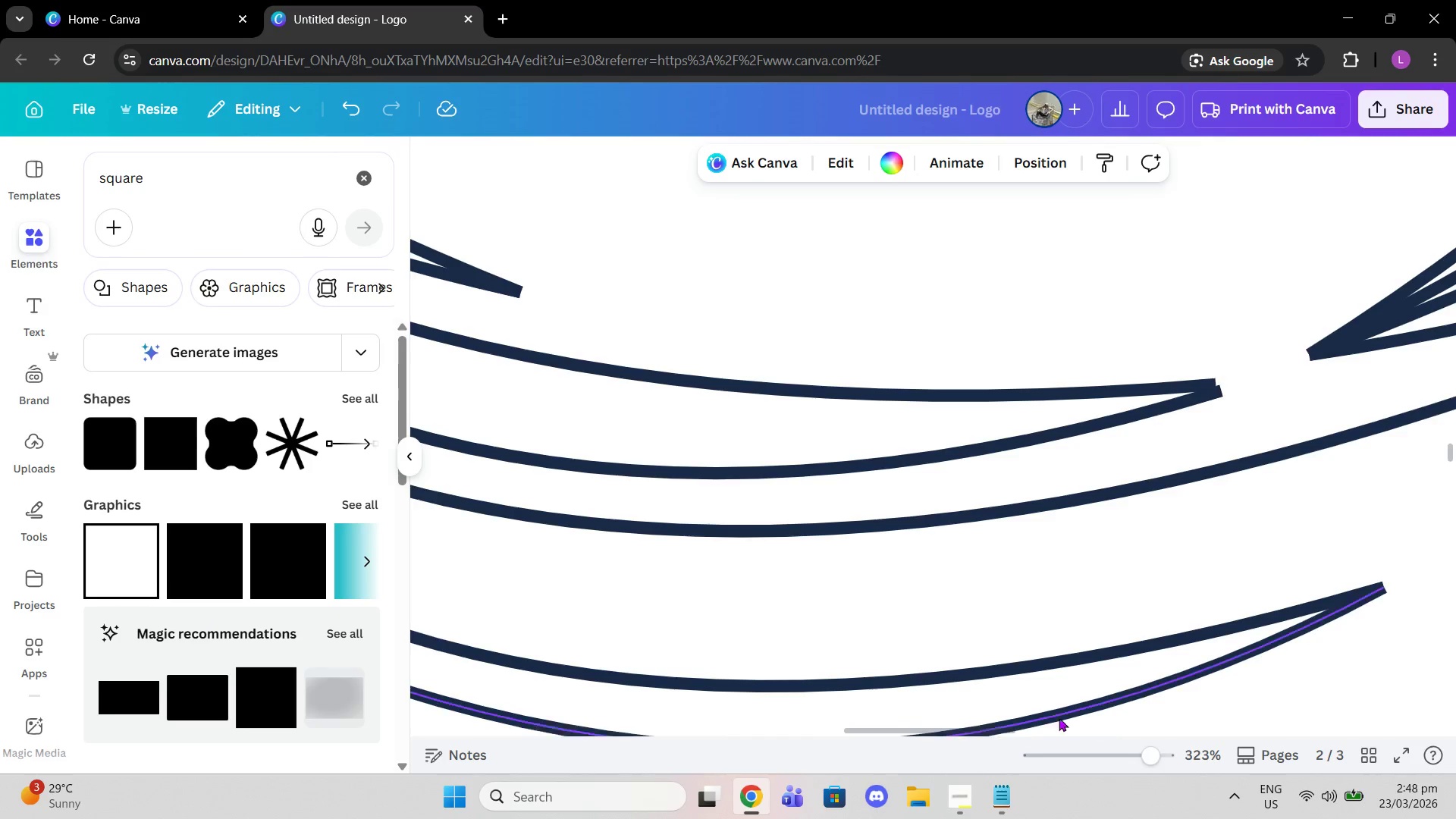 
scroll: coordinate [1059, 717], scroll_direction: down, amount: 2.0
 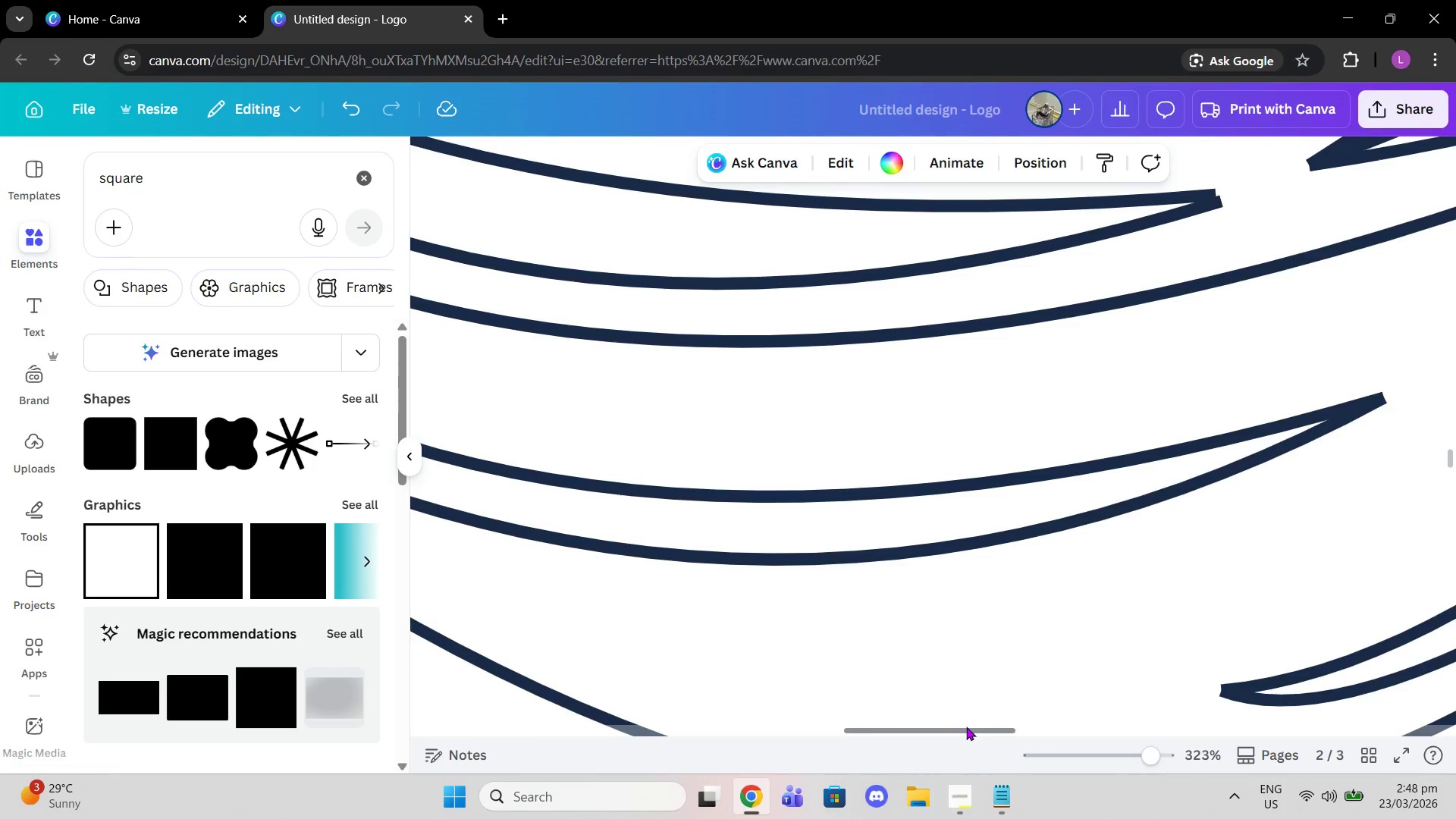 
left_click_drag(start_coordinate=[966, 726], to_coordinate=[864, 718])
 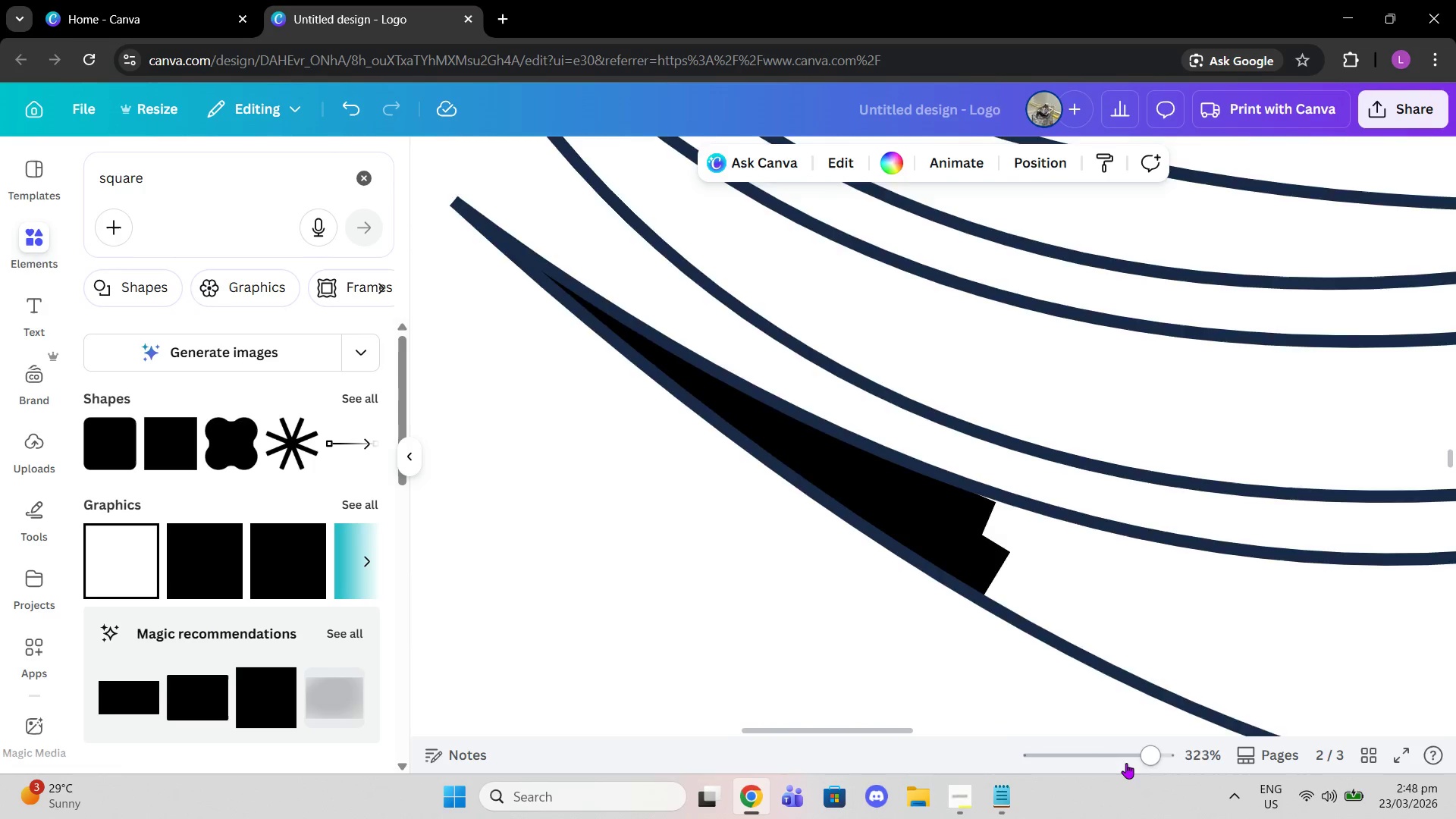 
left_click_drag(start_coordinate=[1126, 763], to_coordinate=[1072, 763])
 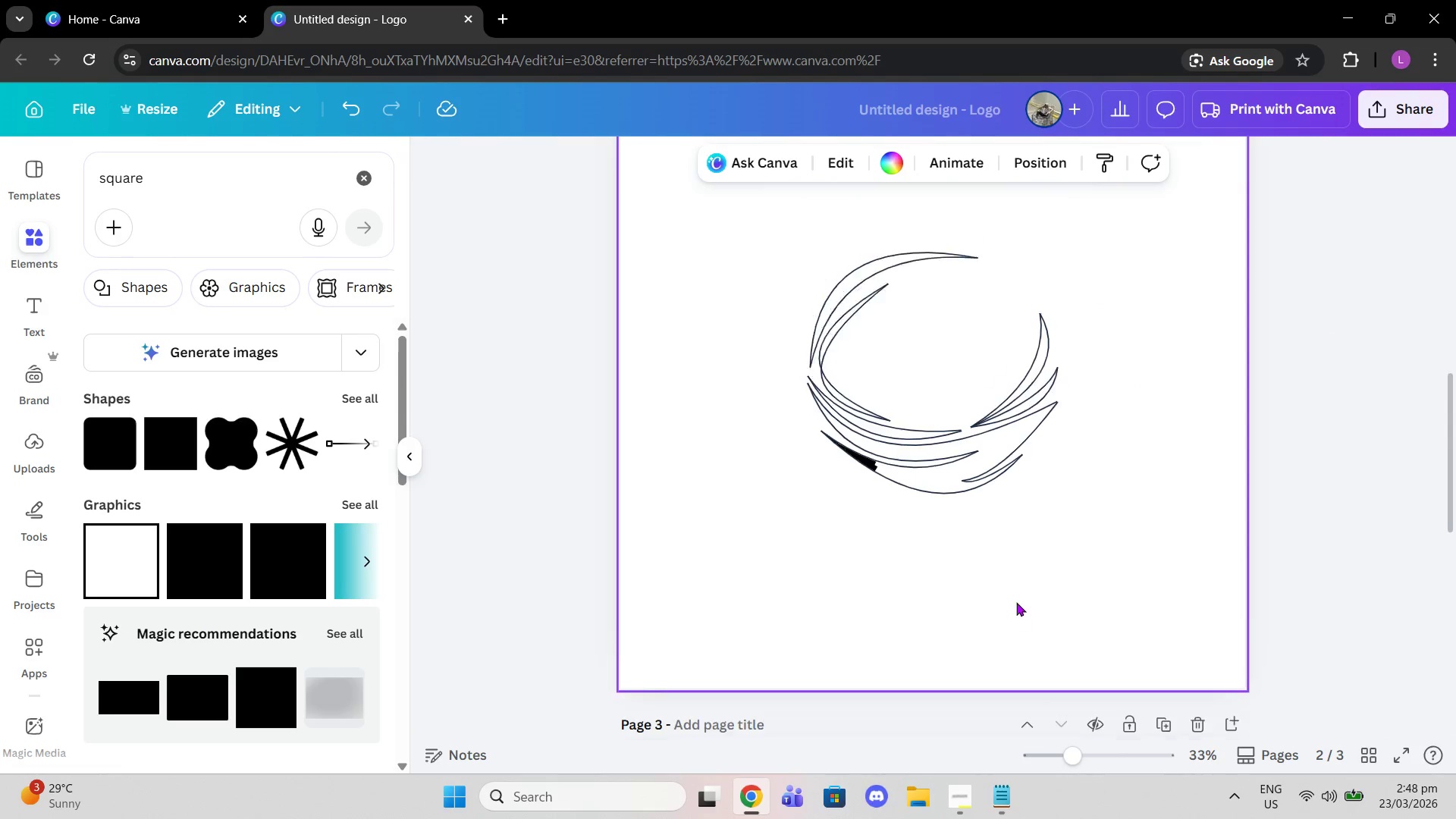 
scroll: coordinate [1021, 613], scroll_direction: up, amount: 1.0
 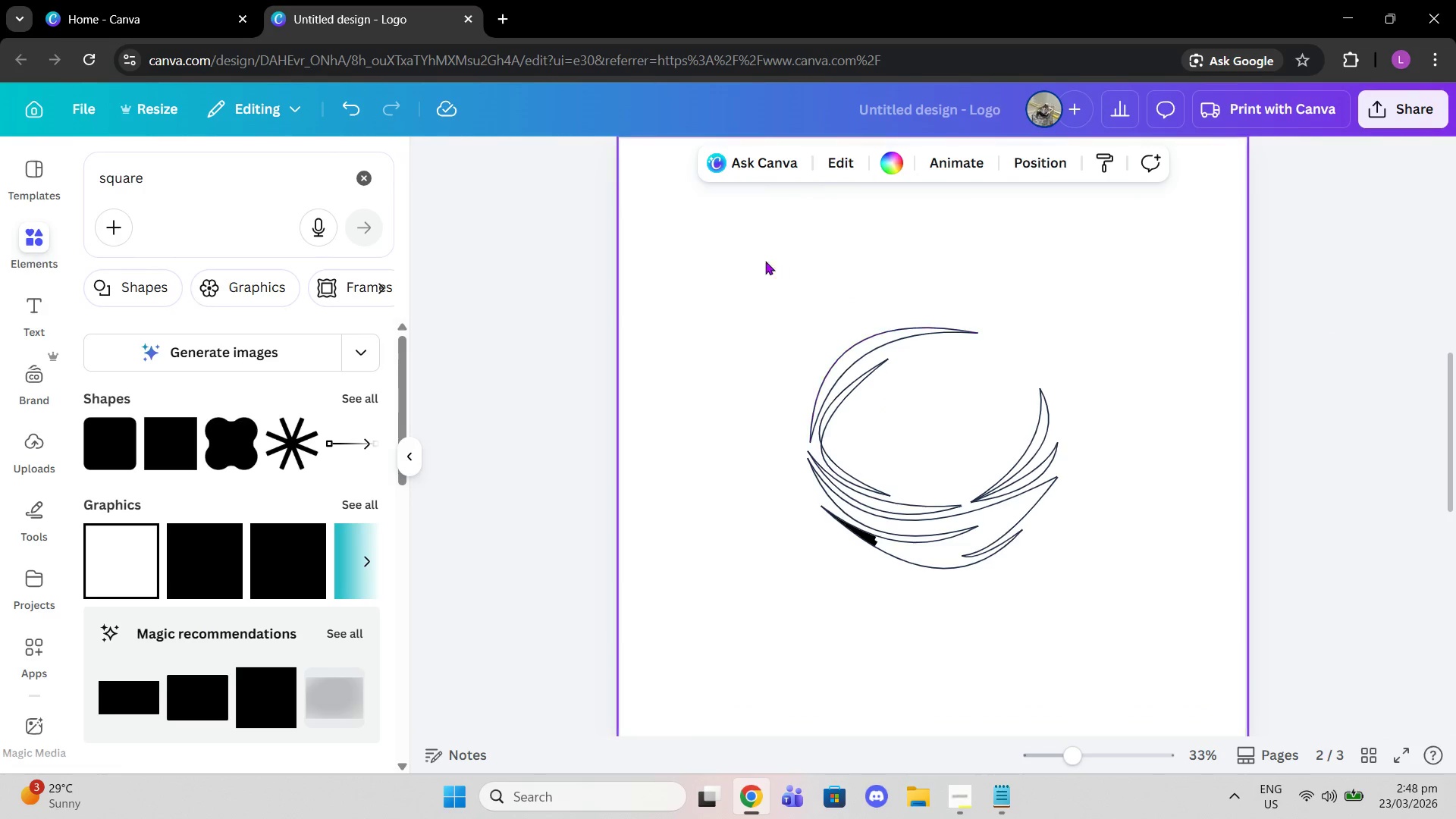 
left_click_drag(start_coordinate=[770, 266], to_coordinate=[1114, 658])
 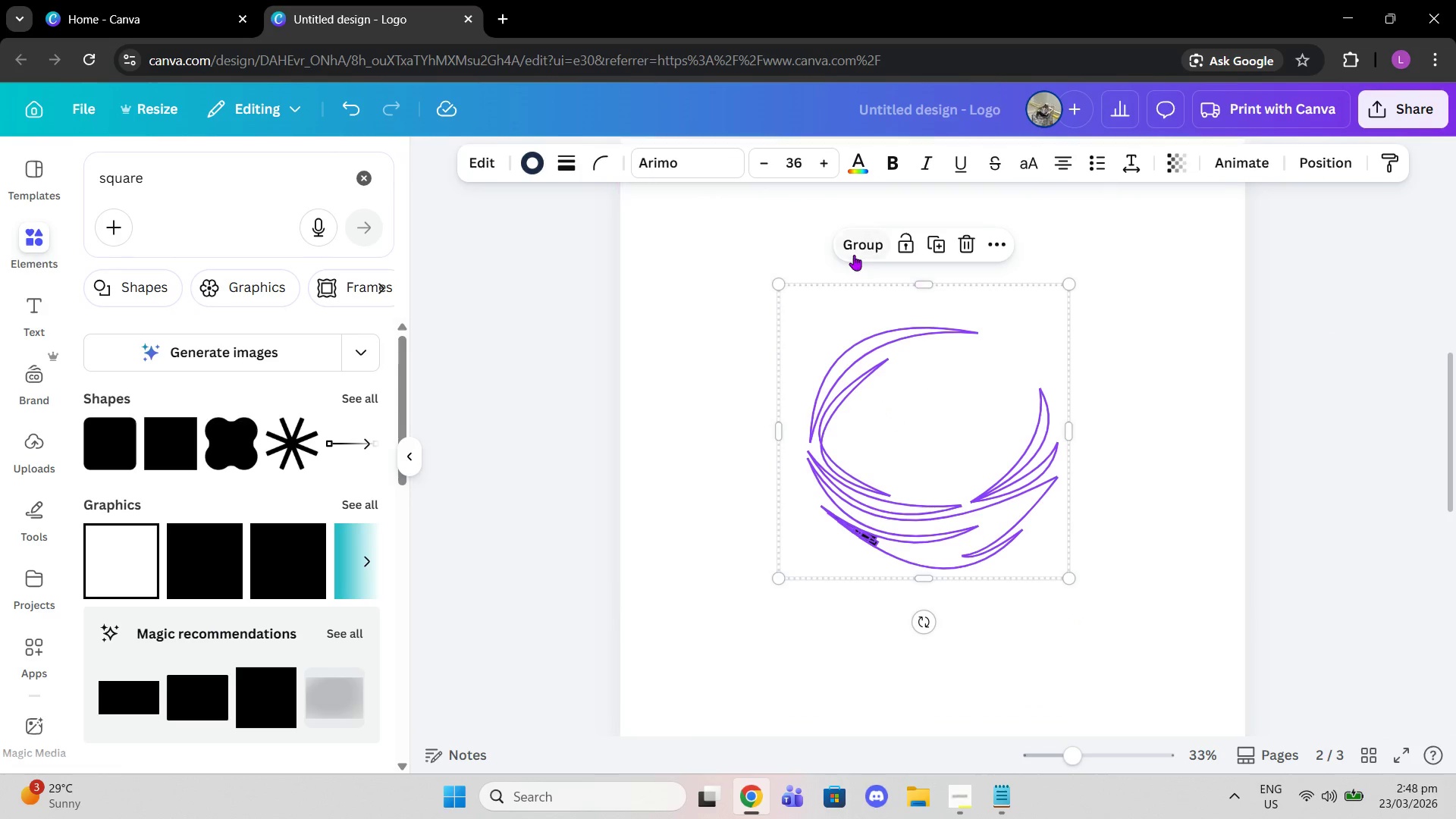 
left_click([854, 255])
 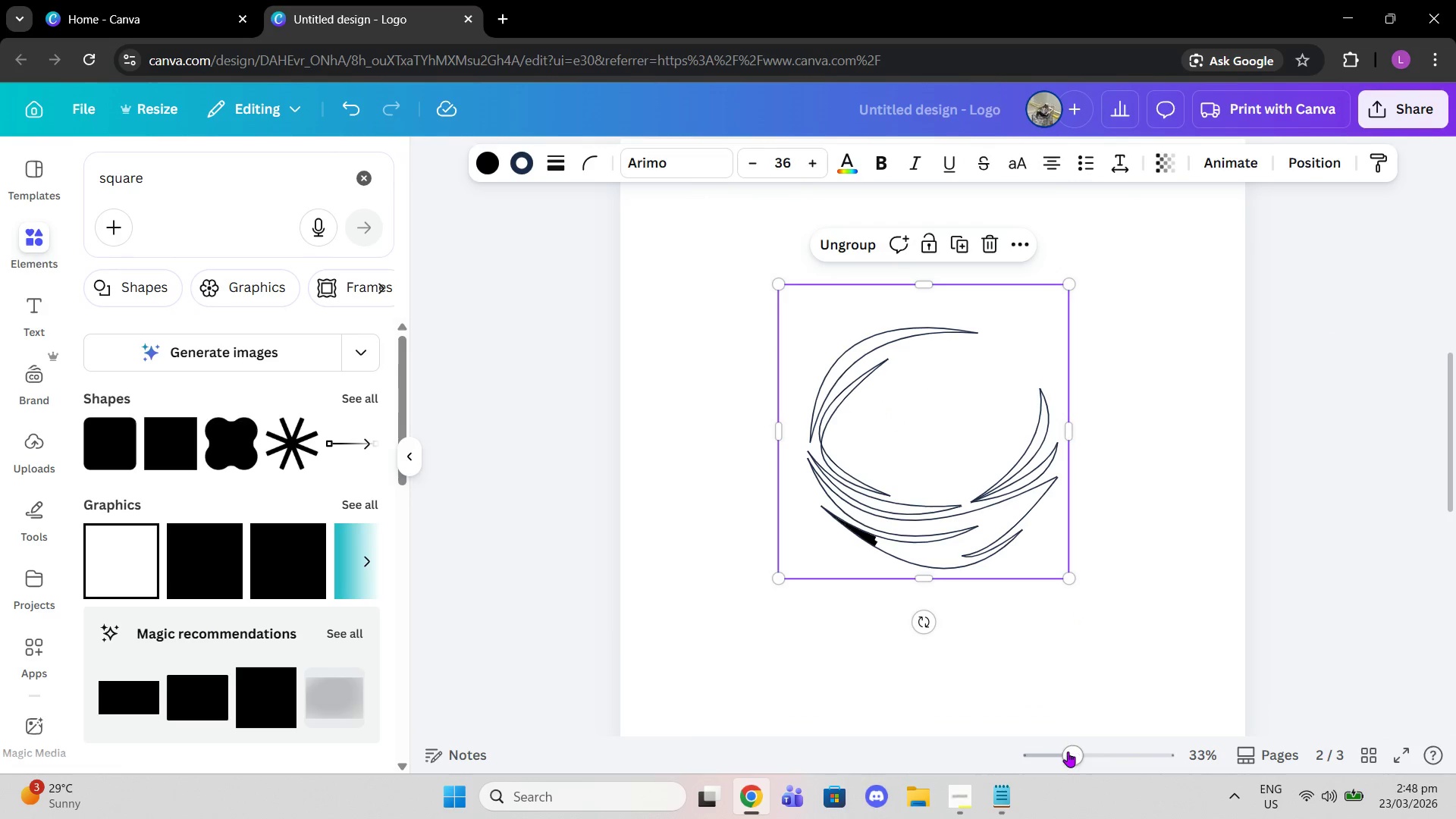 
left_click_drag(start_coordinate=[1068, 755], to_coordinate=[1137, 760])
 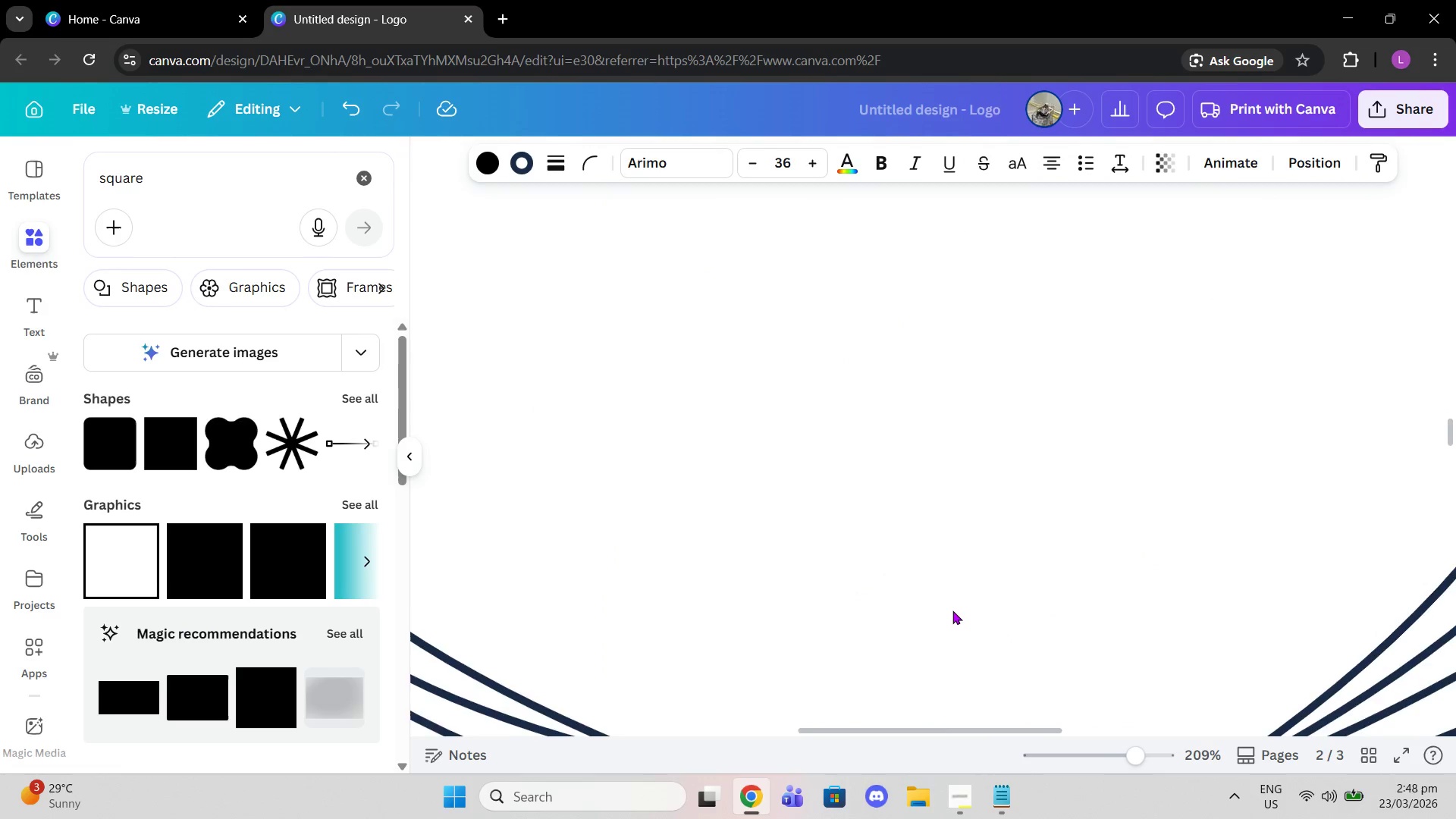 
scroll: coordinate [948, 610], scroll_direction: down, amount: 5.0
 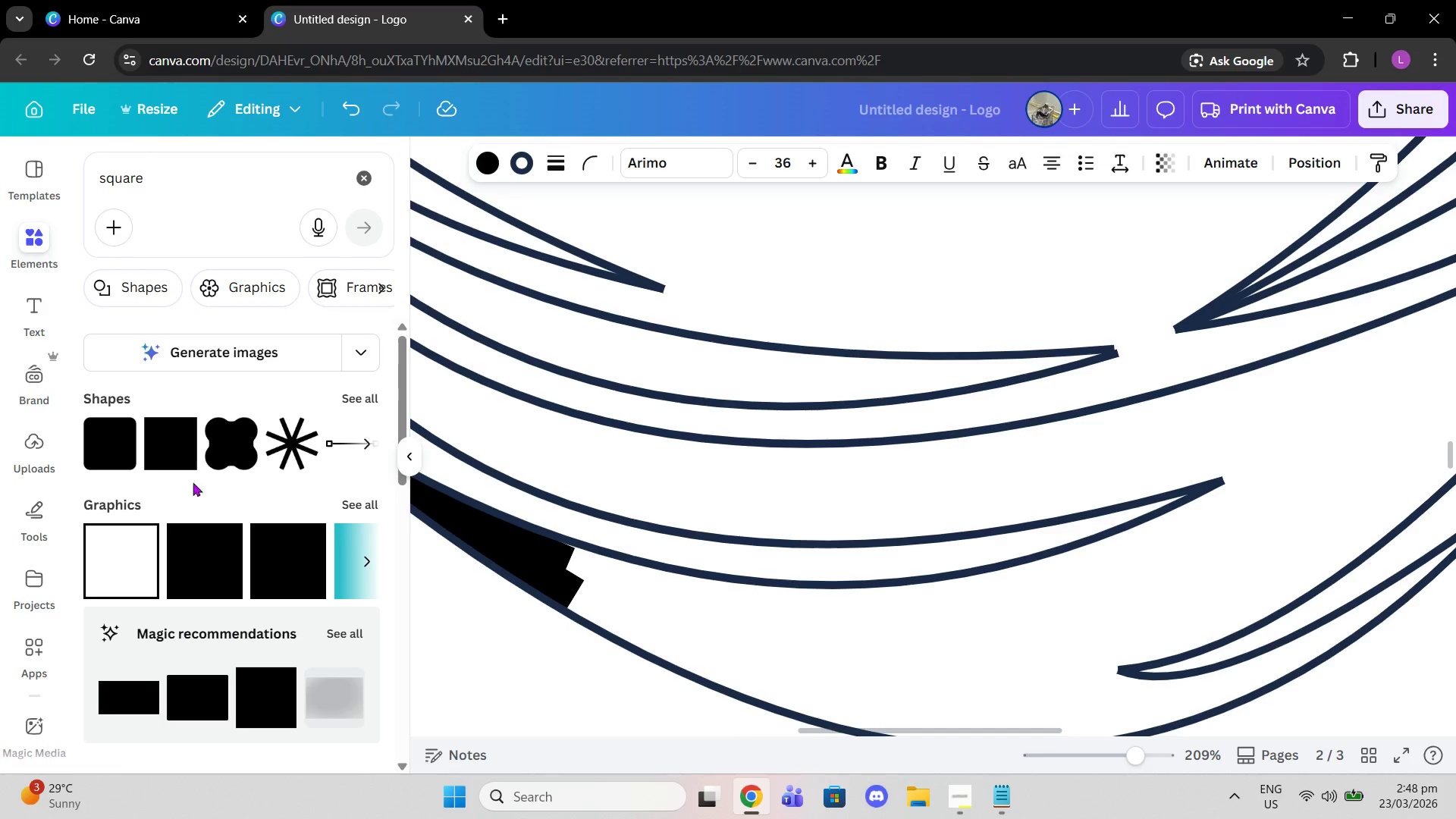 
left_click([172, 431])
 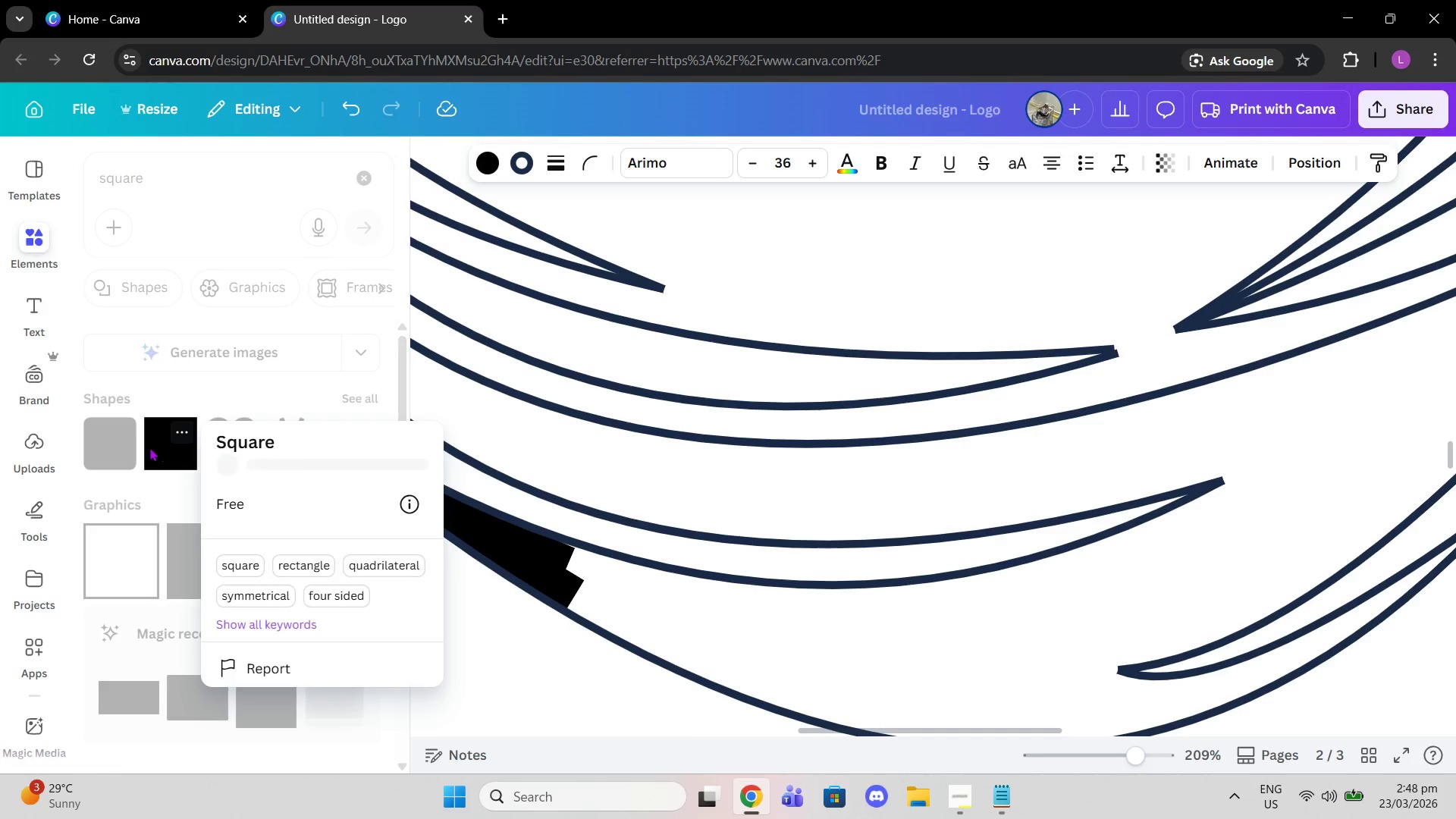 
double_click([173, 453])
 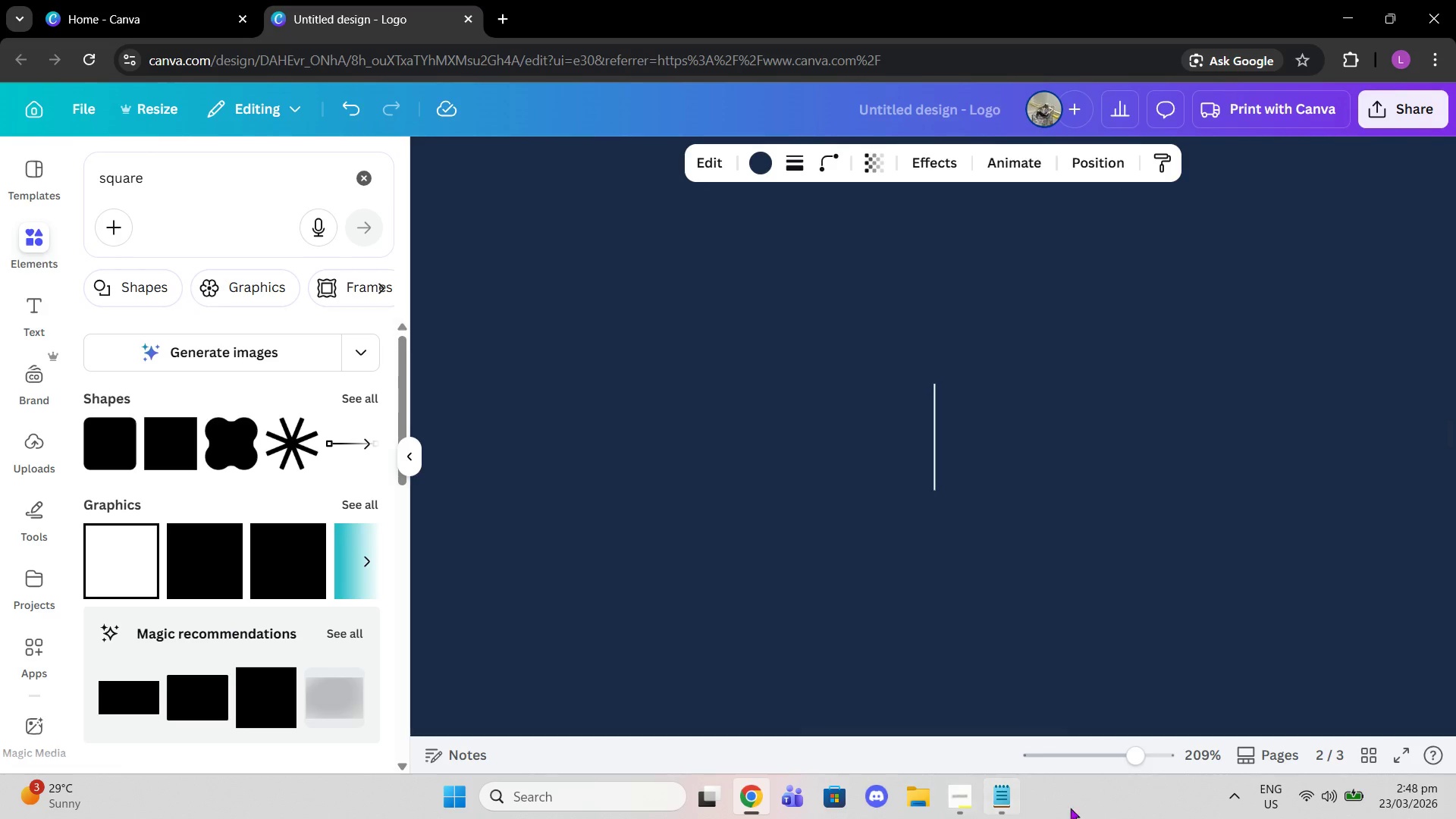 
left_click_drag(start_coordinate=[1097, 766], to_coordinate=[1088, 761])
 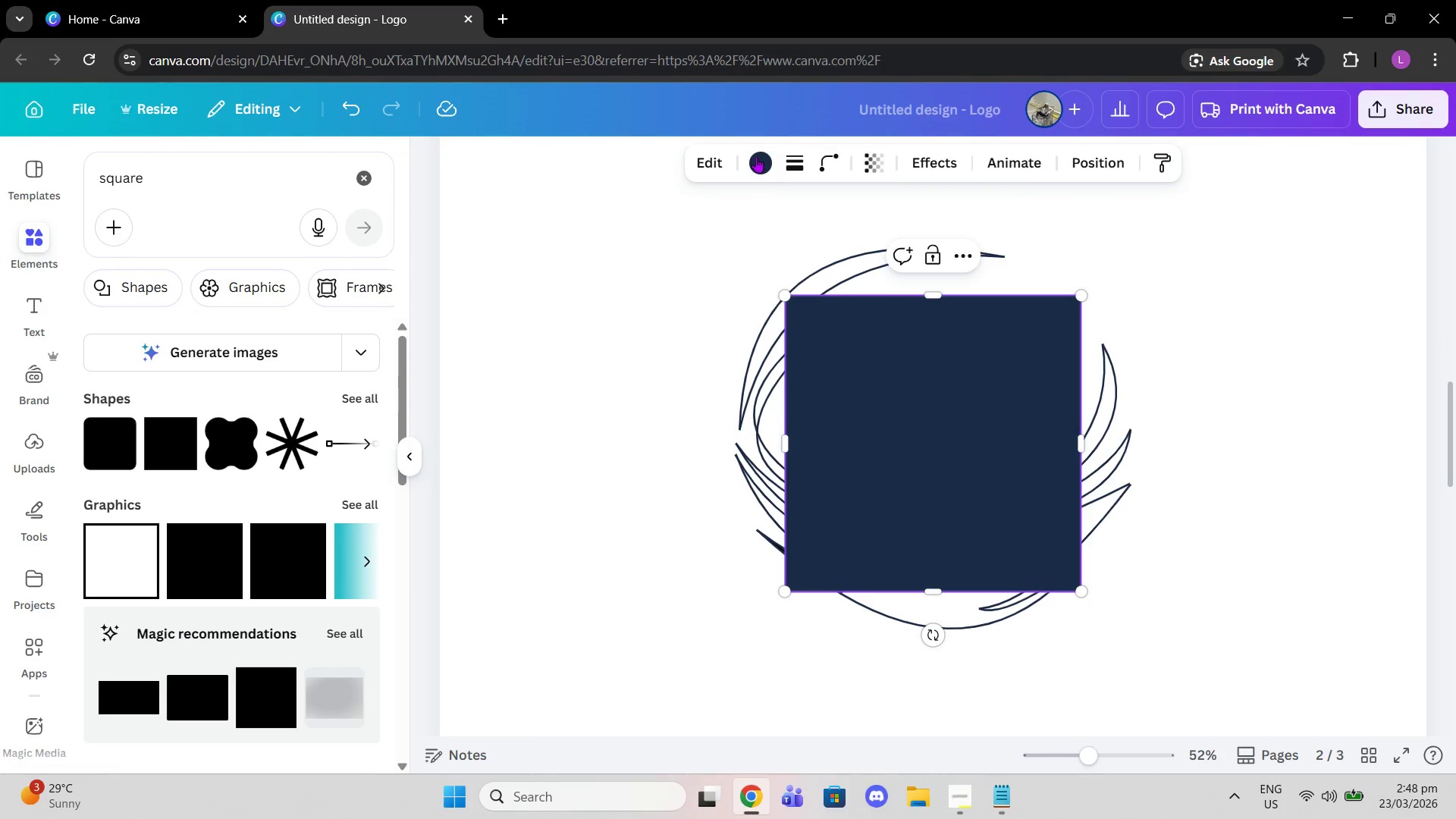 
left_click([756, 155])
 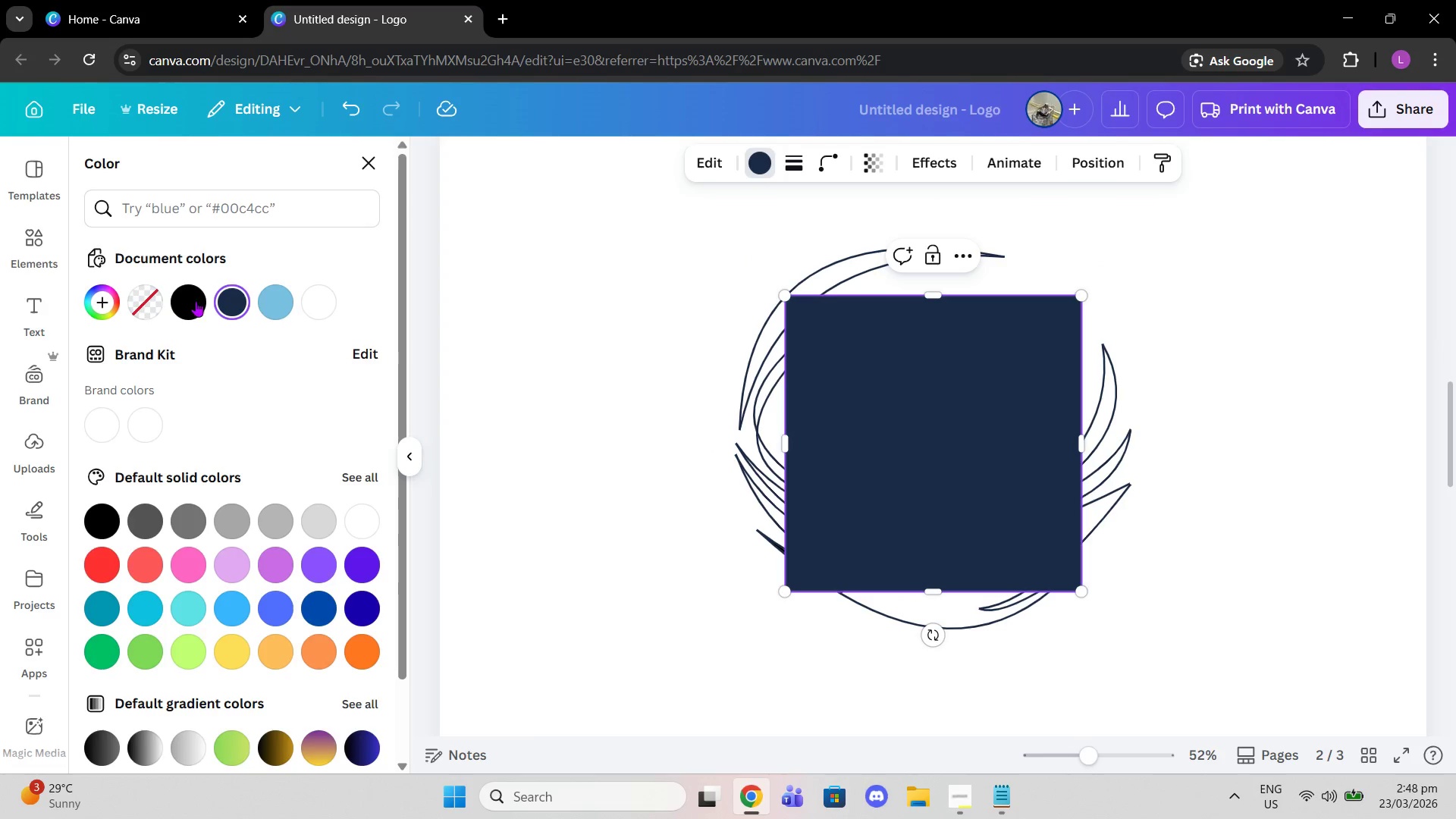 
left_click([193, 301])
 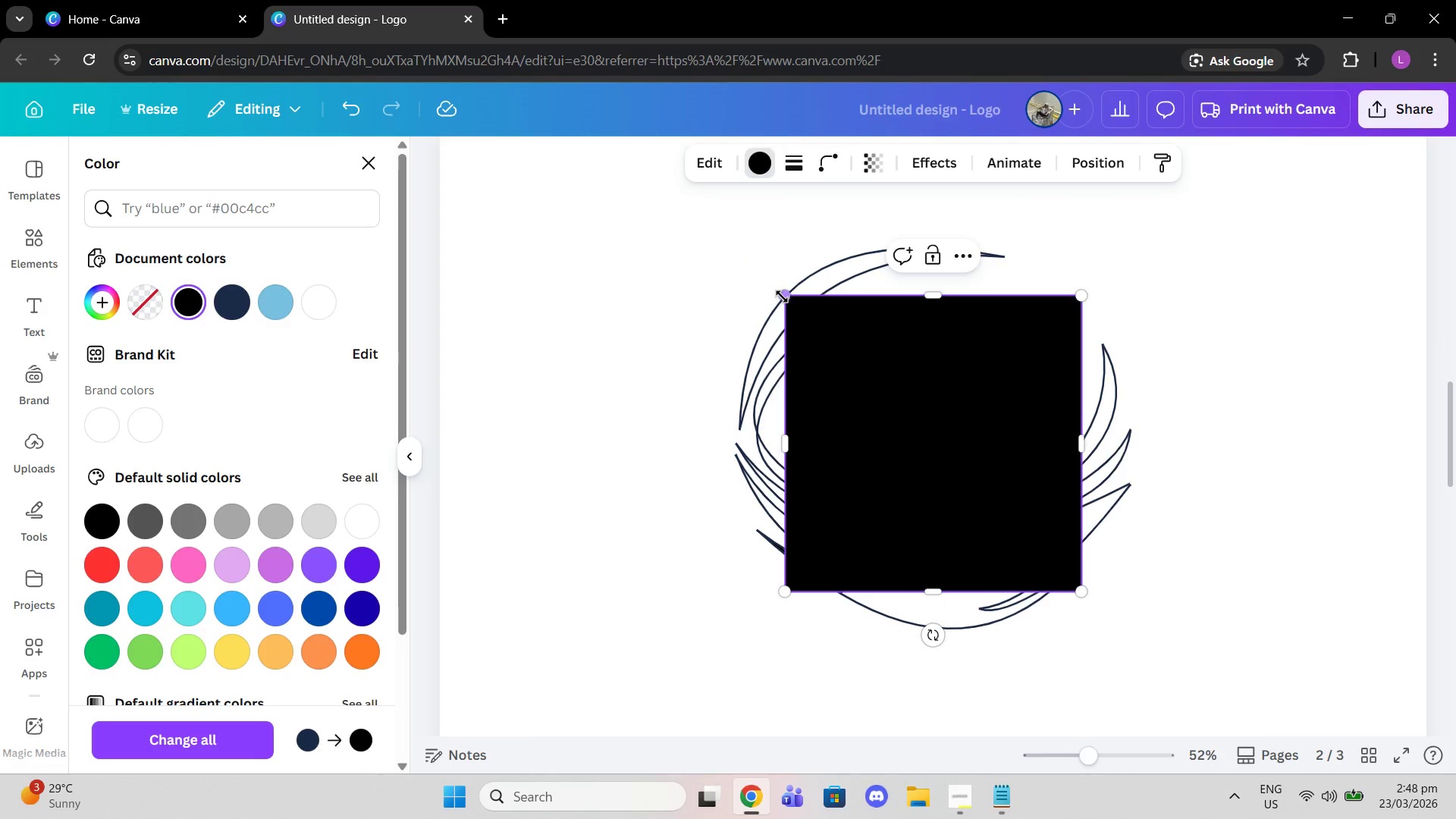 
left_click_drag(start_coordinate=[783, 296], to_coordinate=[1003, 561])
 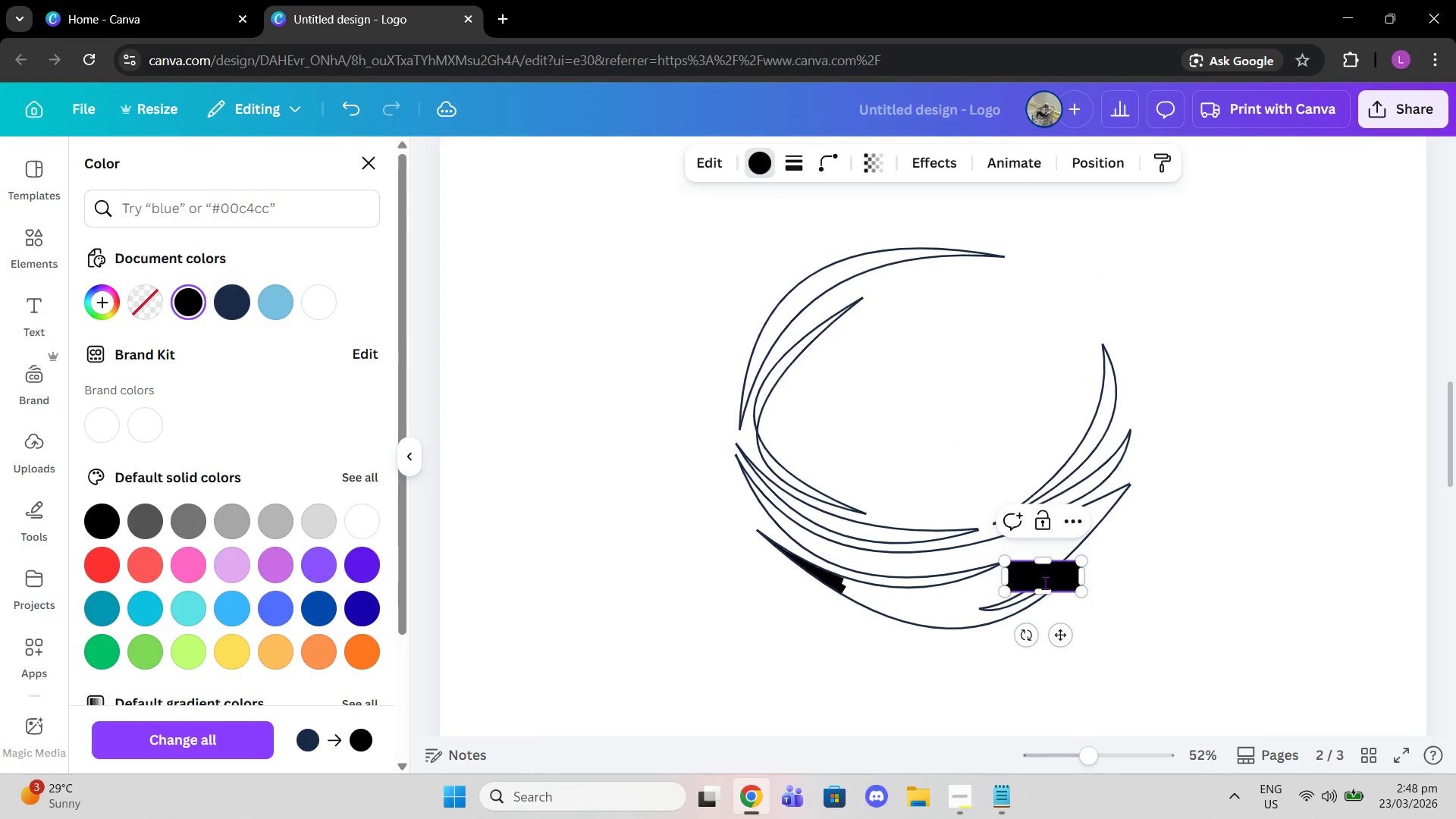 
left_click_drag(start_coordinate=[1045, 582], to_coordinate=[927, 601])
 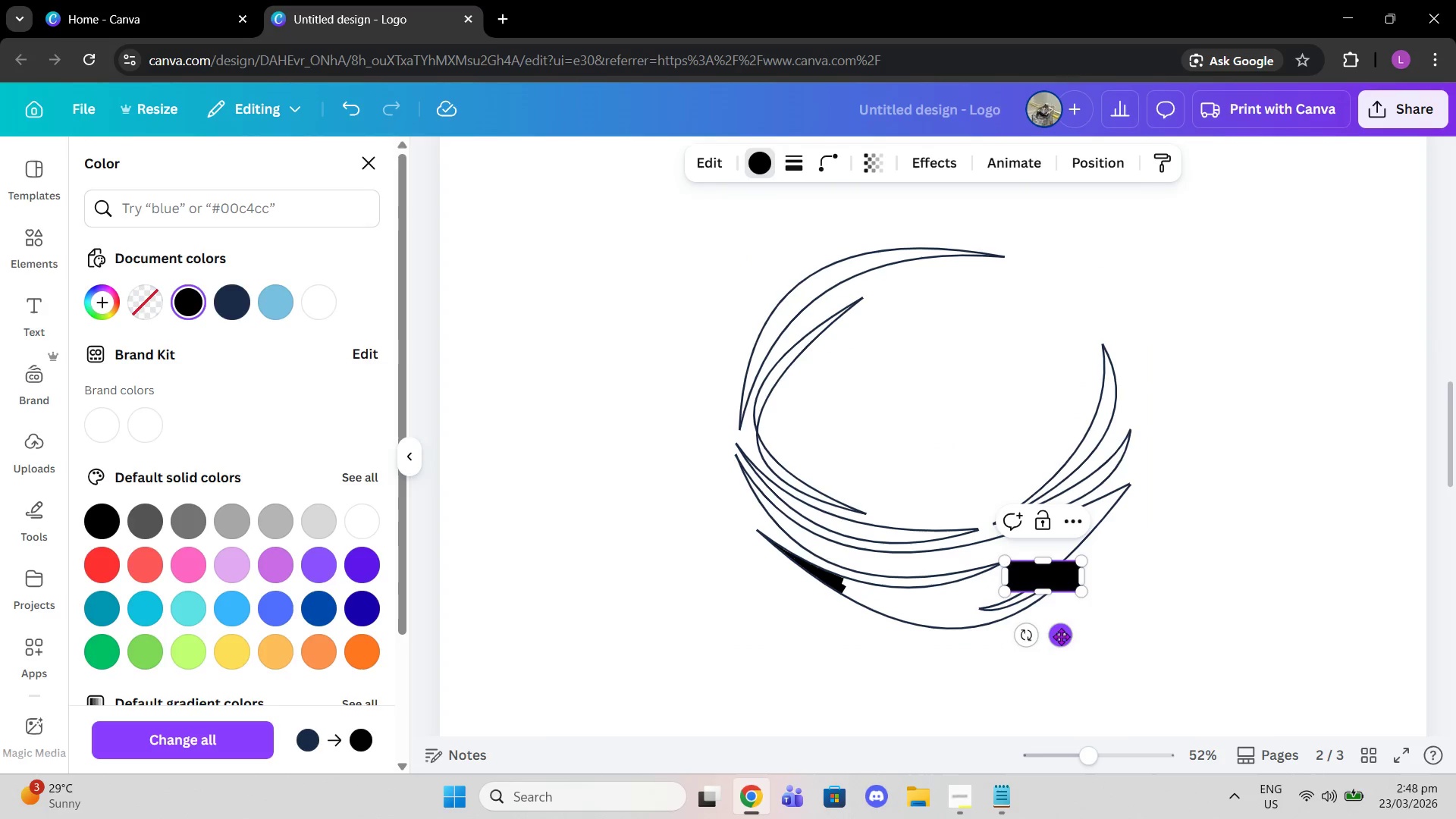 
left_click_drag(start_coordinate=[1061, 637], to_coordinate=[942, 664])
 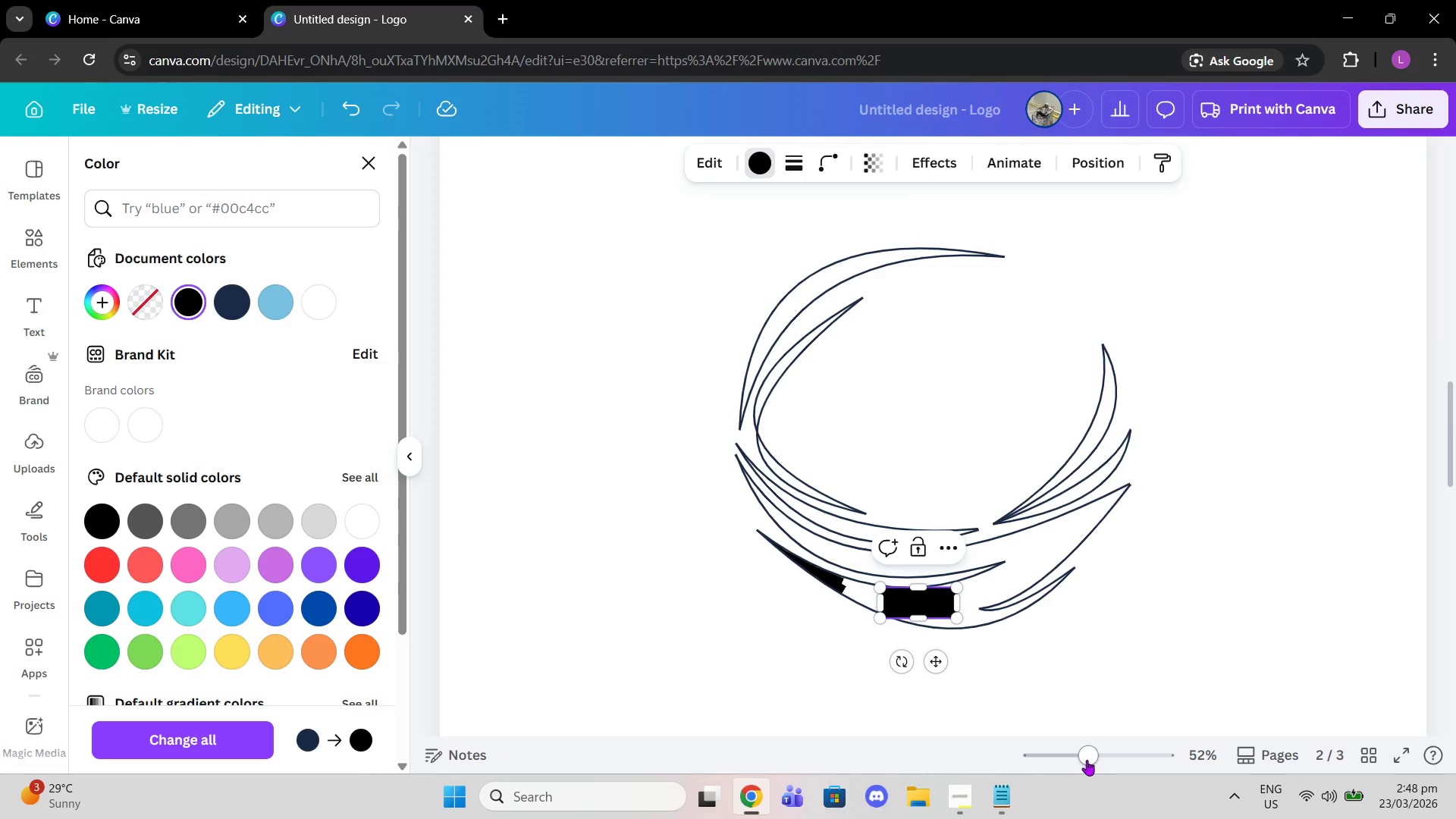 
left_click_drag(start_coordinate=[1087, 760], to_coordinate=[1148, 769])
 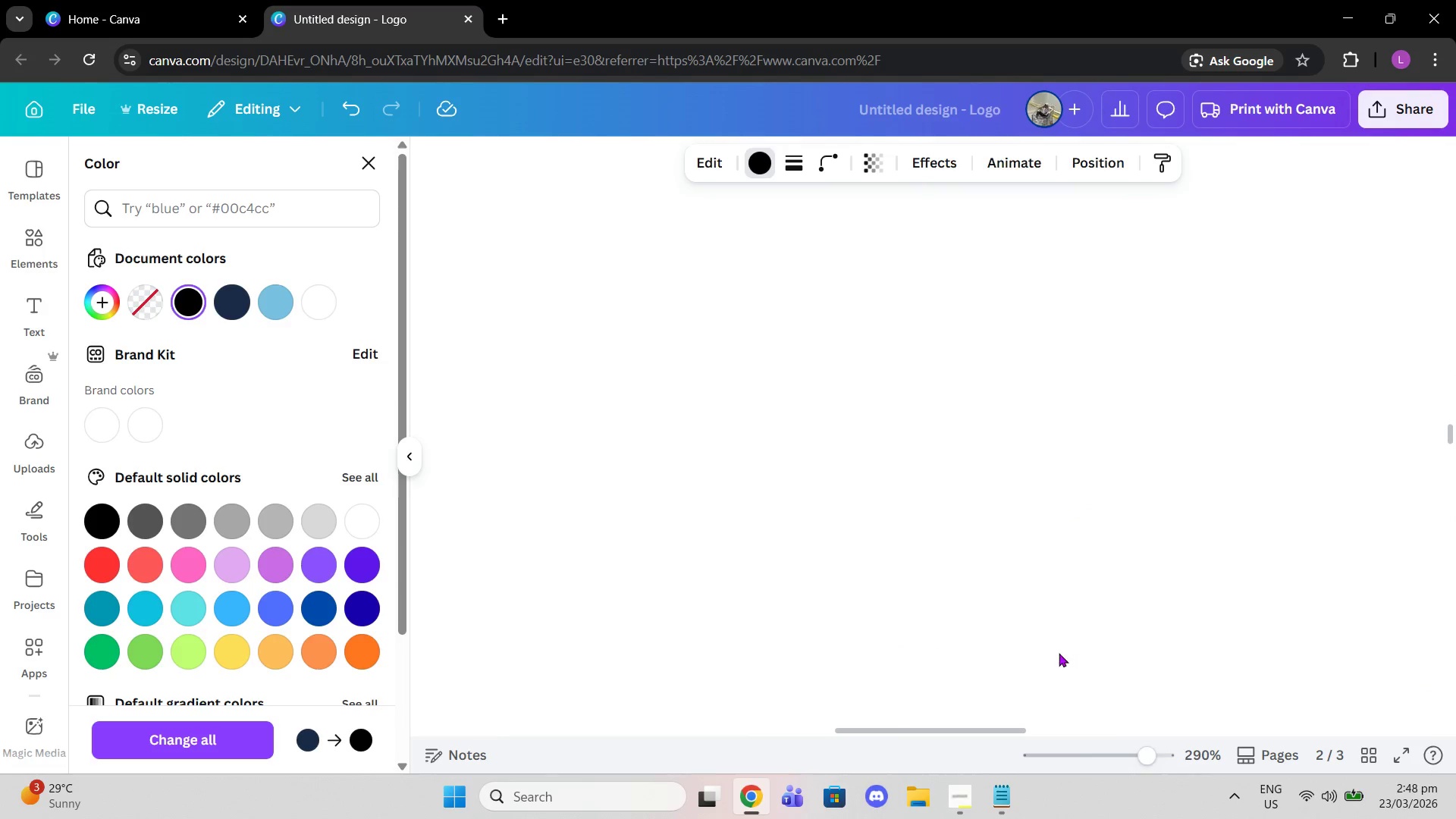 
scroll: coordinate [1051, 651], scroll_direction: down, amount: 8.0
 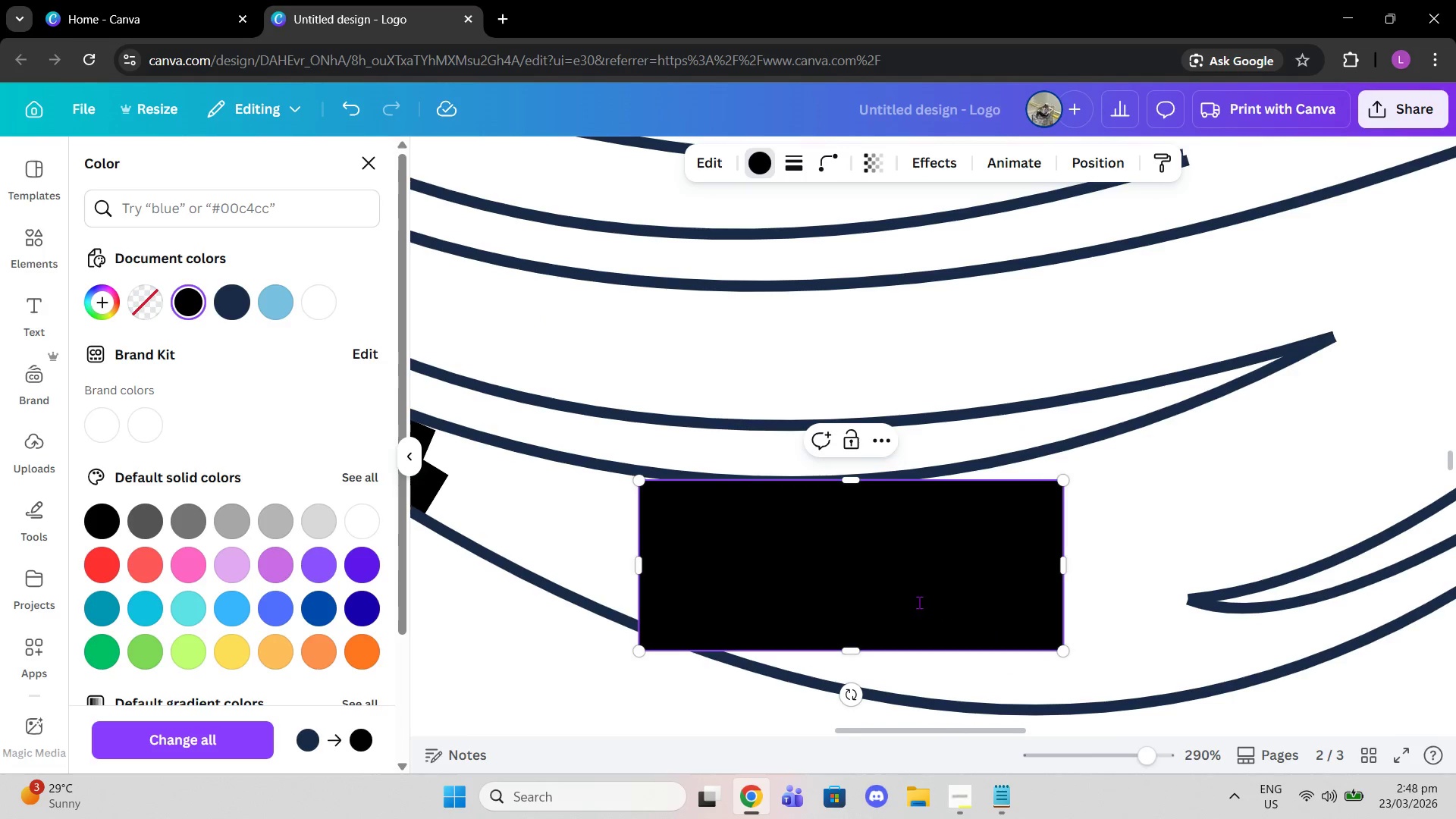 
left_click_drag(start_coordinate=[905, 588], to_coordinate=[755, 558])
 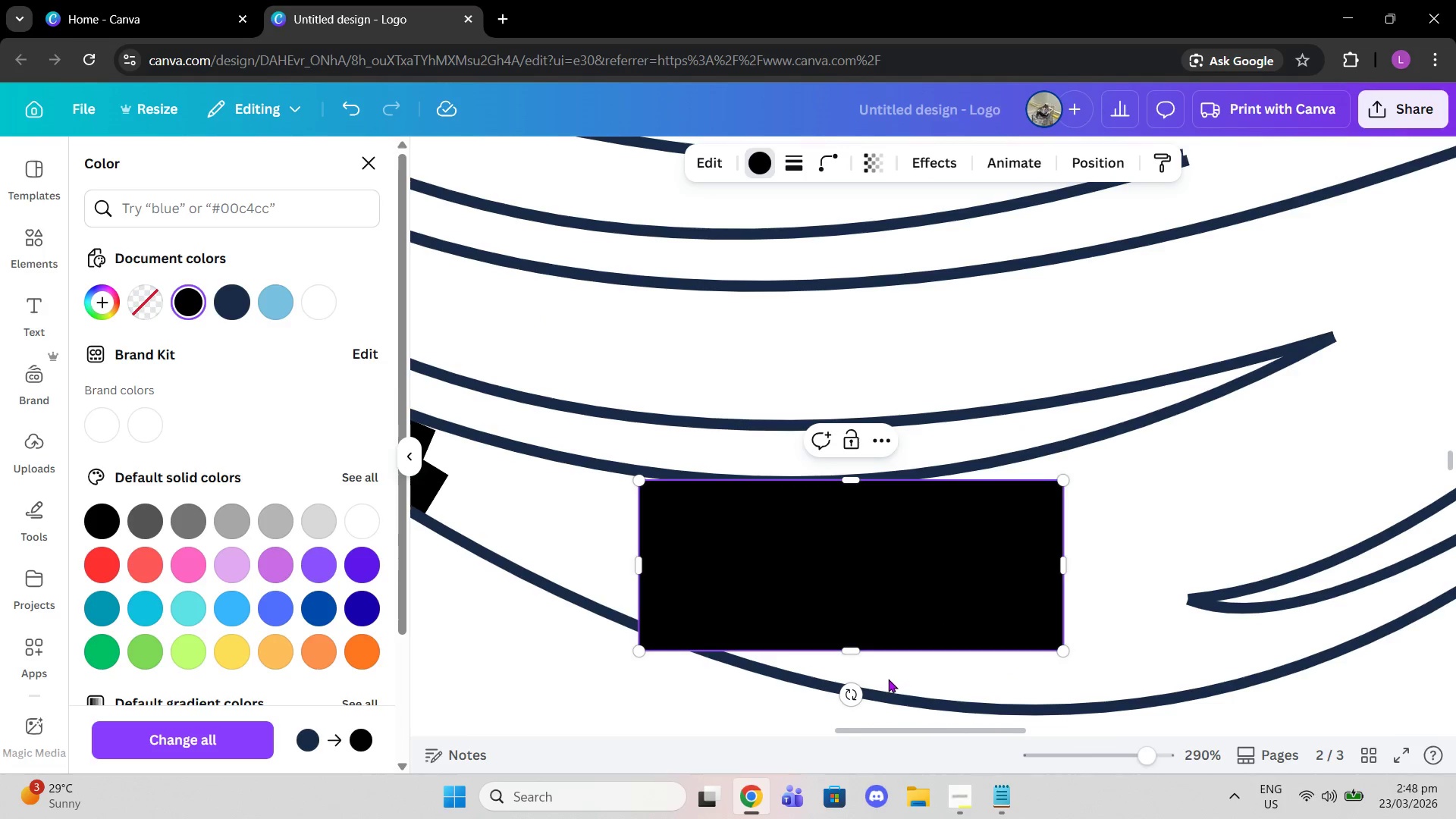 
left_click_drag(start_coordinate=[855, 695], to_coordinate=[830, 692])
 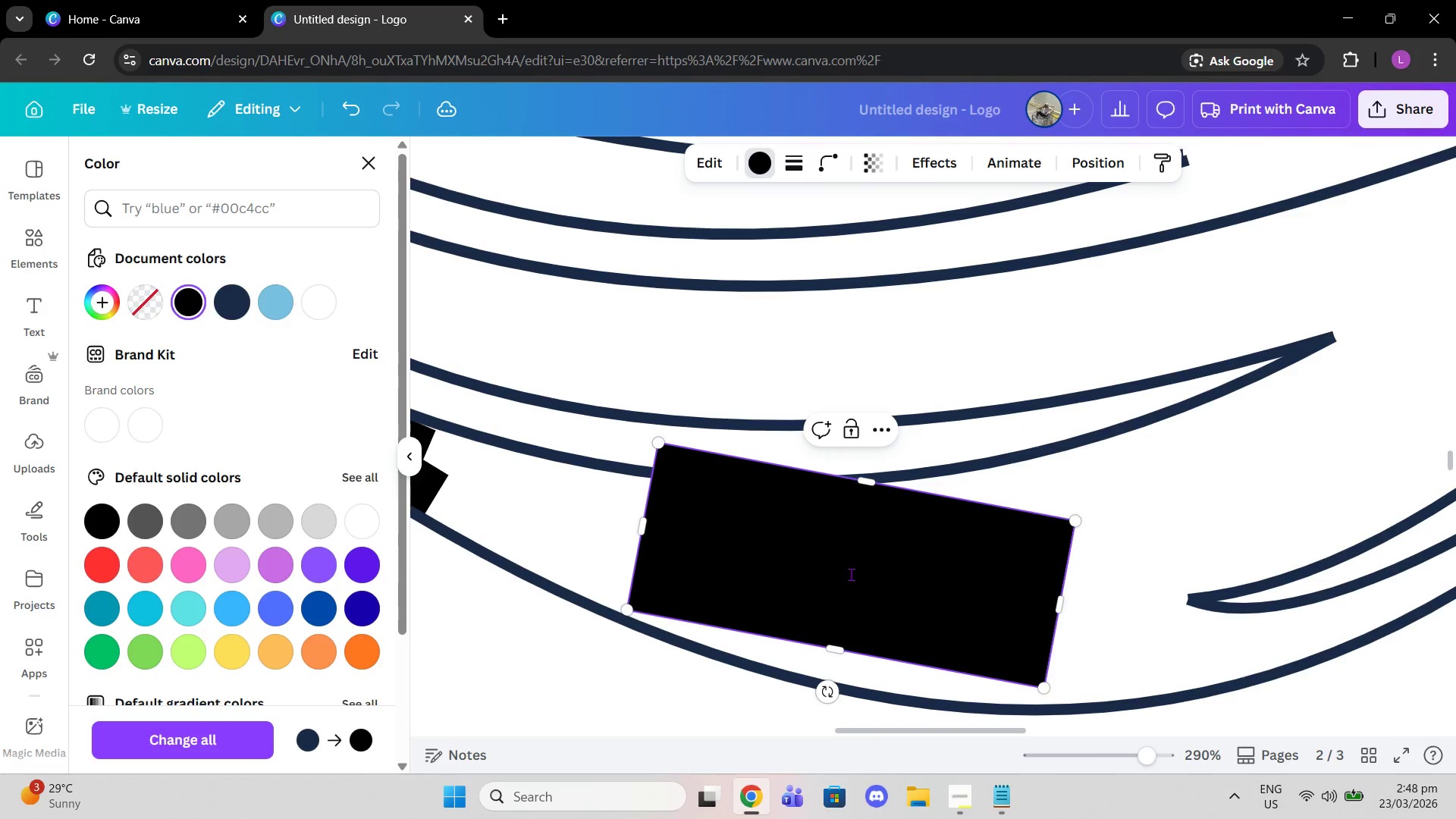 
left_click_drag(start_coordinate=[851, 574], to_coordinate=[718, 550])
 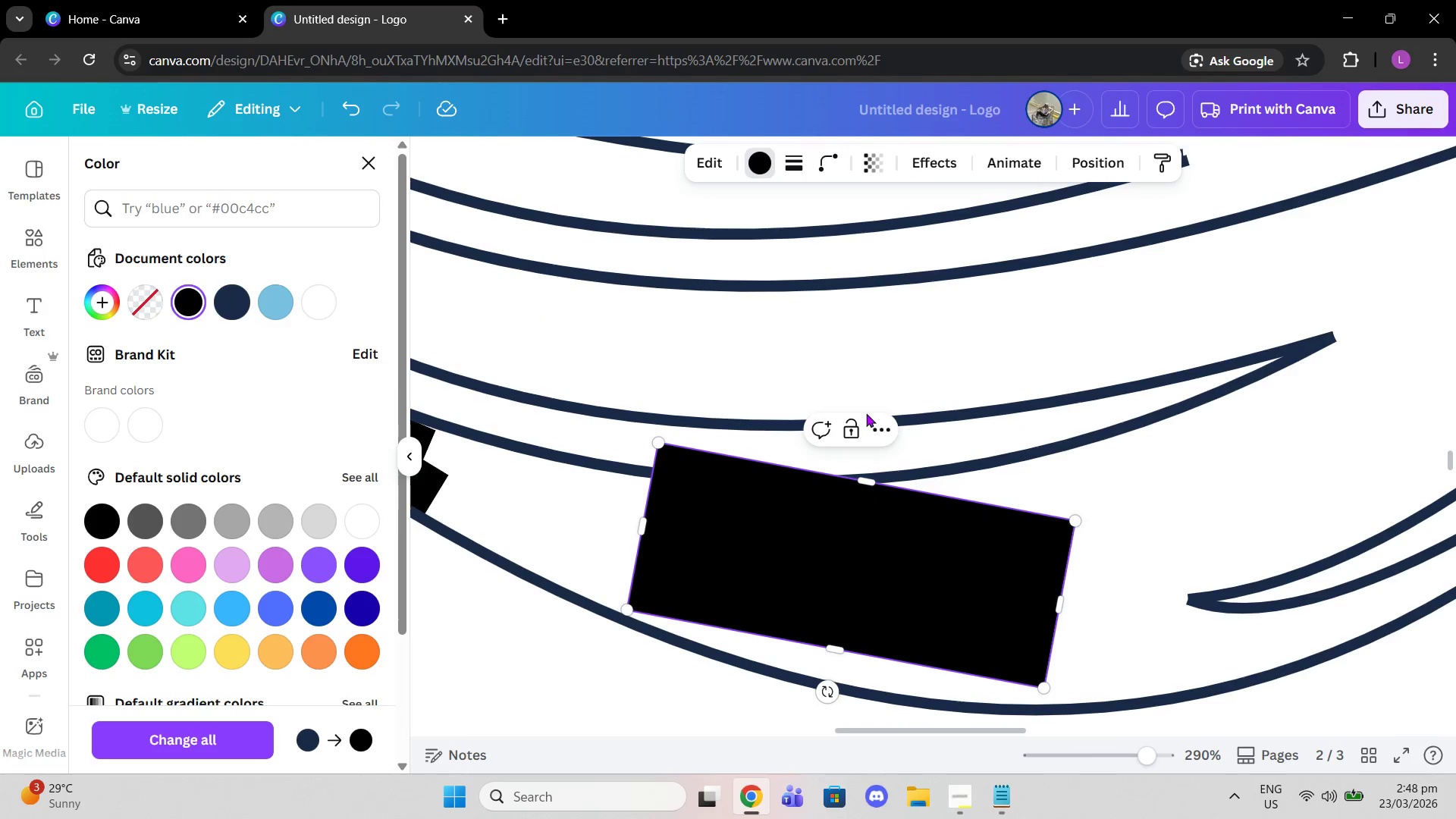 
double_click([850, 372])
 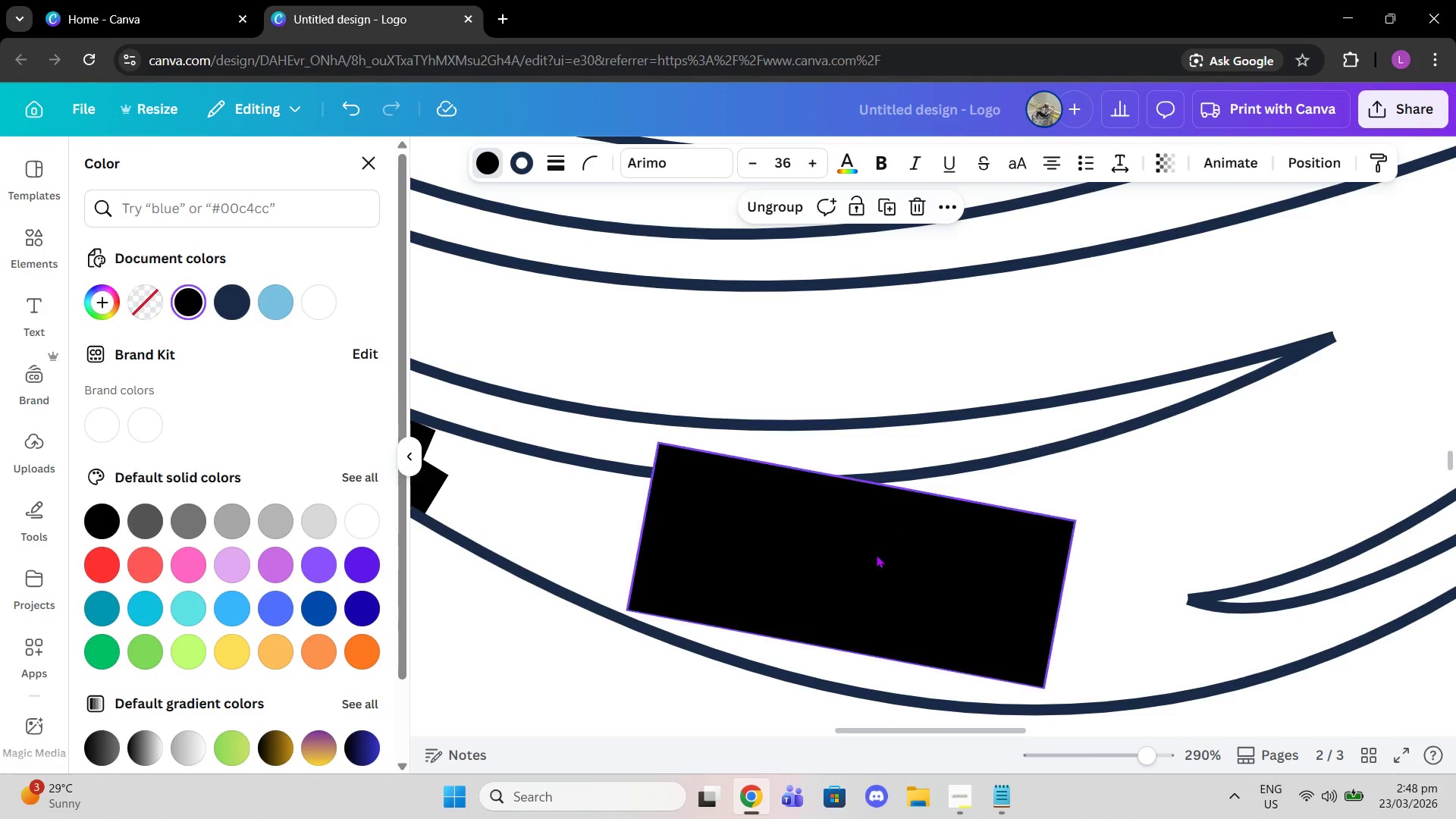 
left_click_drag(start_coordinate=[876, 555], to_coordinate=[758, 548])
 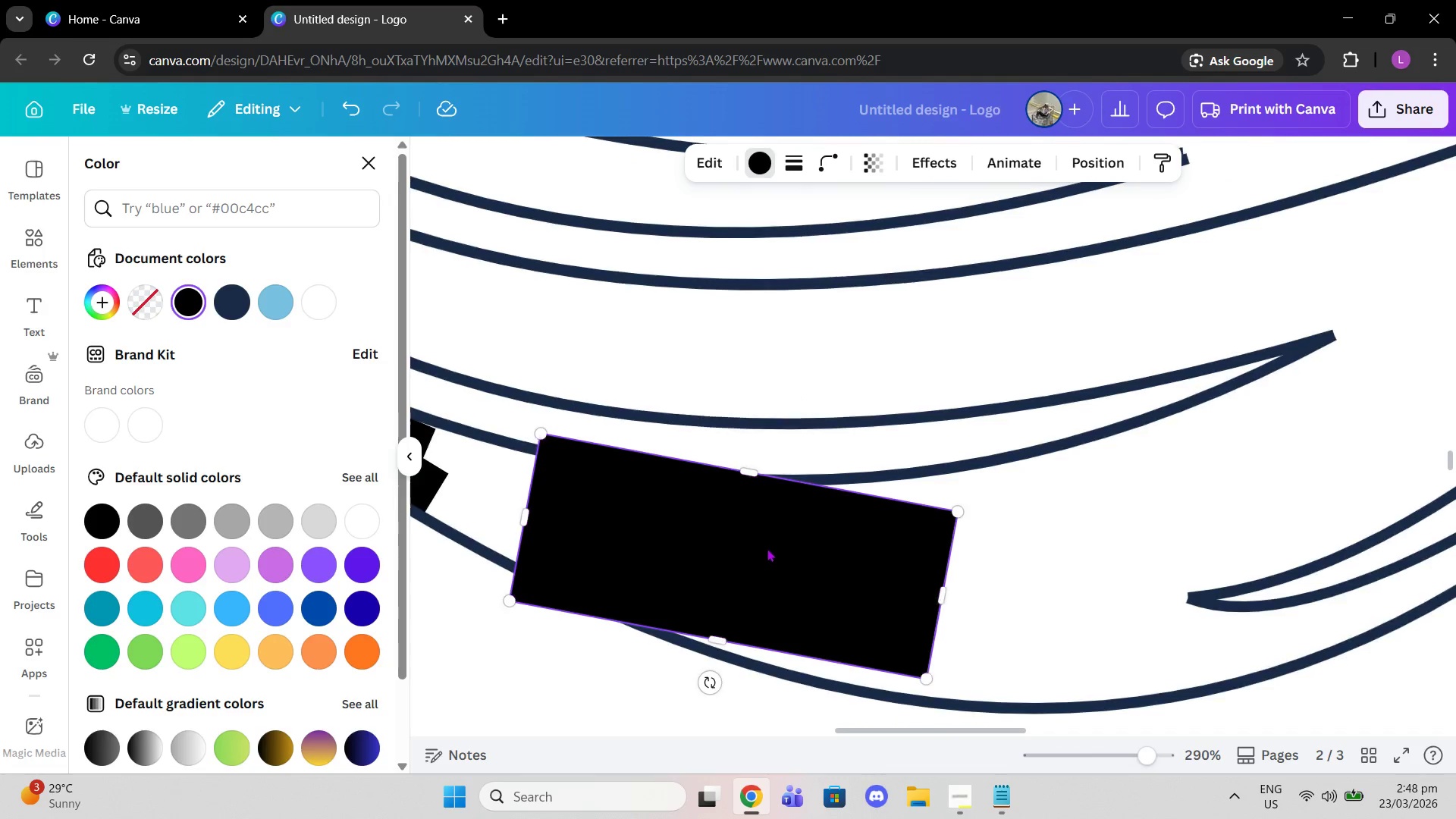 
scroll: coordinate [767, 548], scroll_direction: down, amount: 1.0
 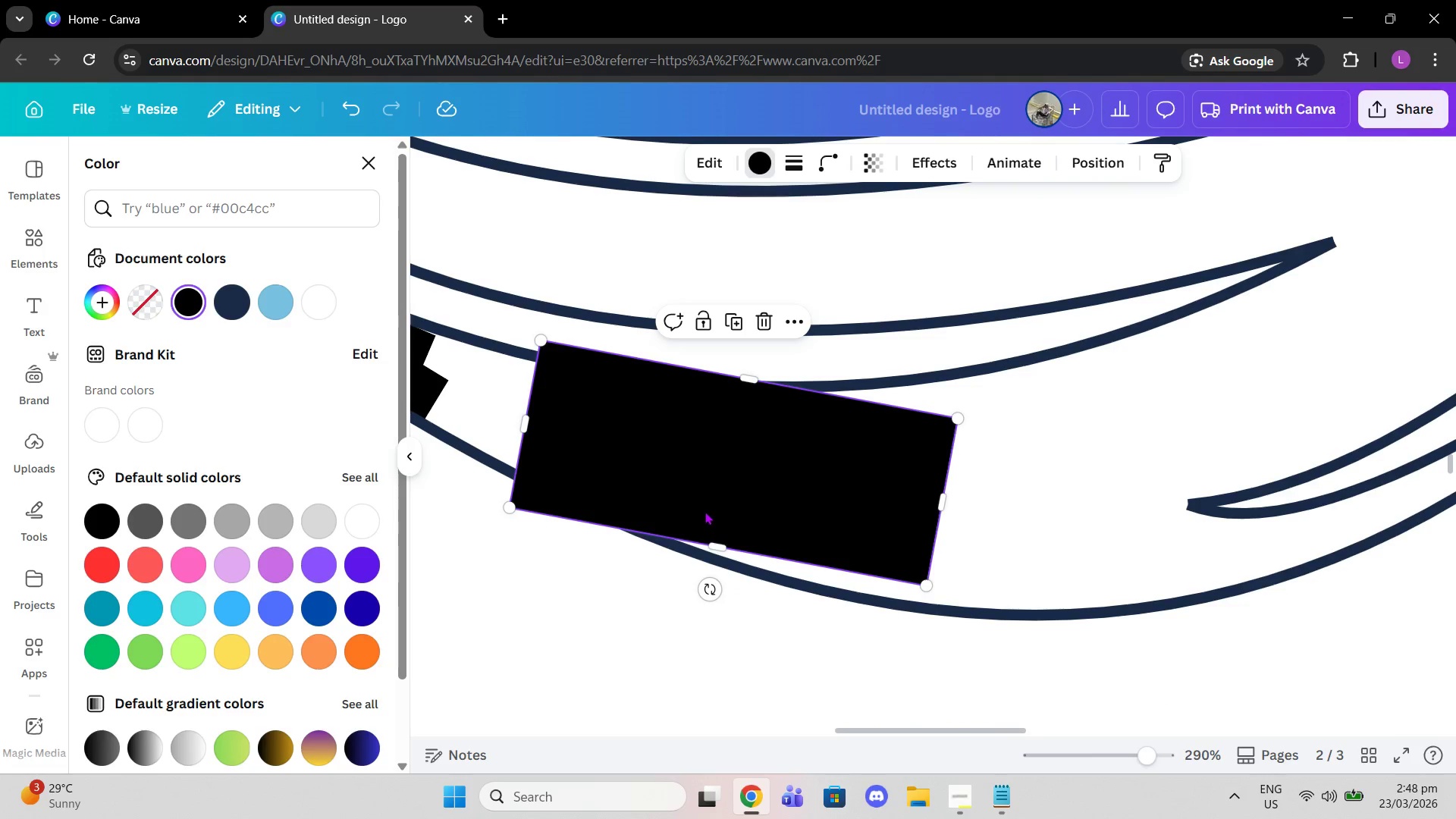 
left_click_drag(start_coordinate=[704, 510], to_coordinate=[572, 470])
 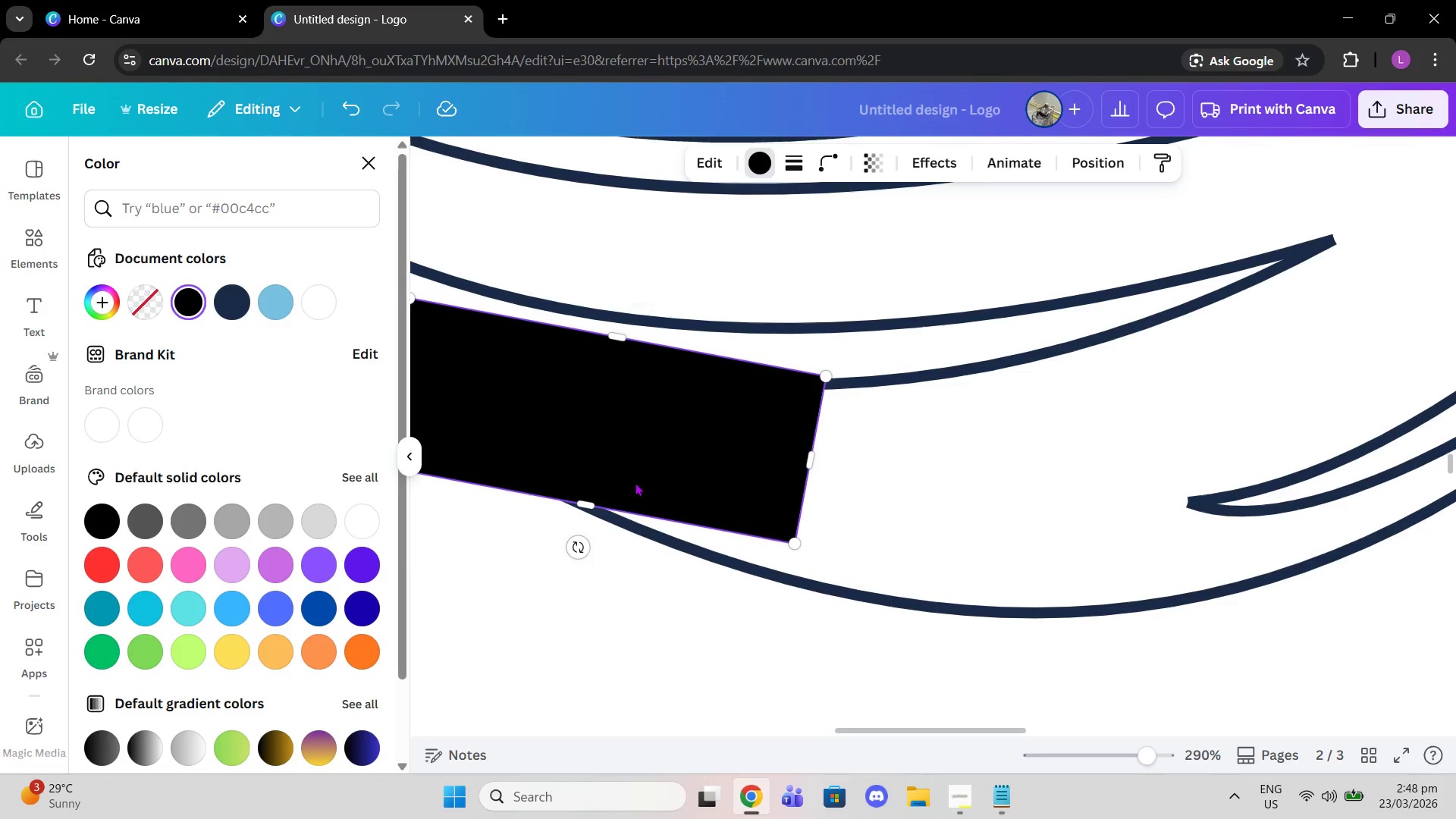 
scroll: coordinate [635, 482], scroll_direction: down, amount: 2.0
 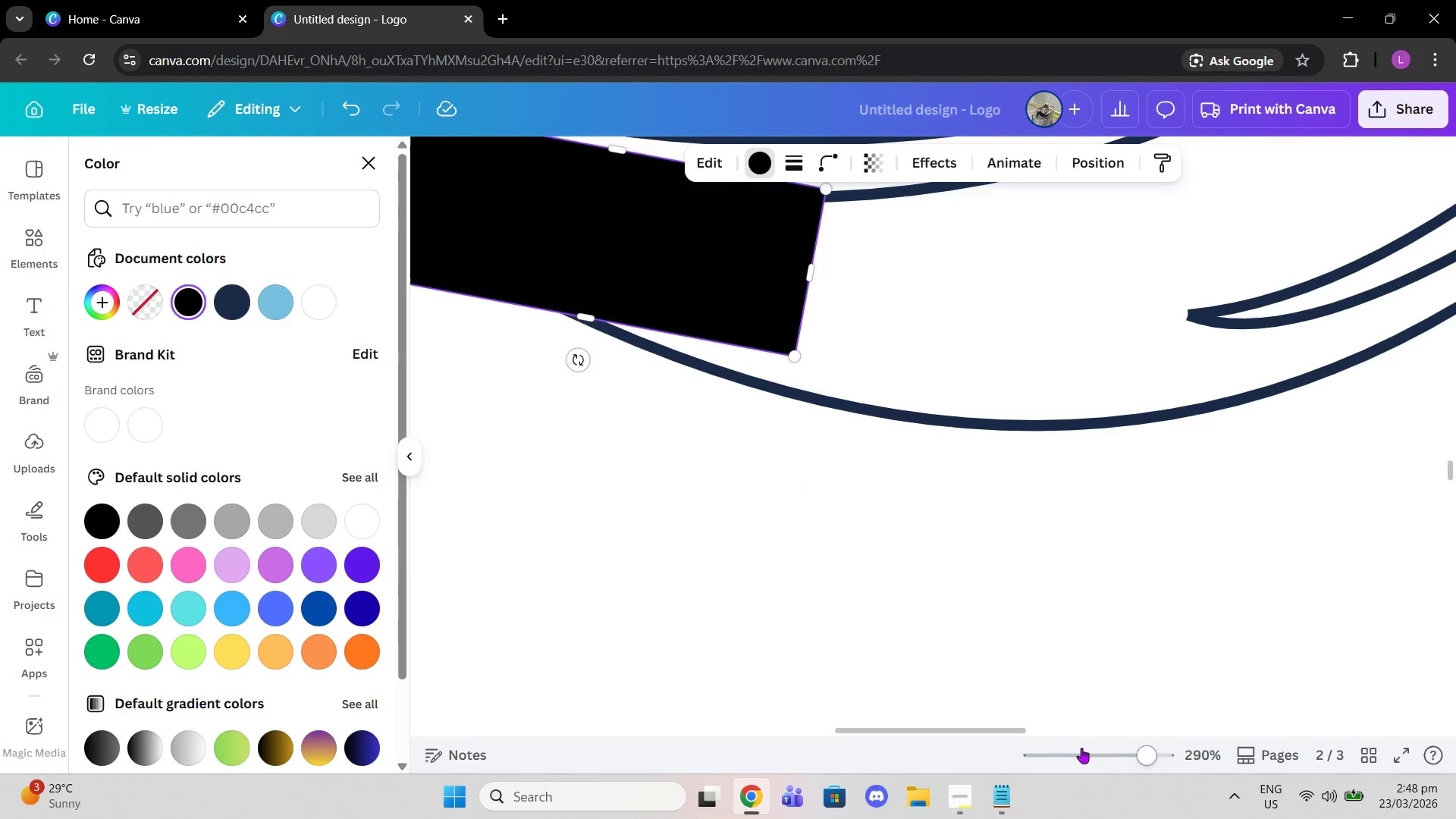 
left_click_drag(start_coordinate=[1128, 752], to_coordinate=[1144, 742])
 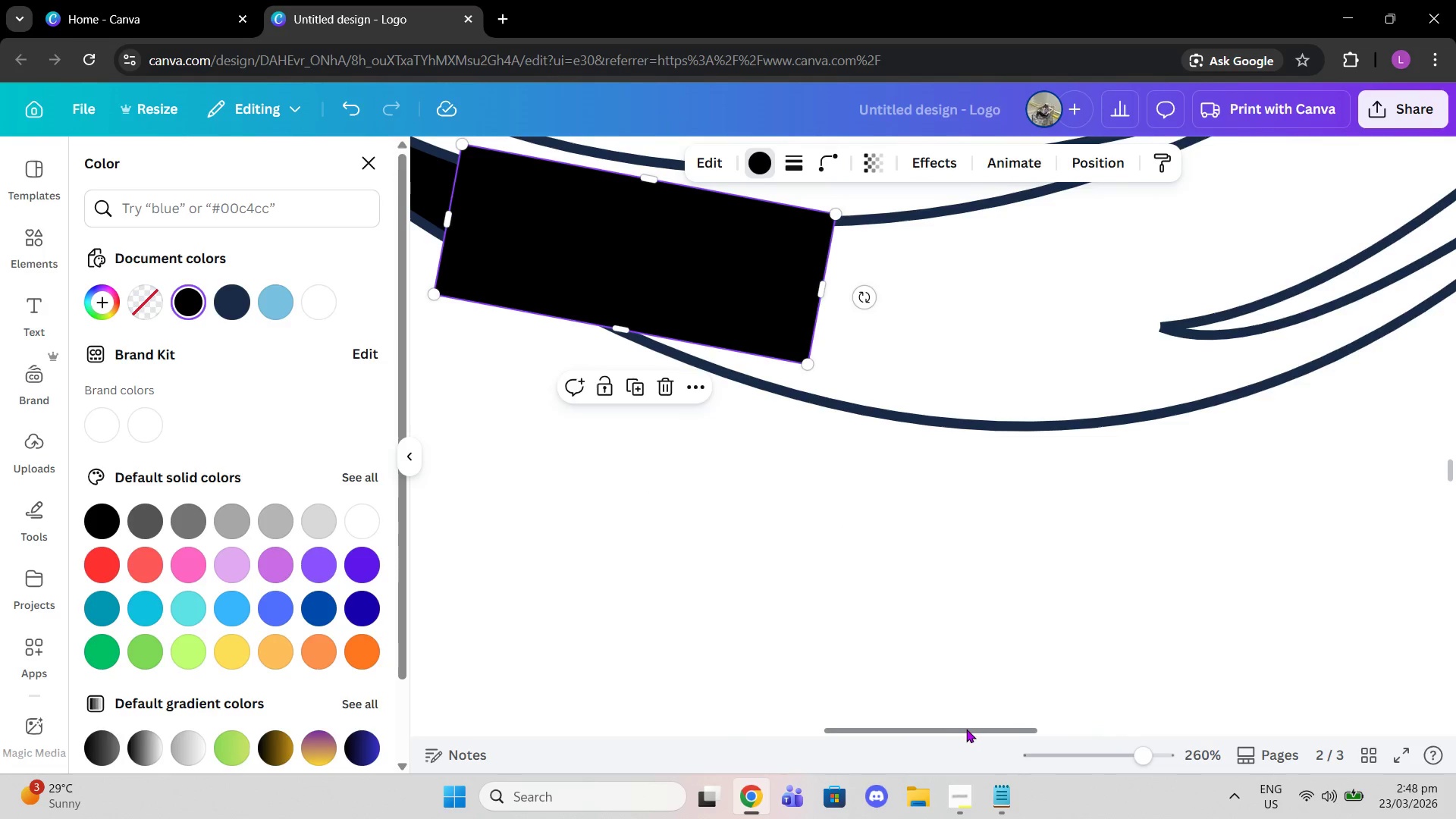 
left_click_drag(start_coordinate=[967, 729], to_coordinate=[876, 728])
 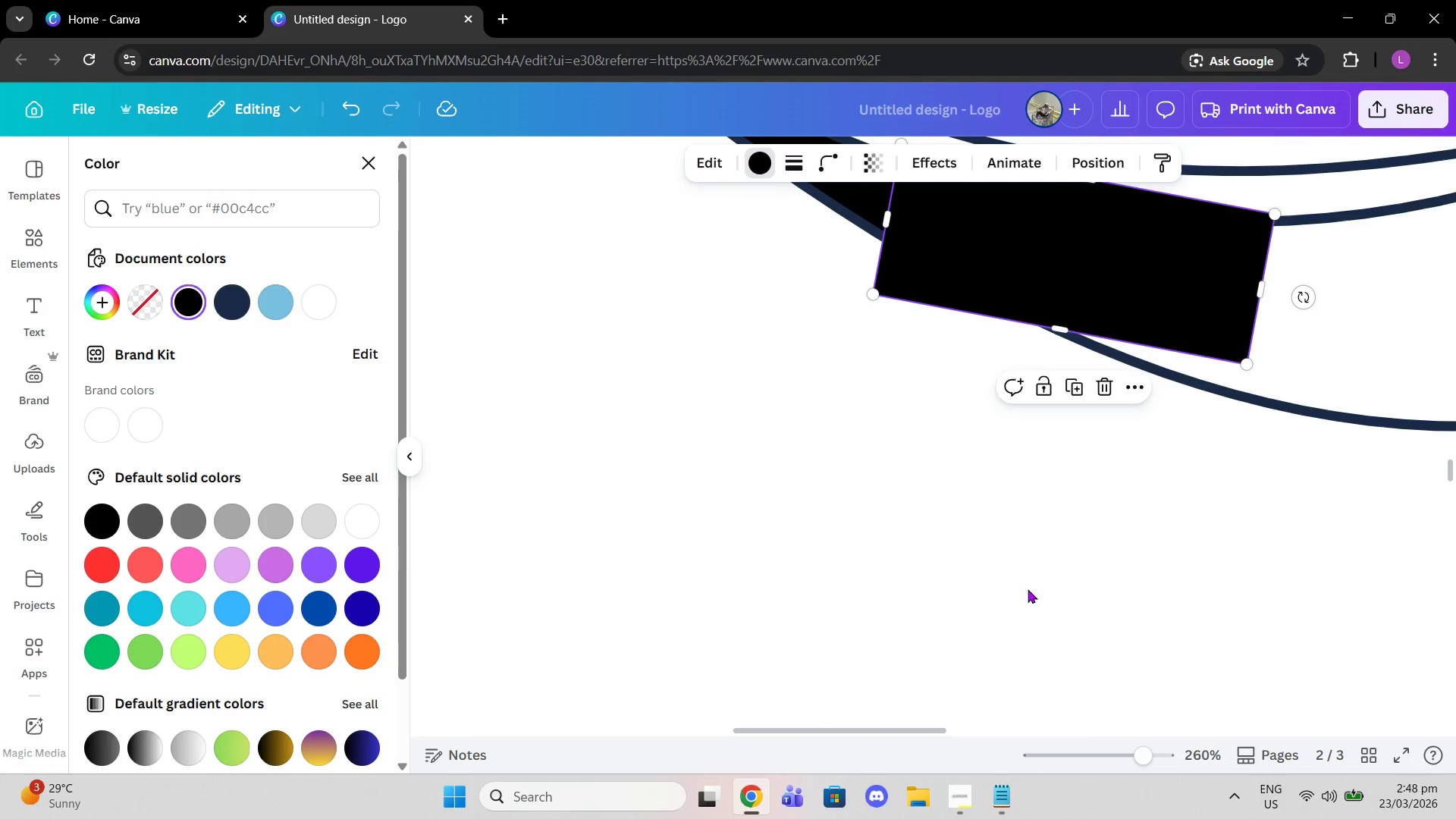 
scroll: coordinate [1028, 589], scroll_direction: up, amount: 2.0
 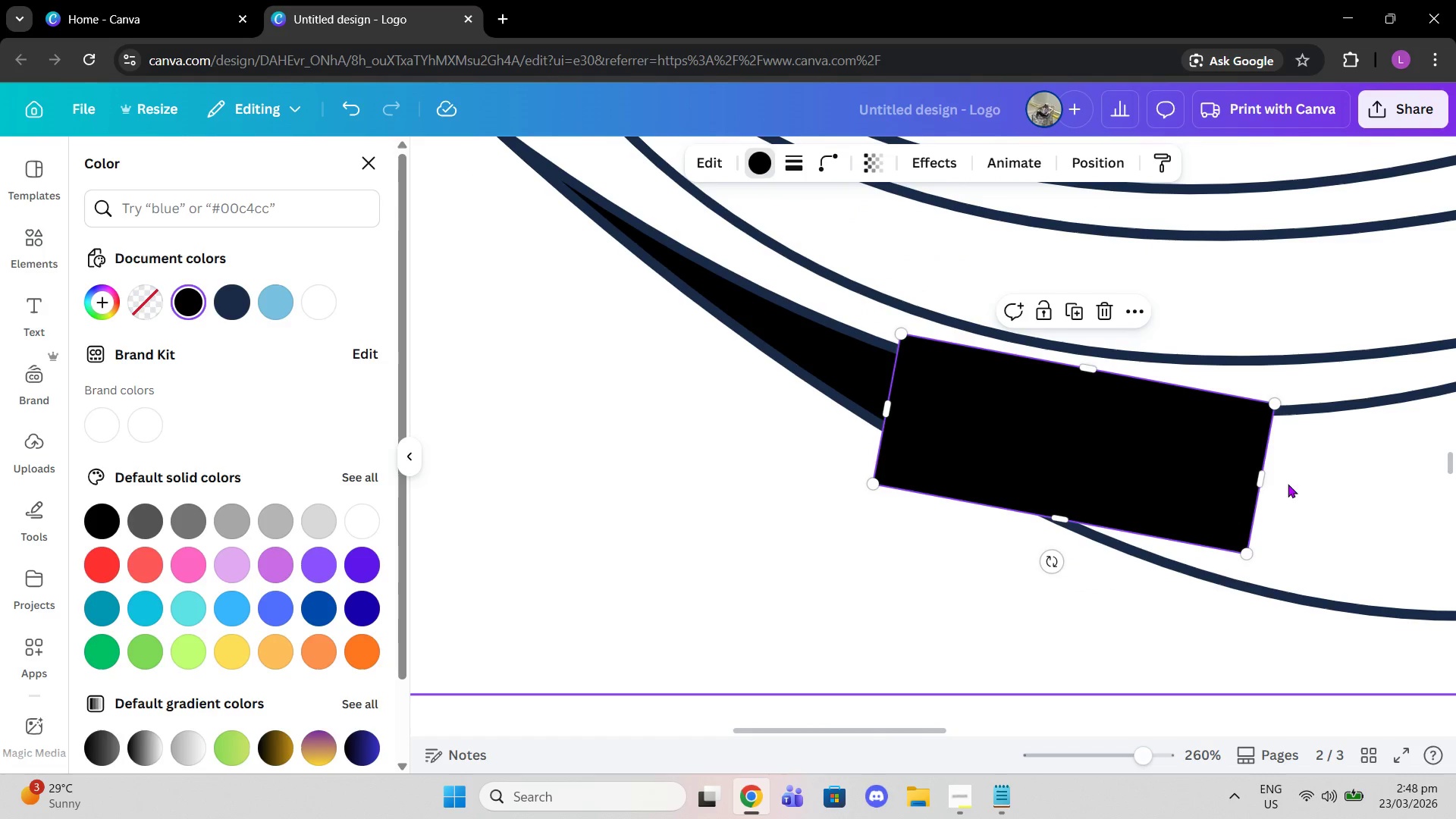 
left_click([1217, 475])
 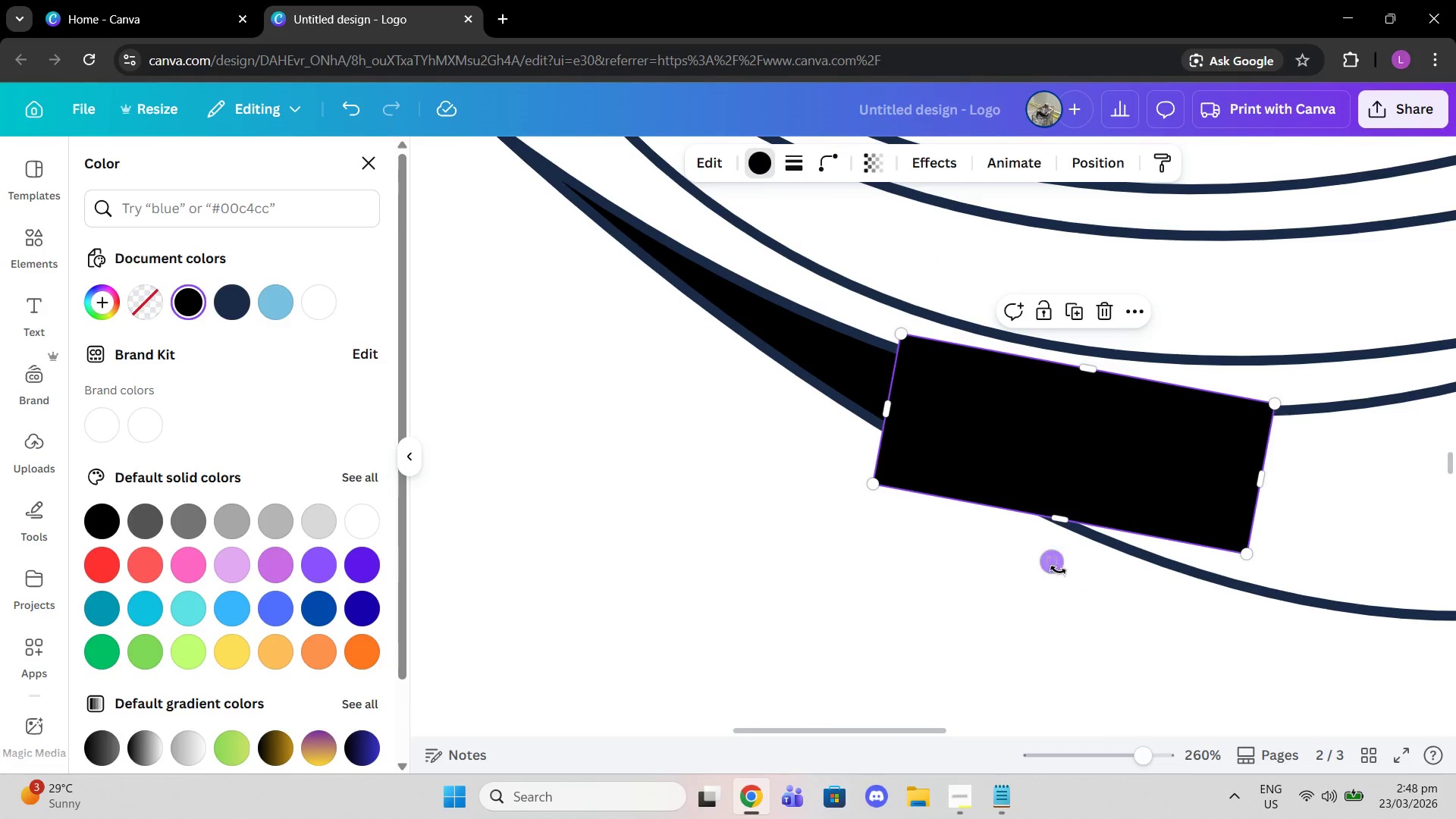 
left_click_drag(start_coordinate=[1055, 570], to_coordinate=[1034, 567])
 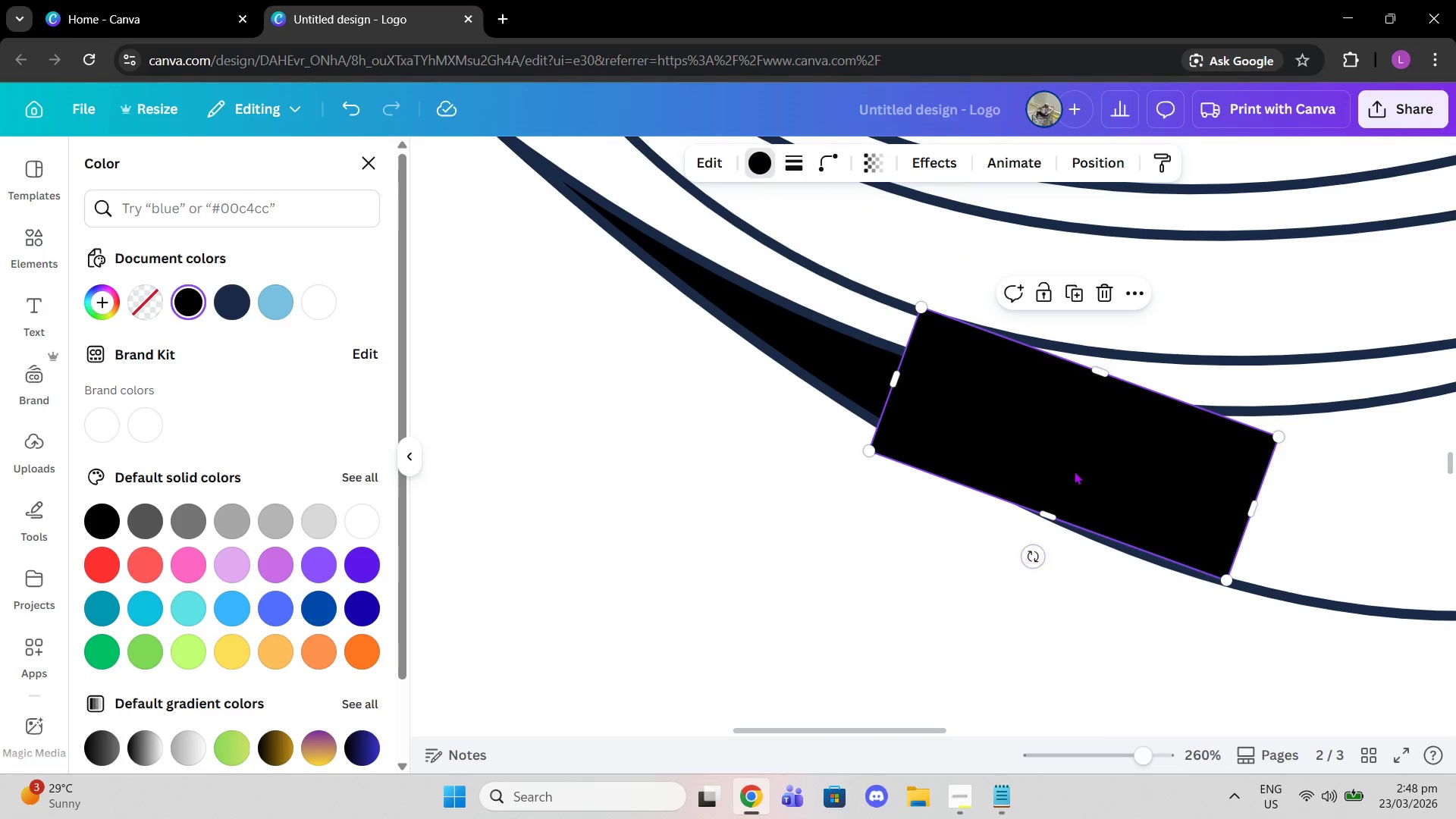 
left_click_drag(start_coordinate=[1074, 471], to_coordinate=[1072, 488])
 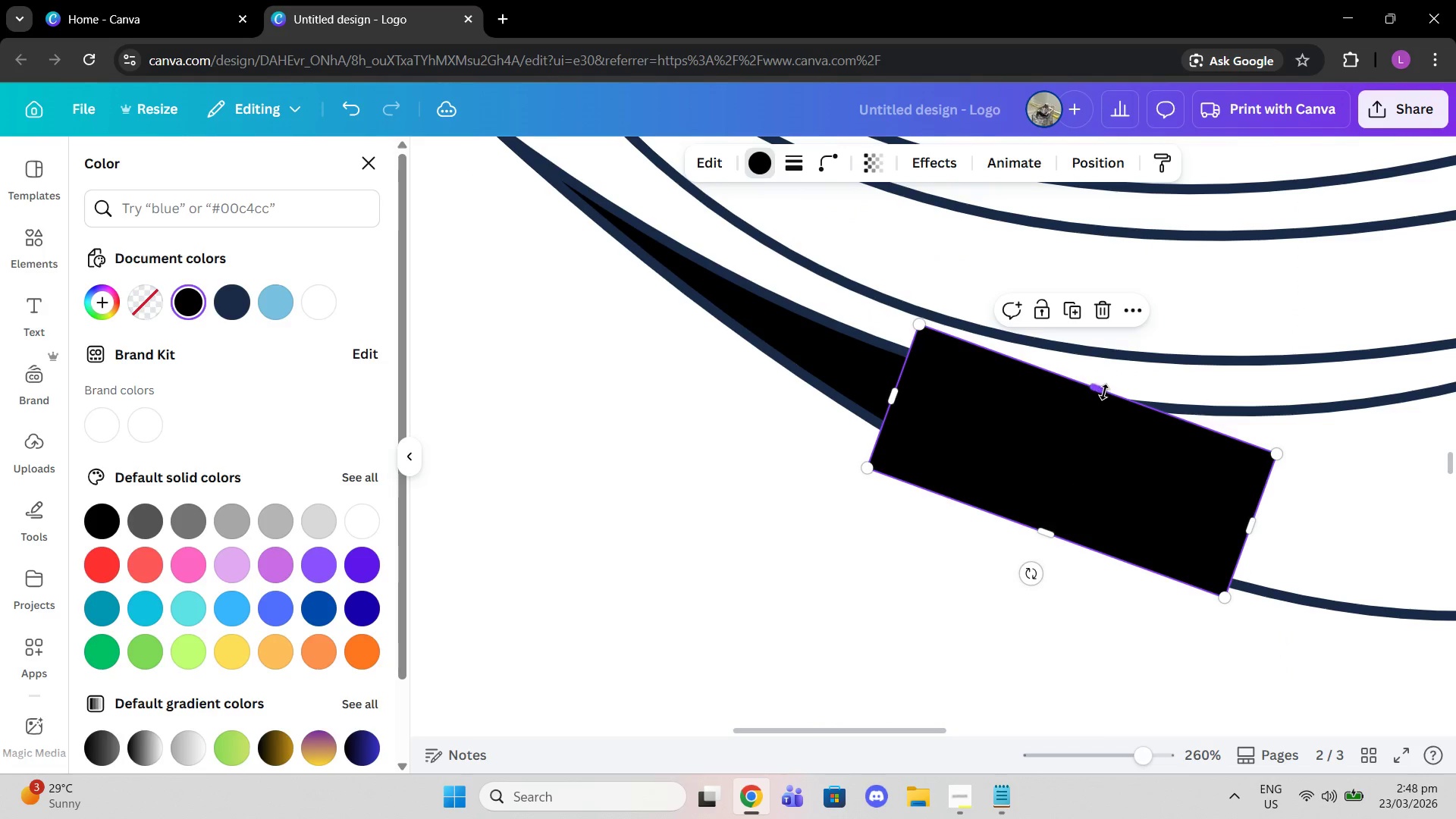 
left_click_drag(start_coordinate=[1104, 392], to_coordinate=[1089, 419])
 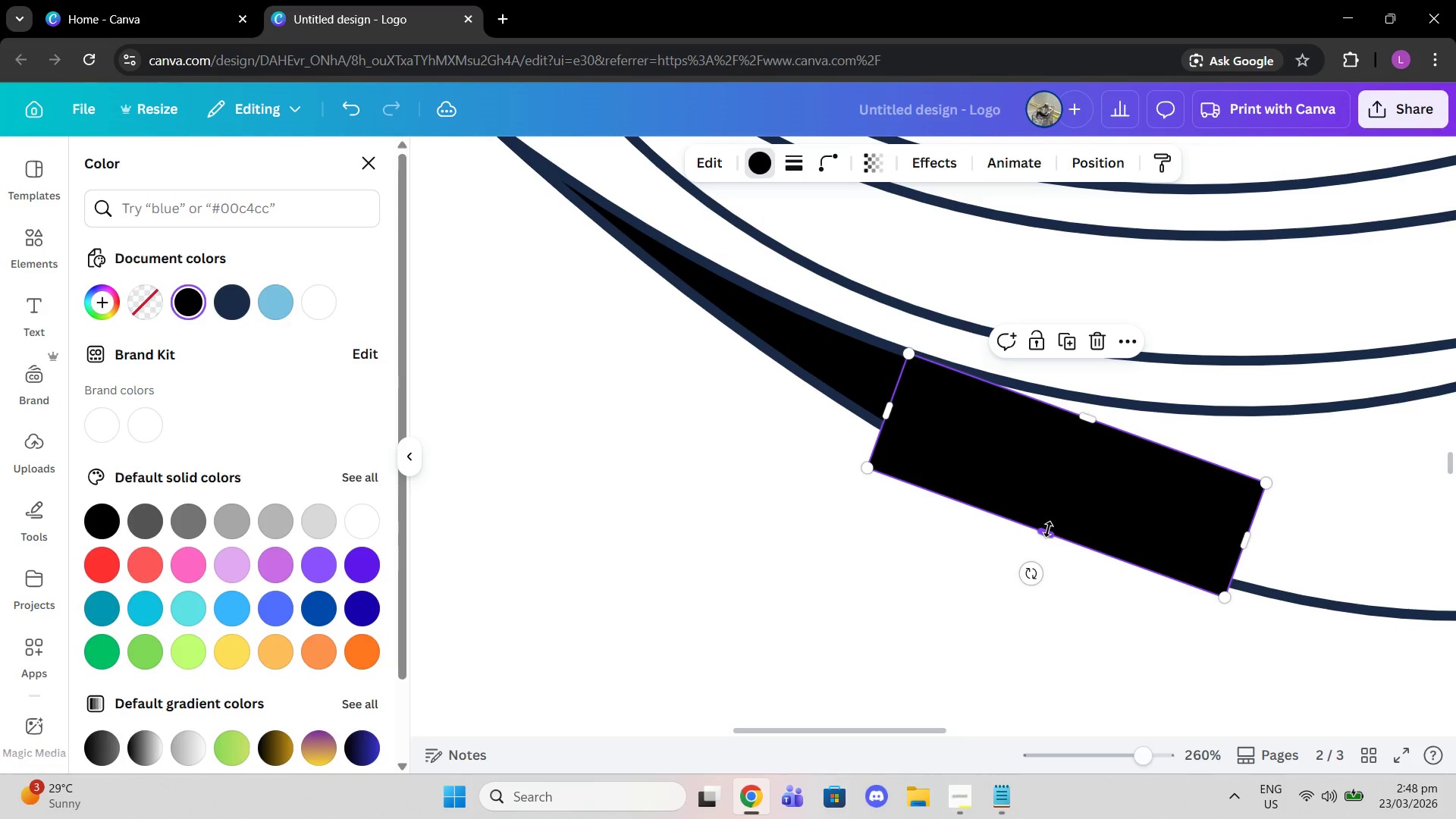 
left_click_drag(start_coordinate=[1048, 529], to_coordinate=[1089, 495])
 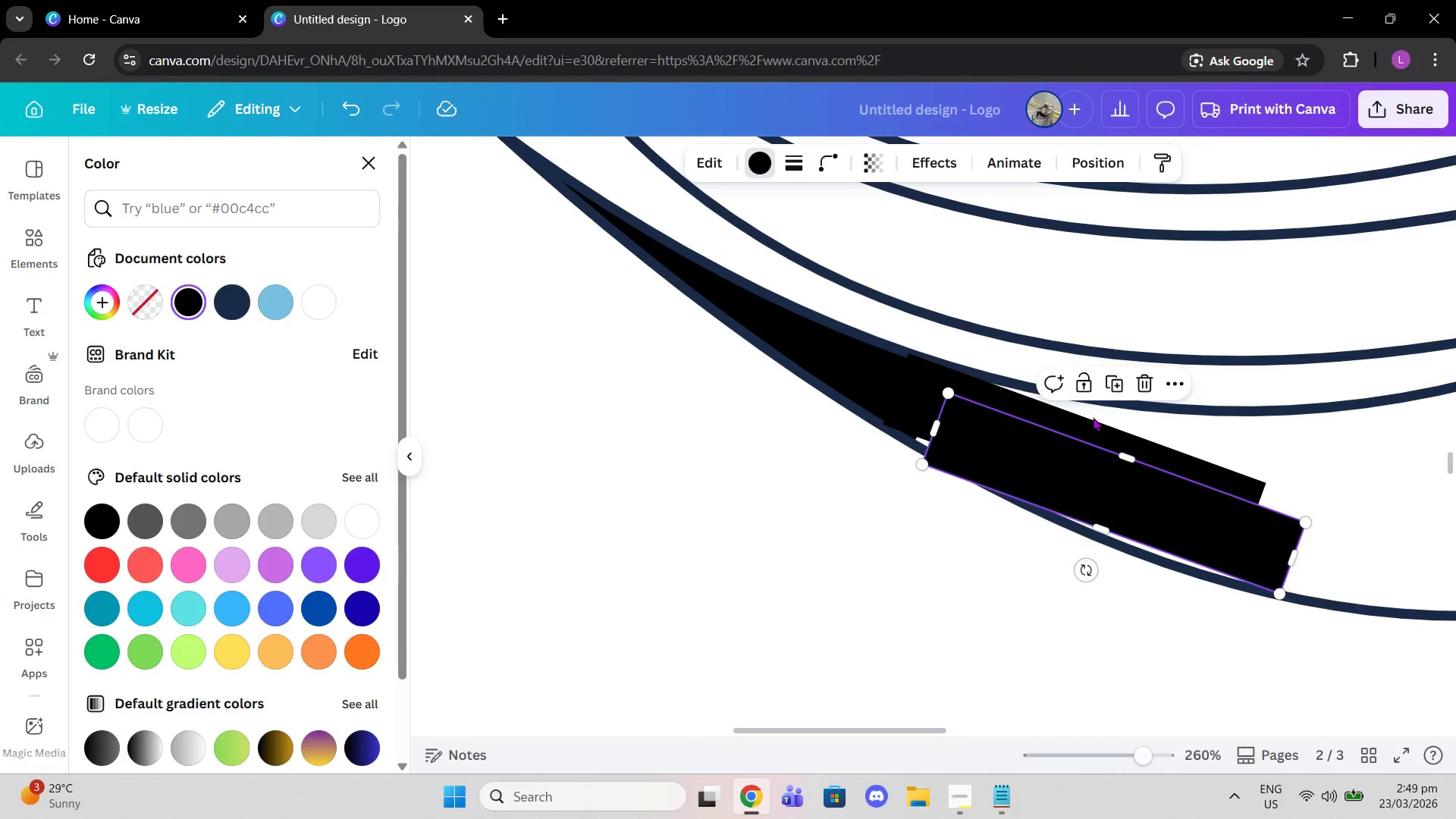 
left_click_drag(start_coordinate=[1119, 512], to_coordinate=[1097, 486])
 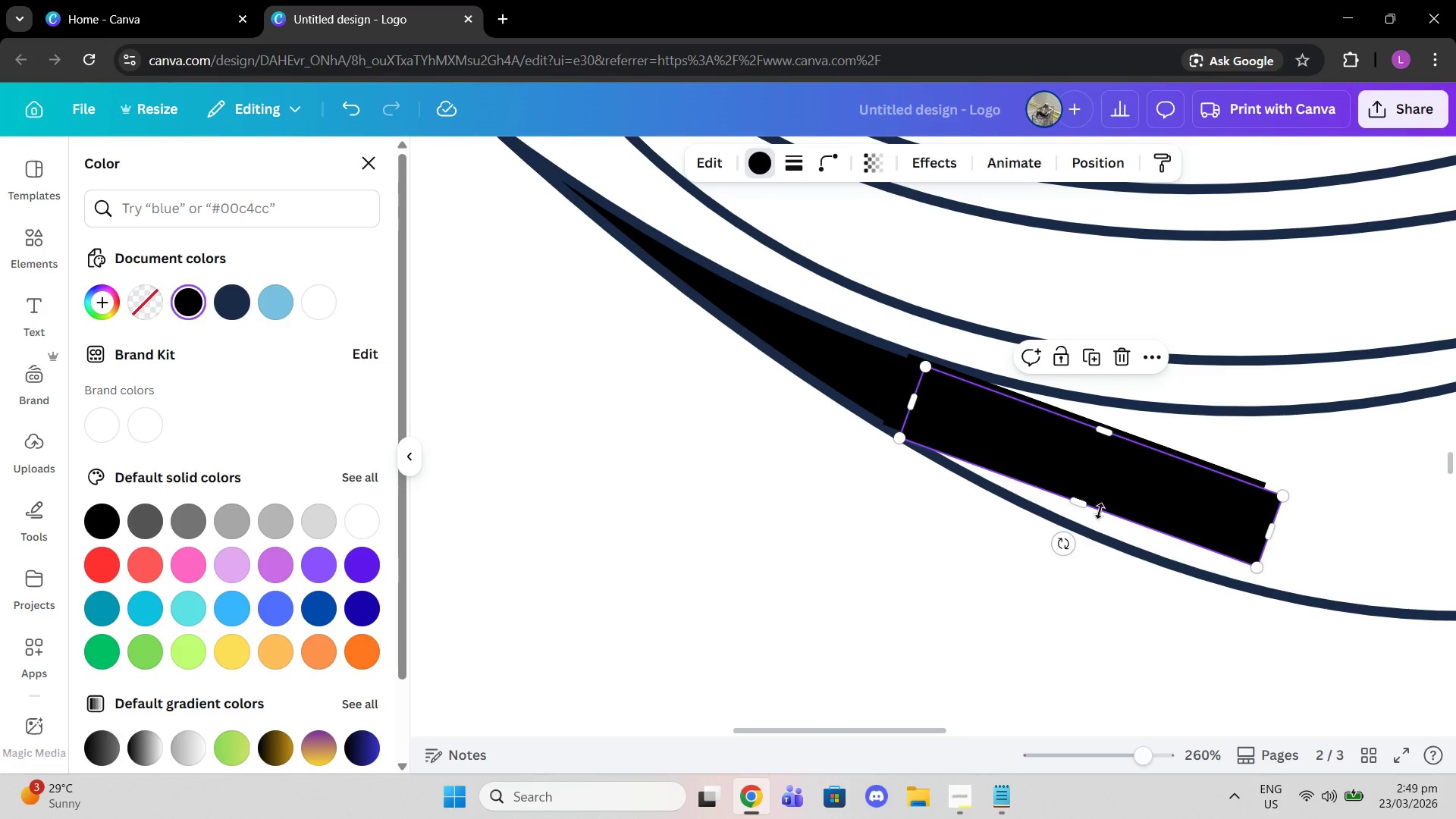 
left_click_drag(start_coordinate=[1100, 502], to_coordinate=[1103, 523])
 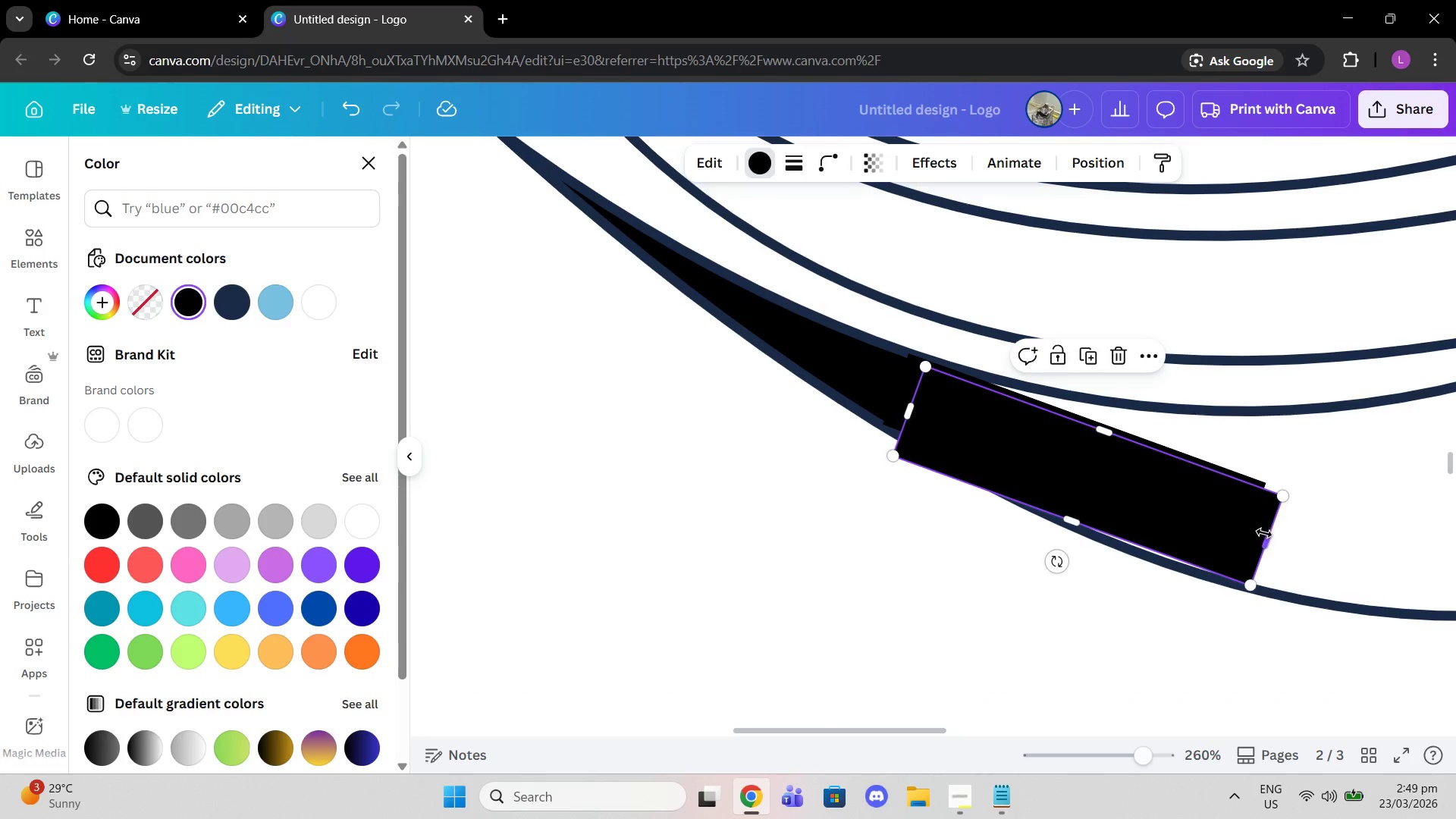 
left_click_drag(start_coordinate=[1264, 533], to_coordinate=[1026, 444])
 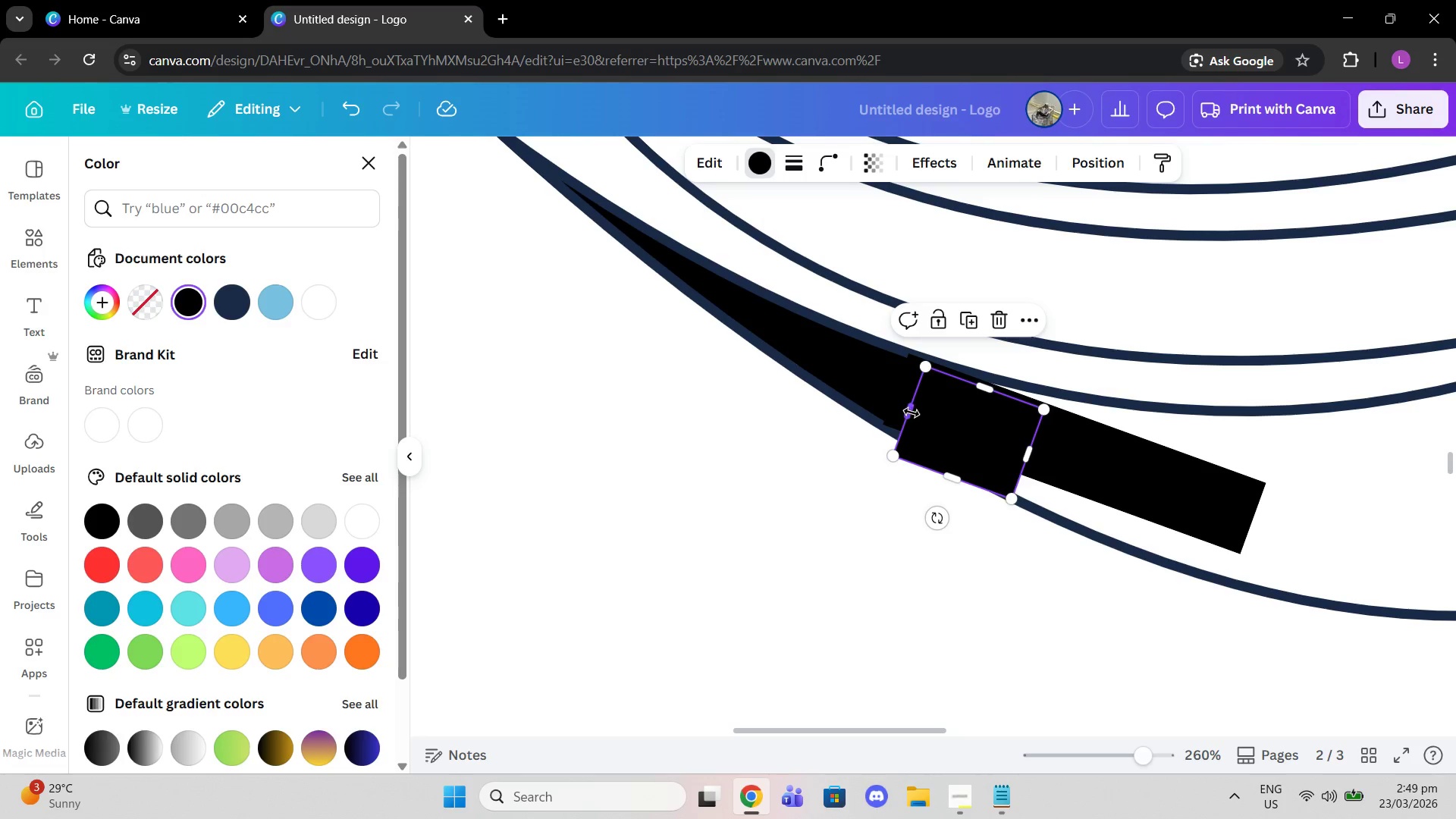 
left_click_drag(start_coordinate=[912, 413], to_coordinate=[916, 401])
 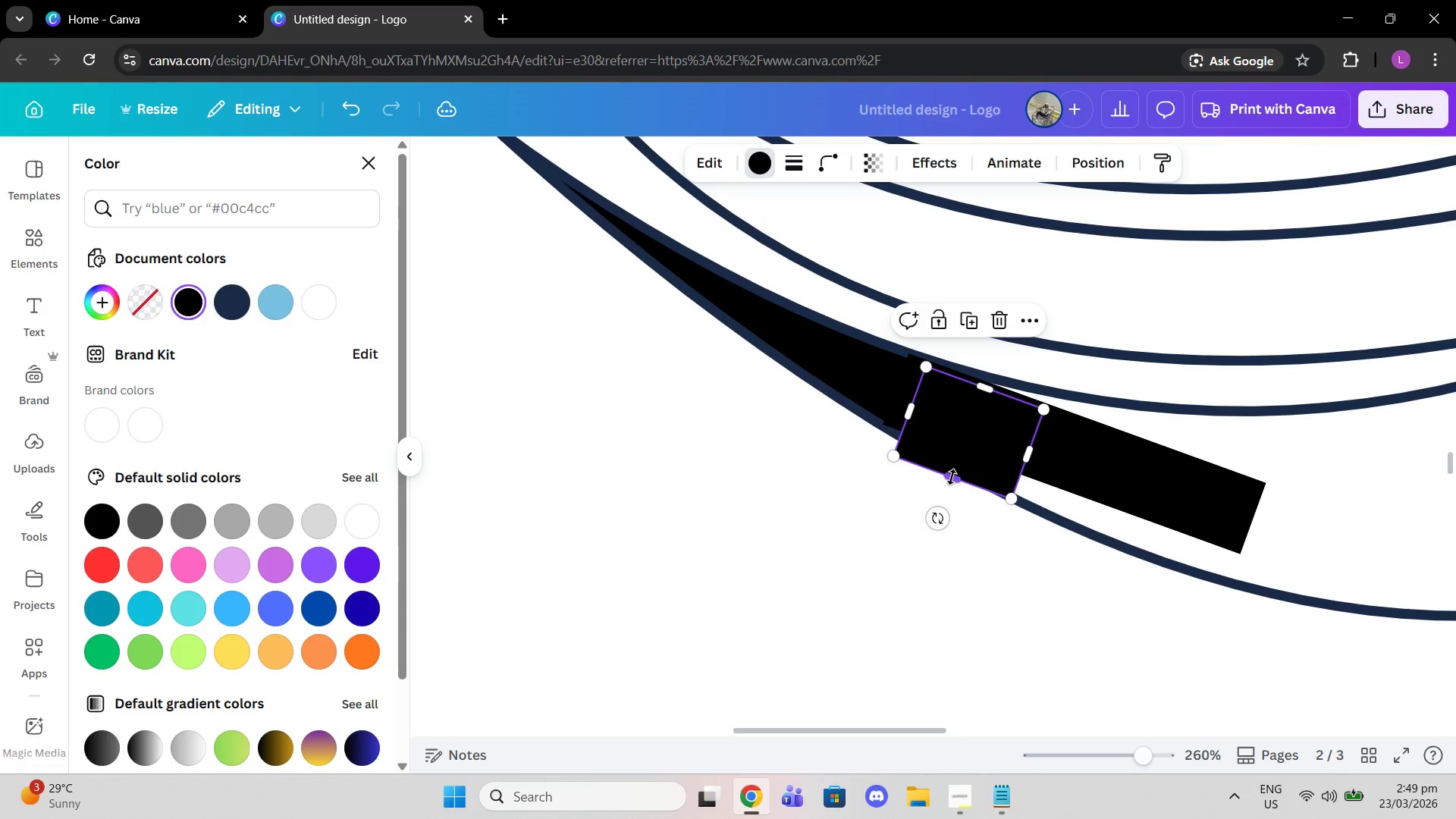 
left_click_drag(start_coordinate=[952, 477], to_coordinate=[961, 457])
 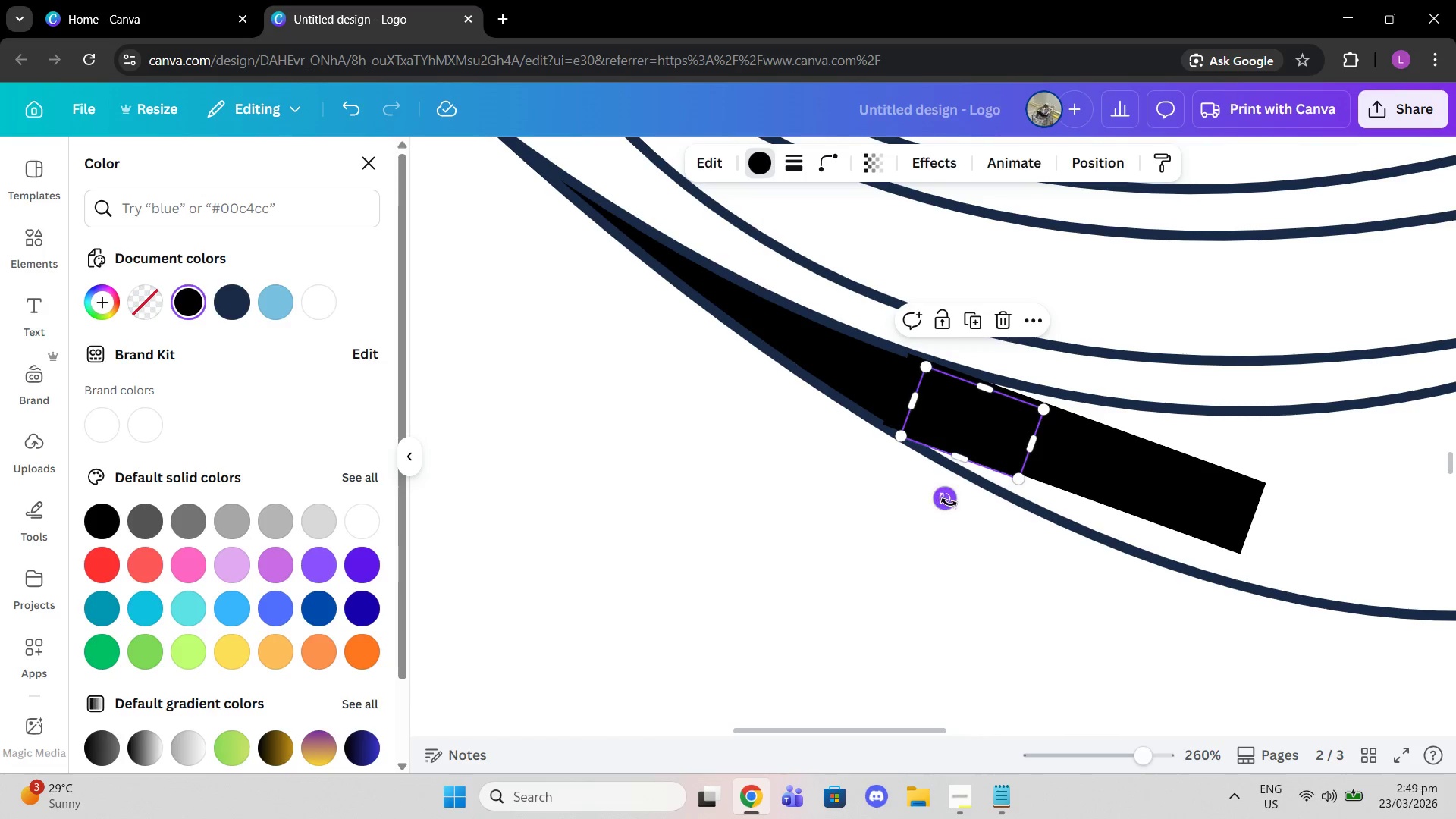 
left_click_drag(start_coordinate=[949, 503], to_coordinate=[936, 498])
 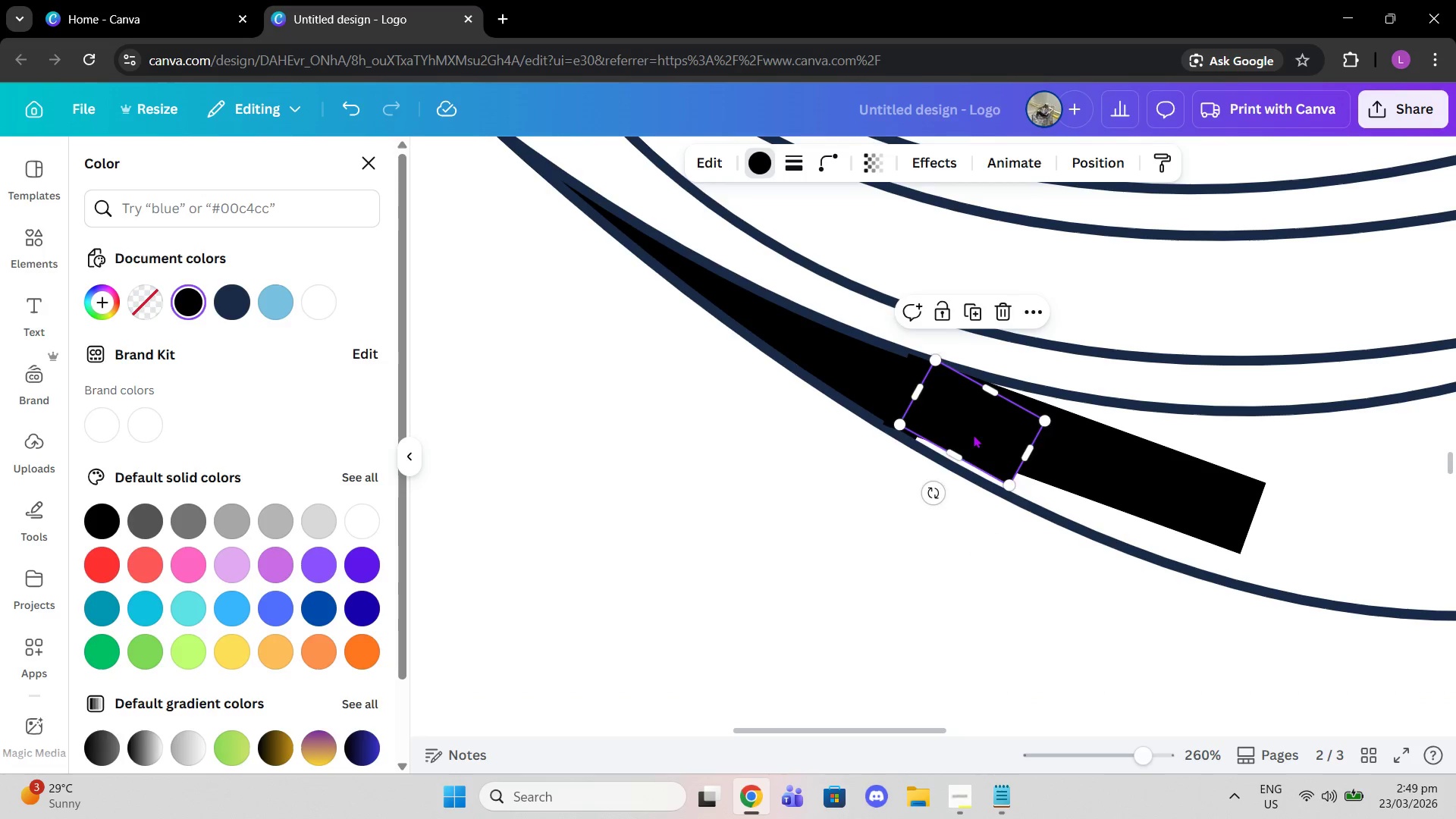 
left_click_drag(start_coordinate=[972, 433], to_coordinate=[973, 442])
 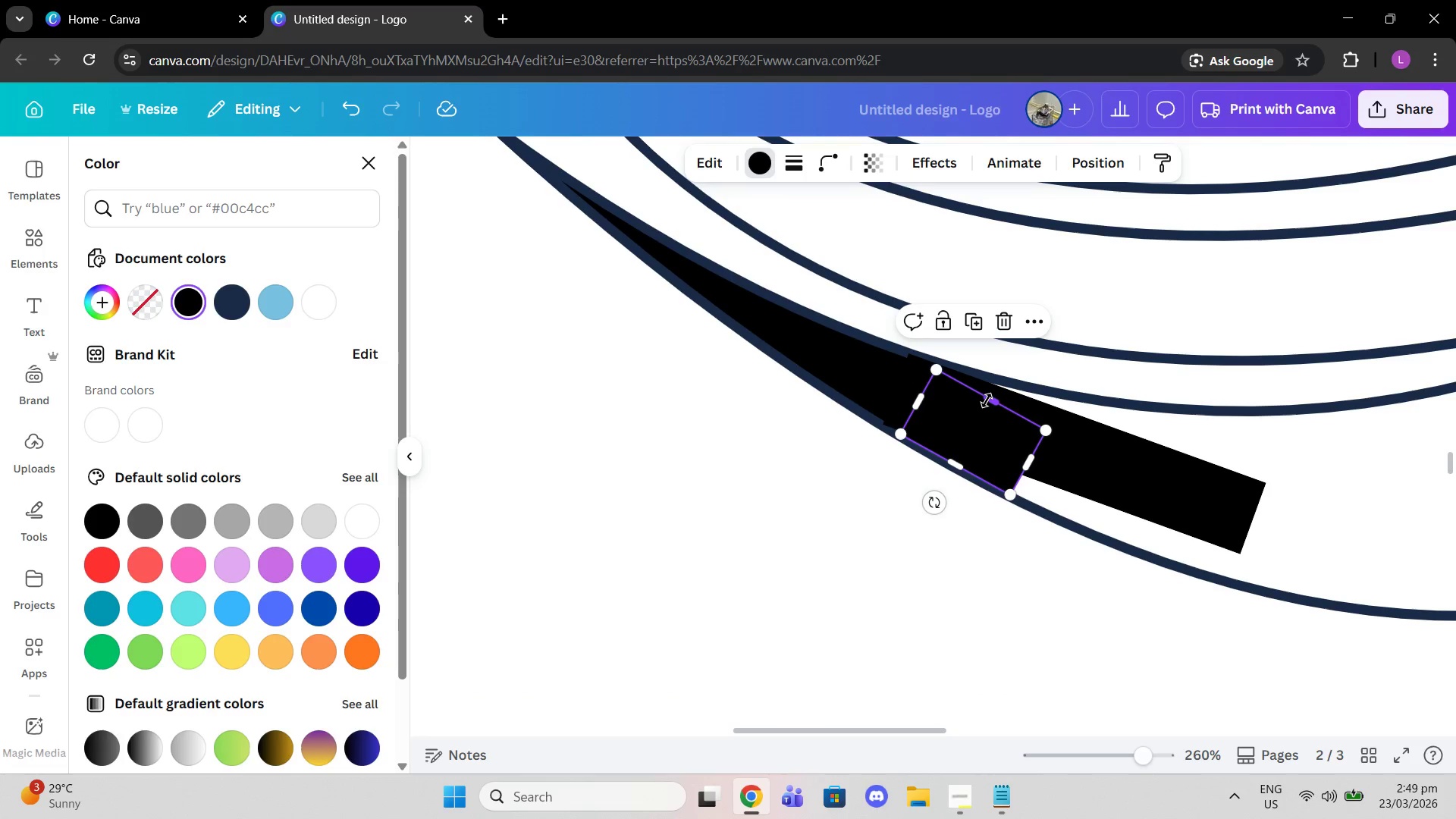 
left_click_drag(start_coordinate=[987, 400], to_coordinate=[983, 446])
 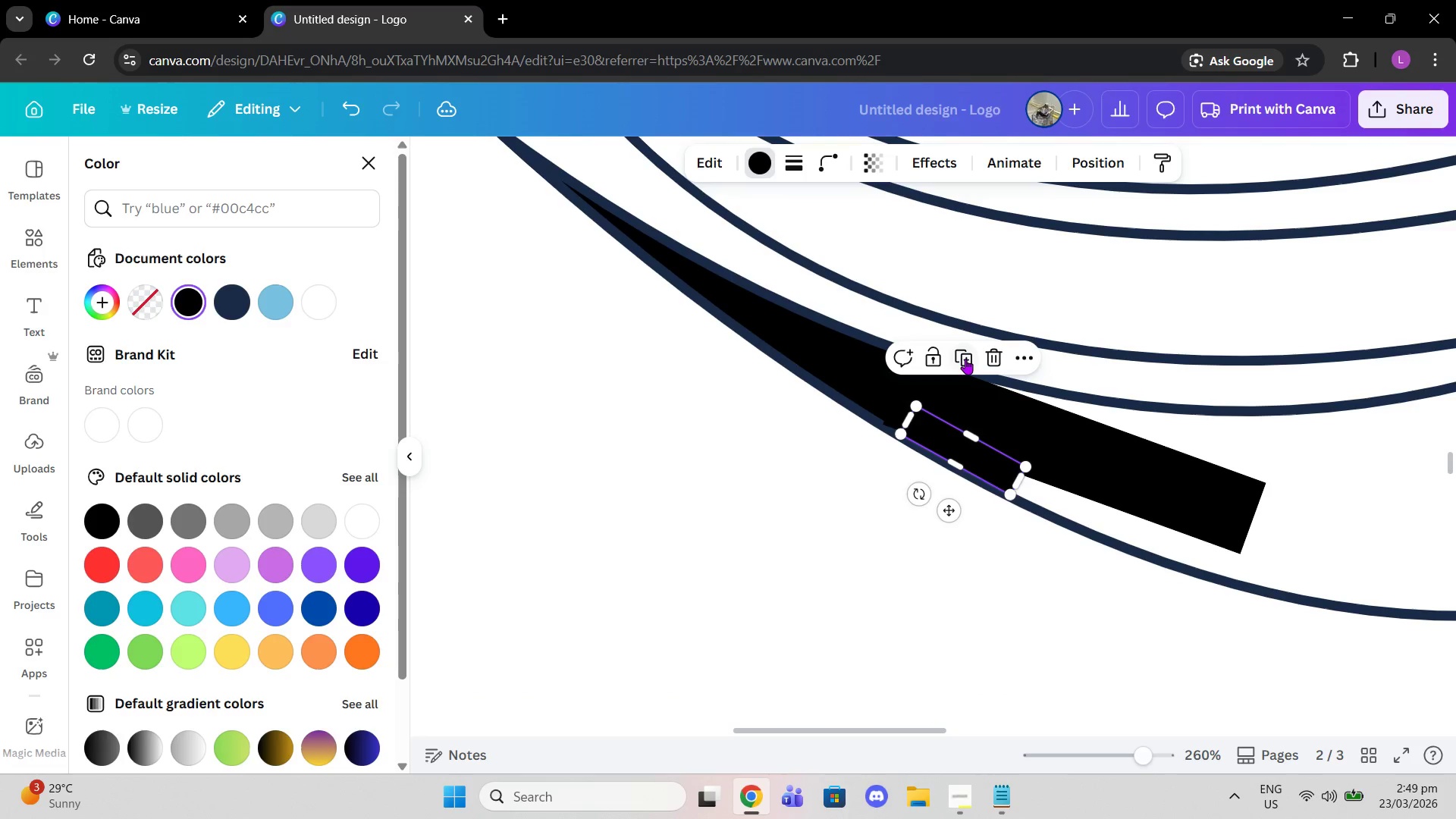 
left_click([965, 359])
 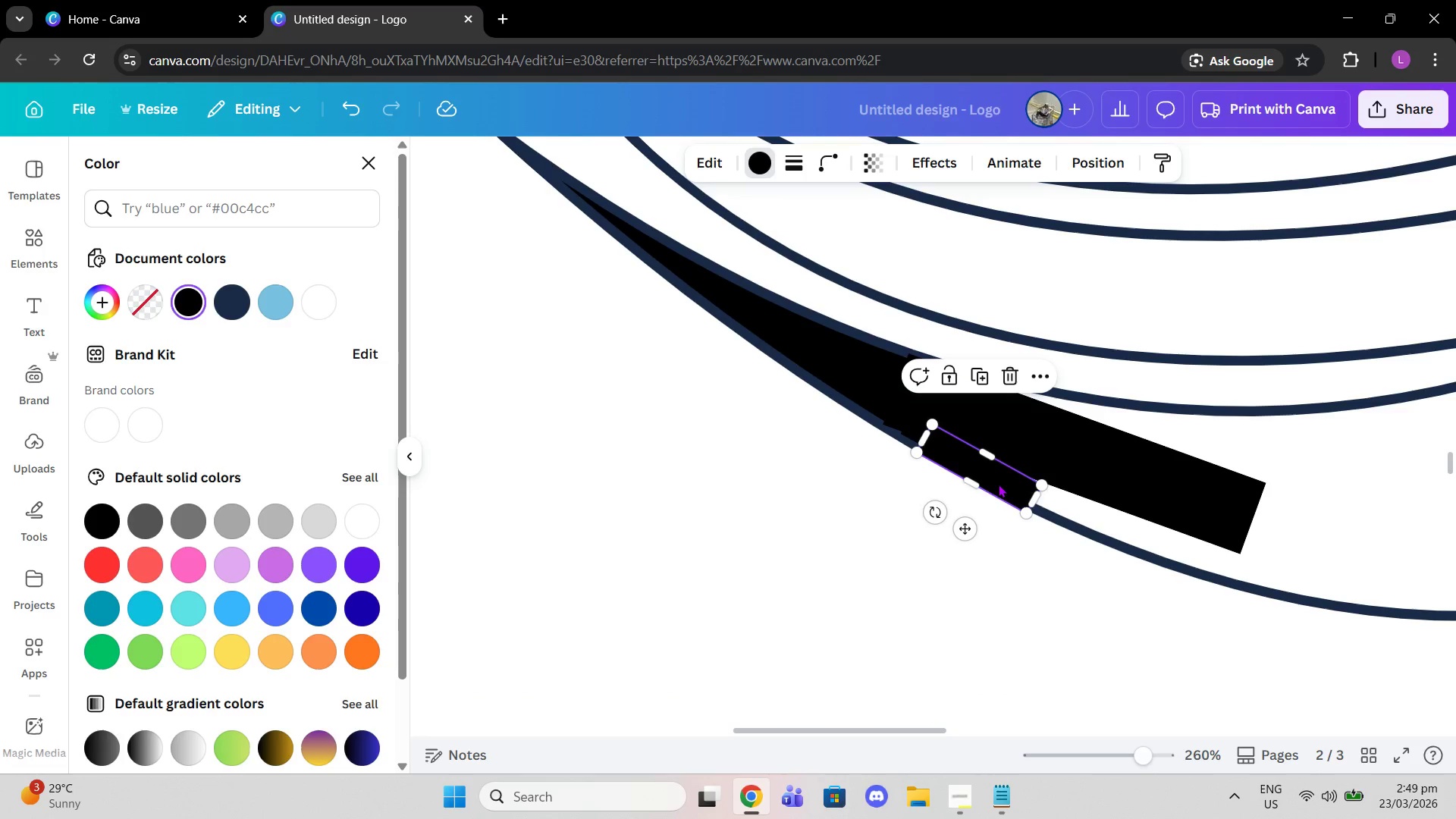 
left_click_drag(start_coordinate=[996, 484], to_coordinate=[1056, 437])
 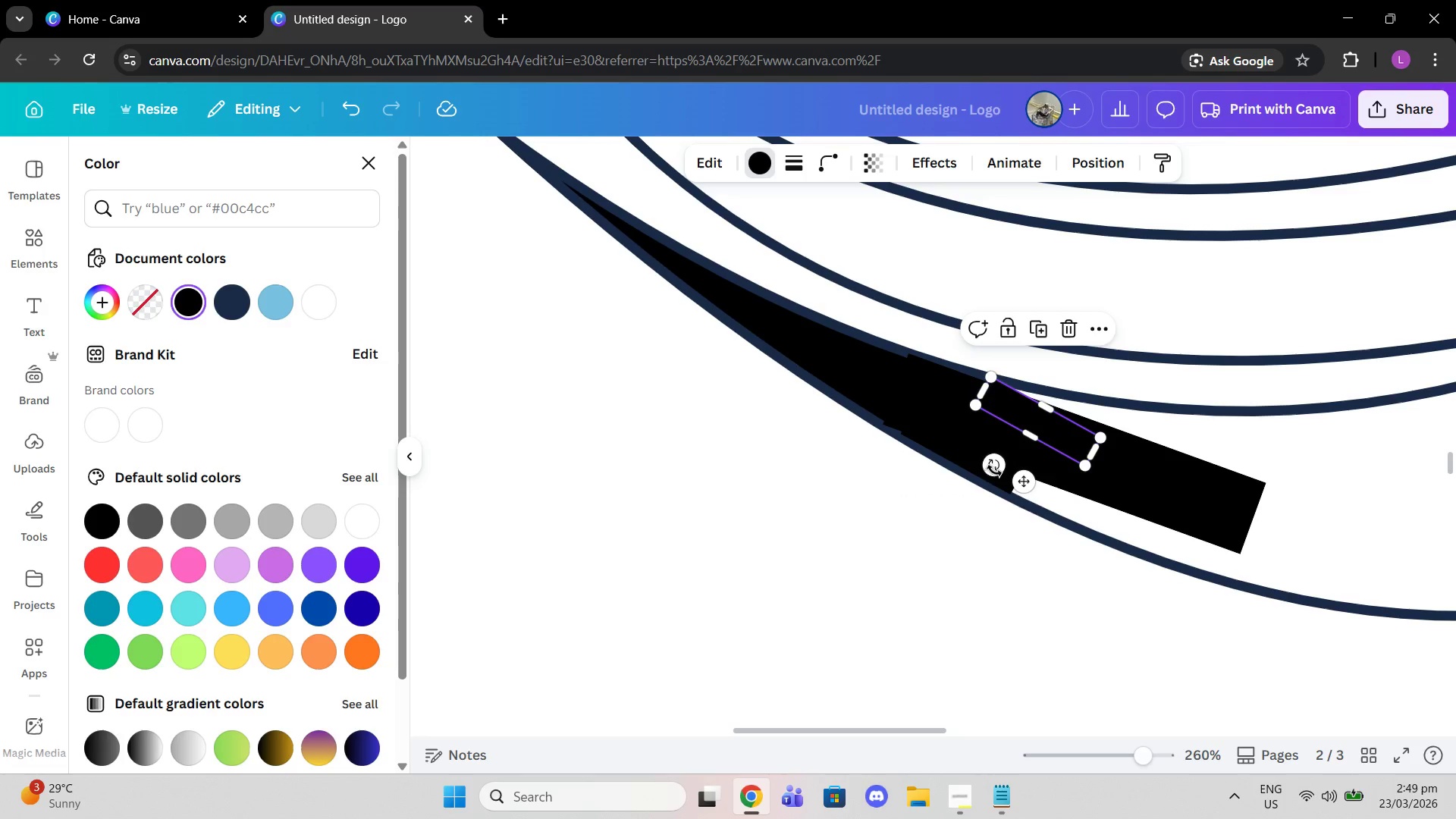 
left_click_drag(start_coordinate=[994, 471], to_coordinate=[1020, 477])
 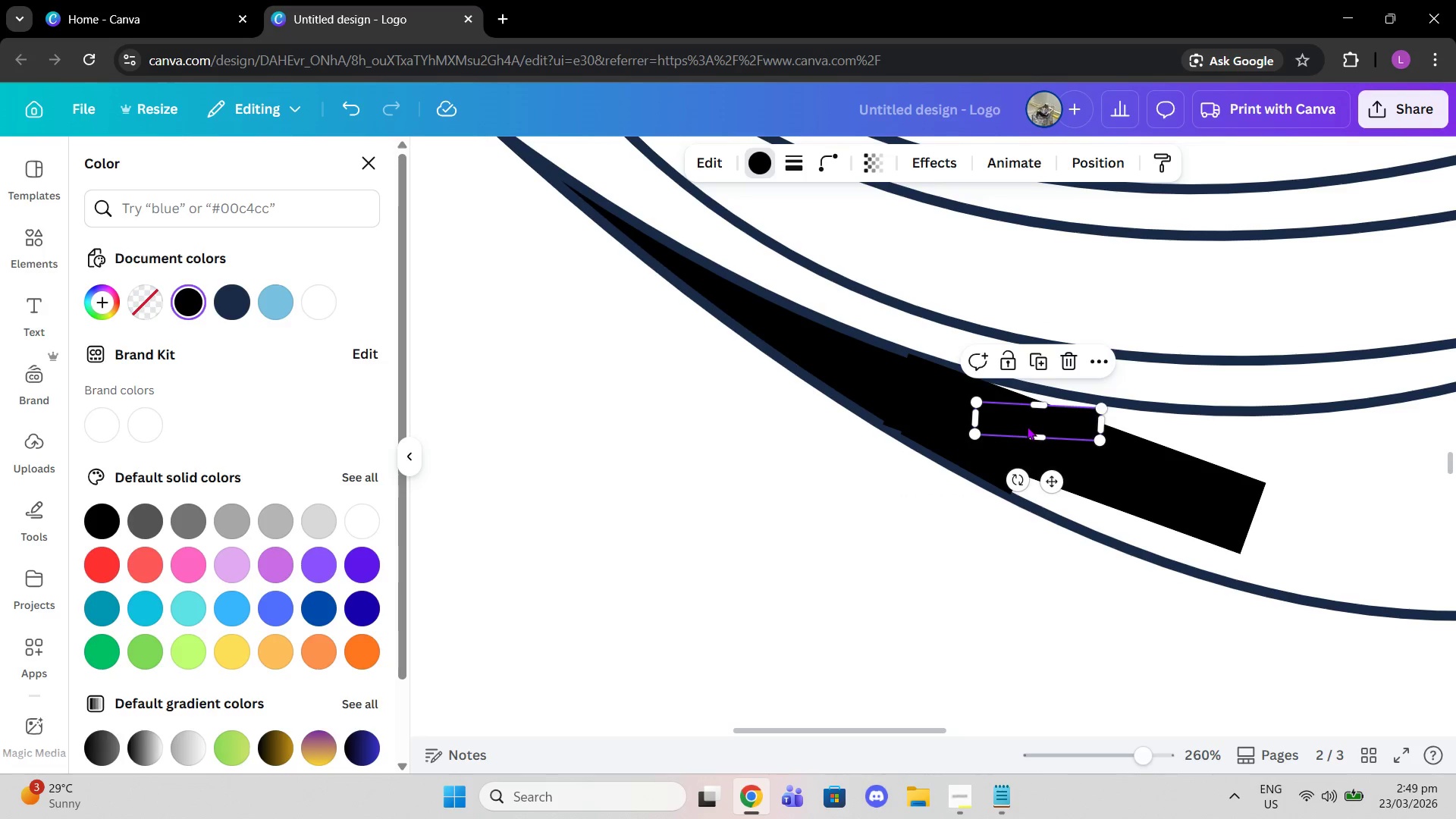 
left_click_drag(start_coordinate=[1027, 426], to_coordinate=[1023, 401])
 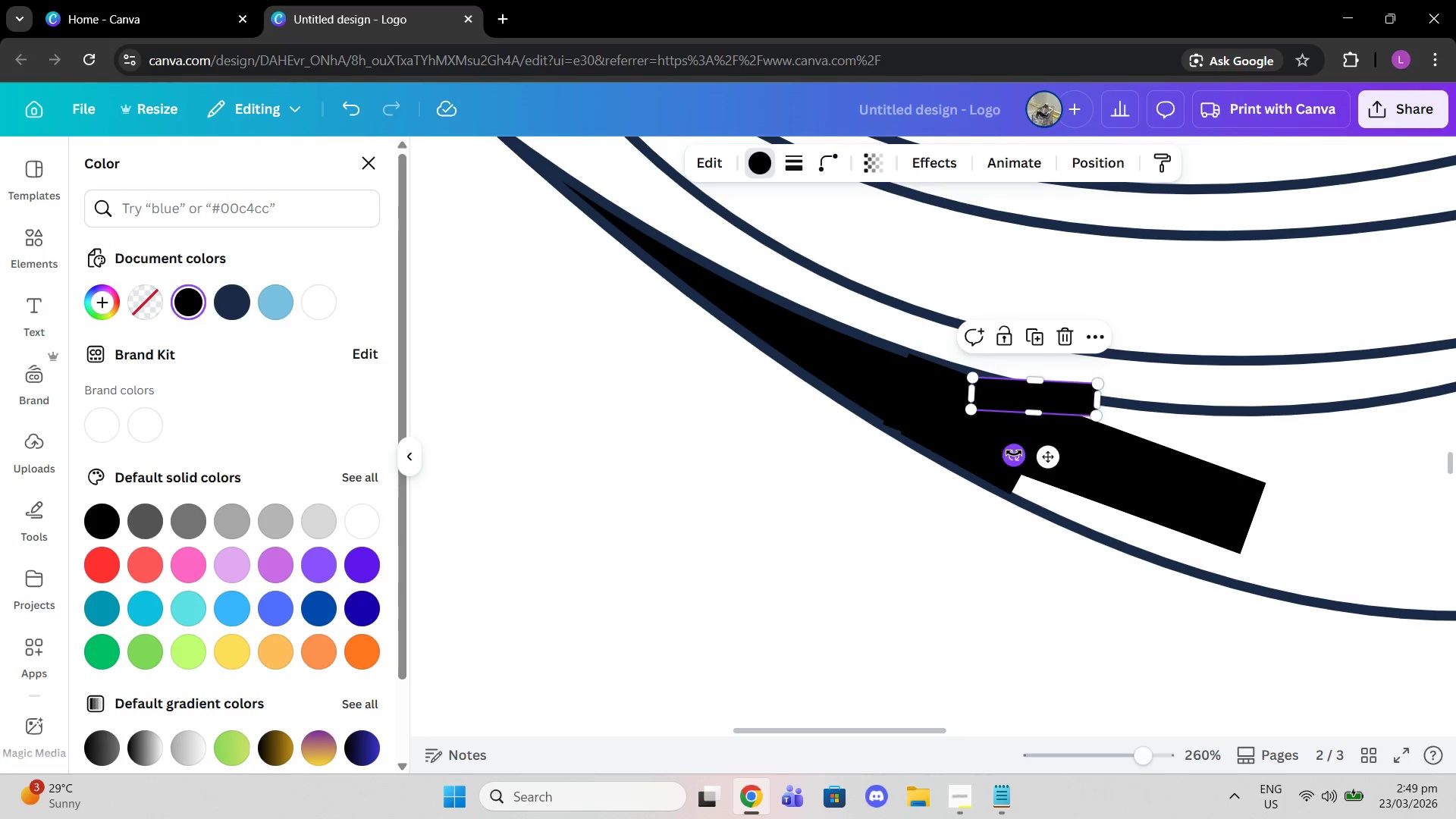 
left_click_drag(start_coordinate=[1013, 454], to_coordinate=[1000, 453])
 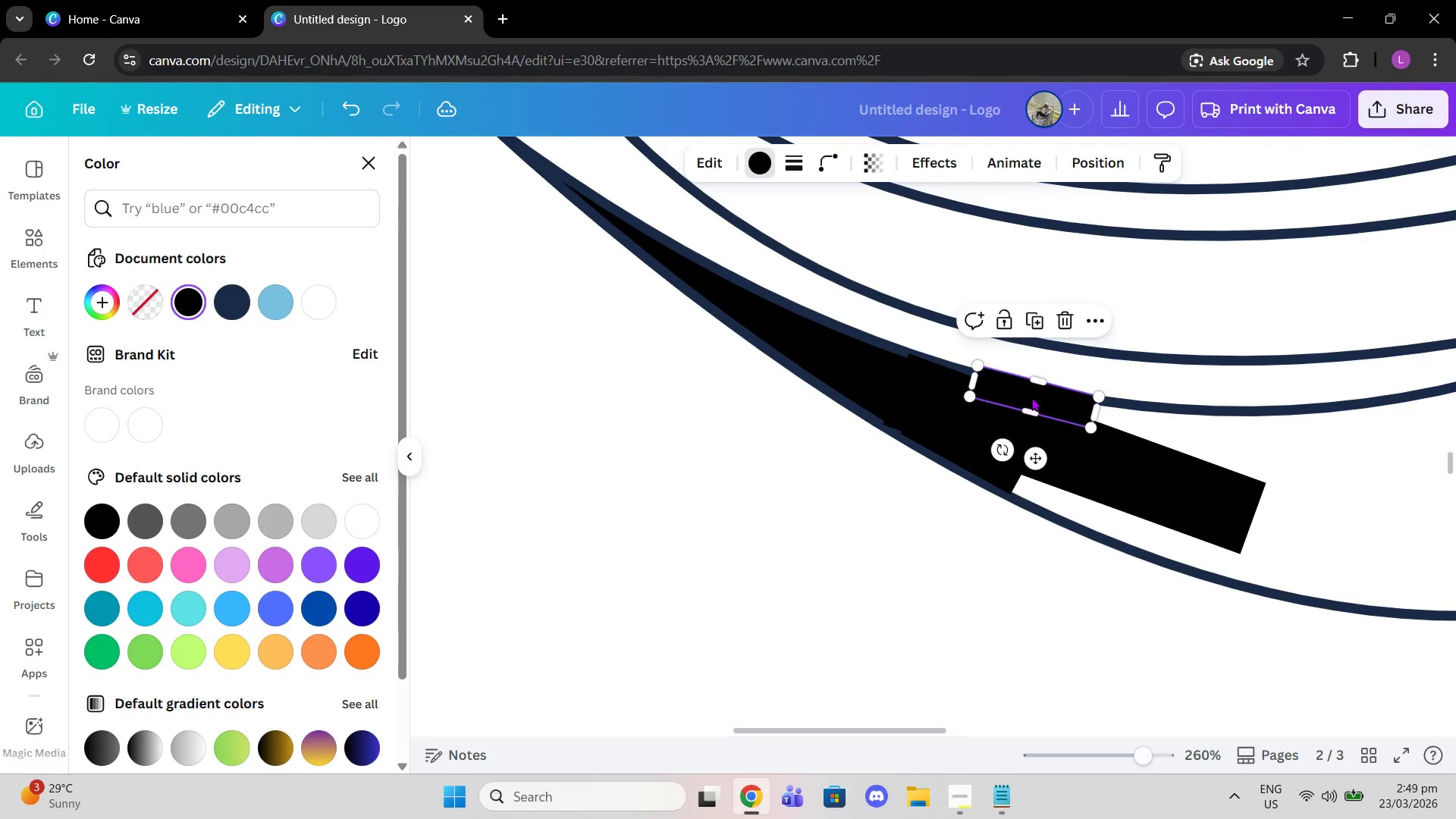 
left_click_drag(start_coordinate=[1031, 397], to_coordinate=[1044, 413])
 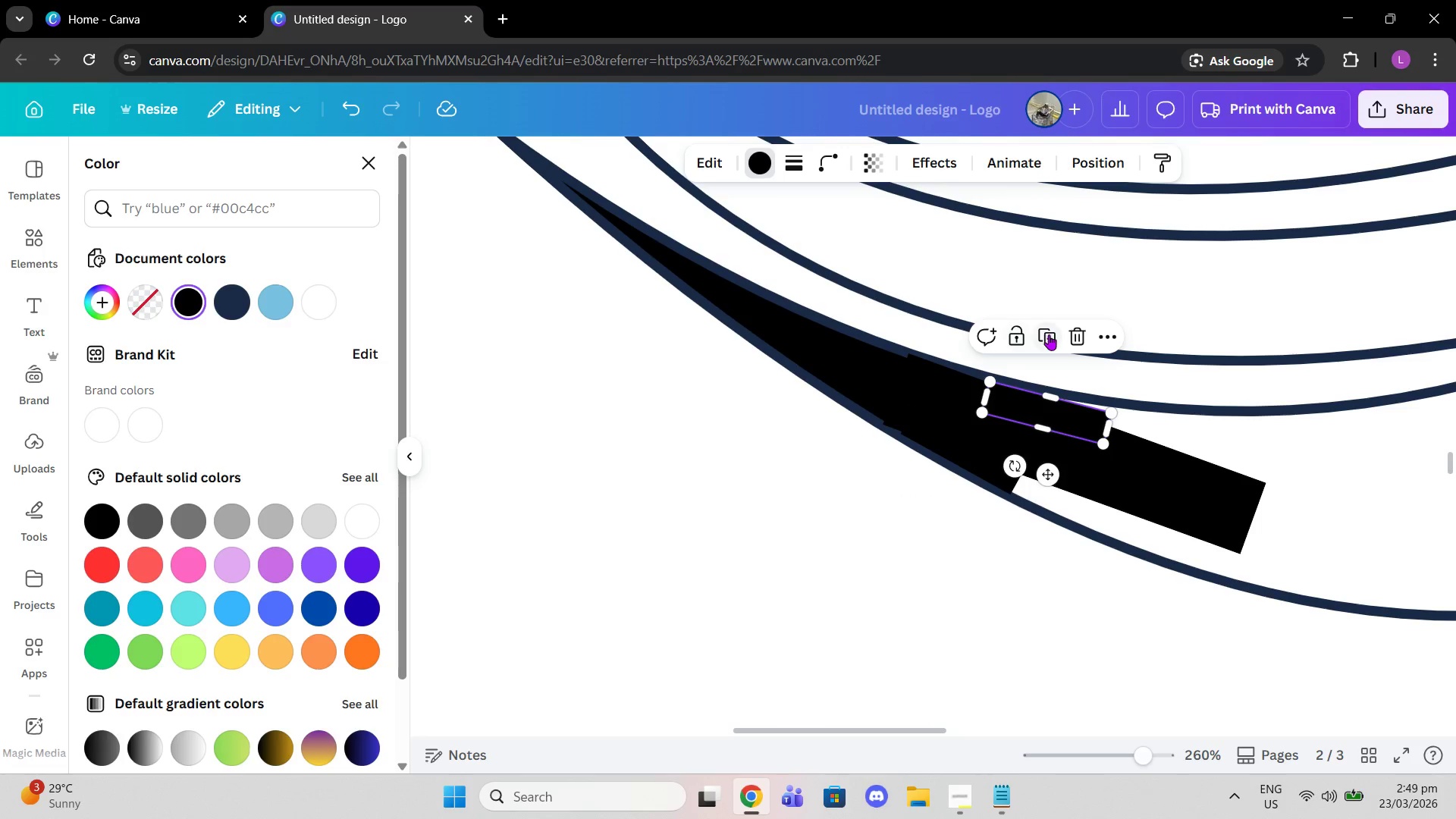 
left_click([1050, 334])
 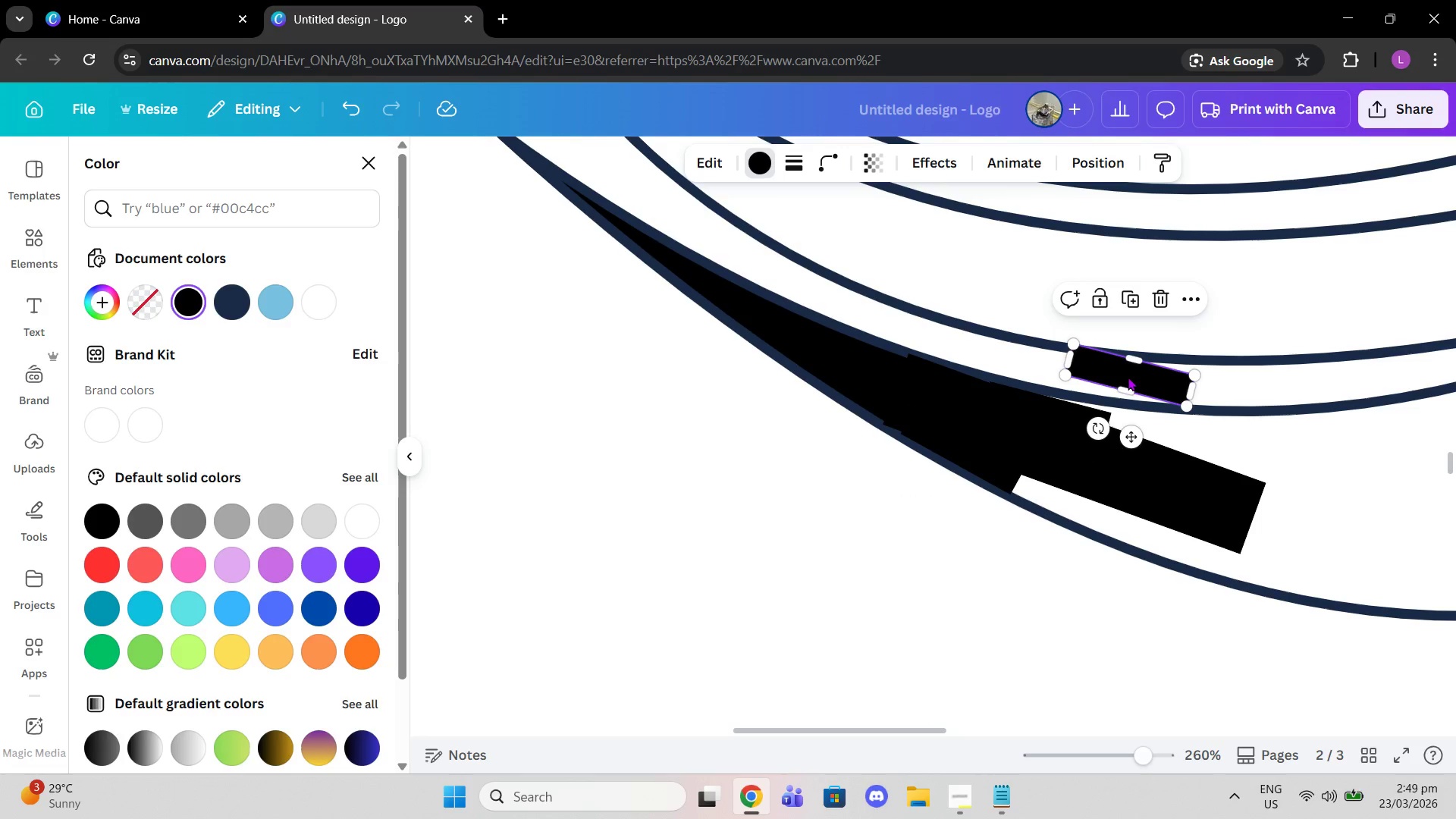 
left_click_drag(start_coordinate=[1128, 377], to_coordinate=[1066, 498])
 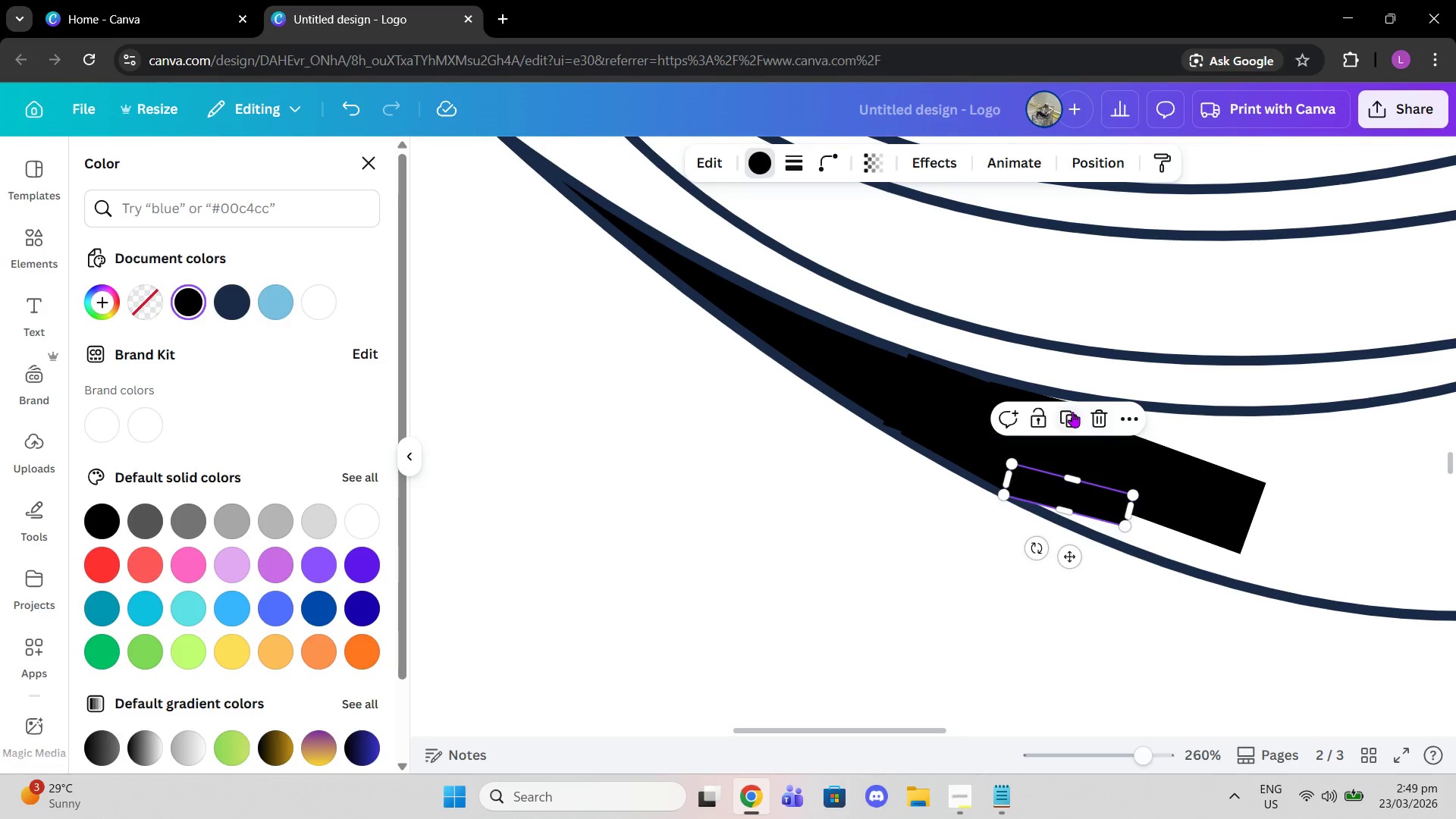 
left_click([1072, 412])
 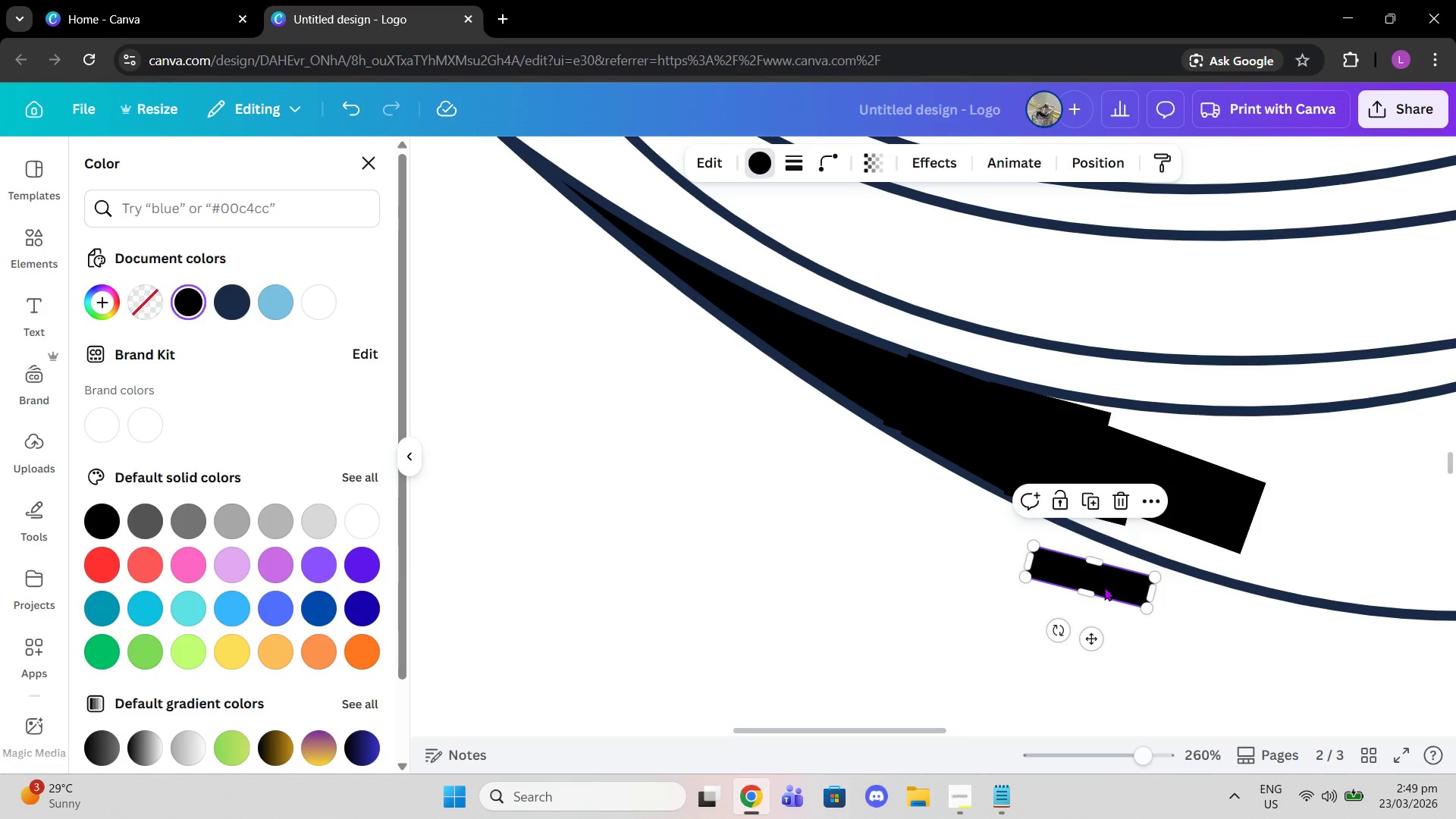 
left_click_drag(start_coordinate=[1103, 586], to_coordinate=[1105, 517])
 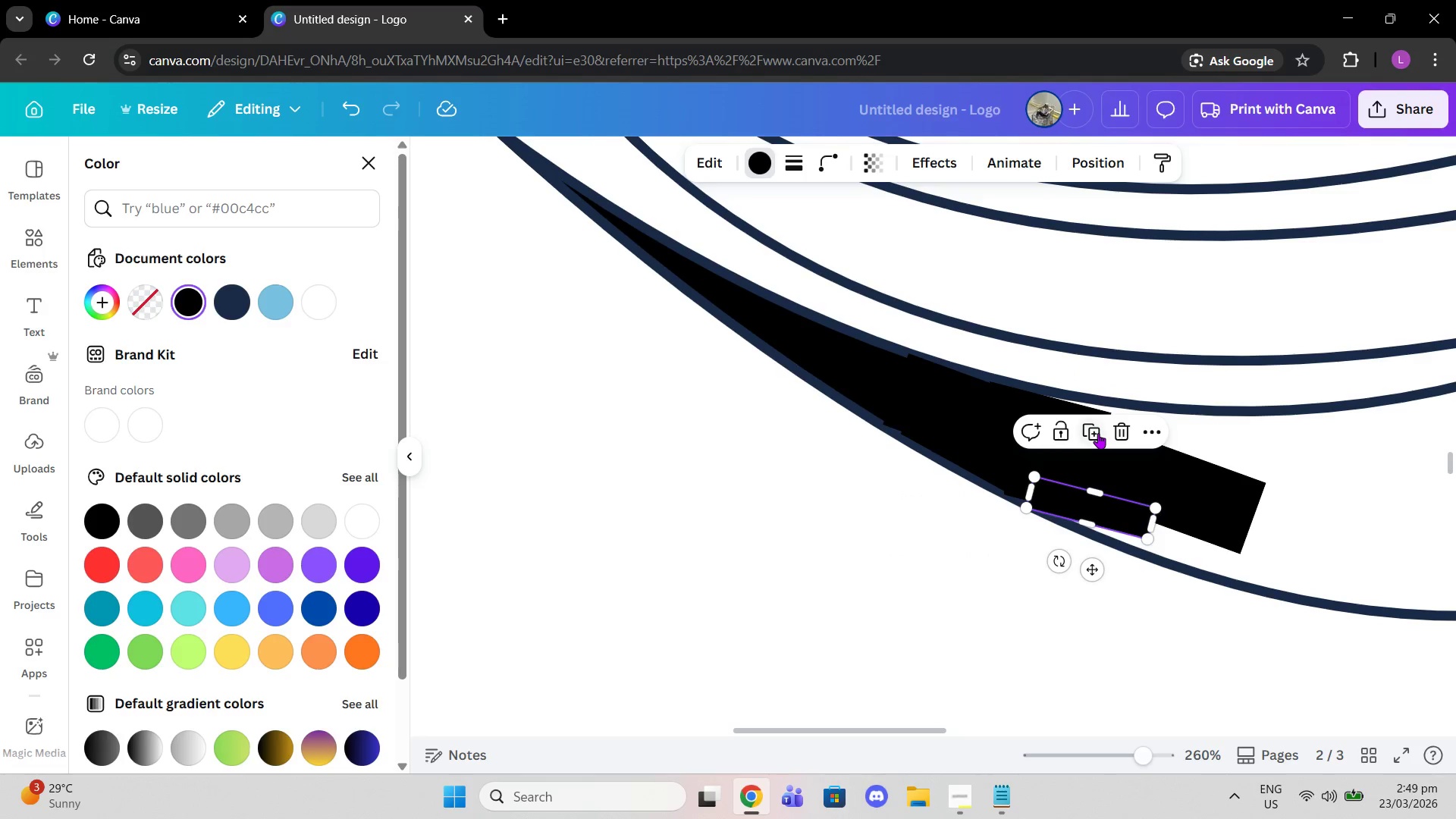 
left_click([1098, 433])
 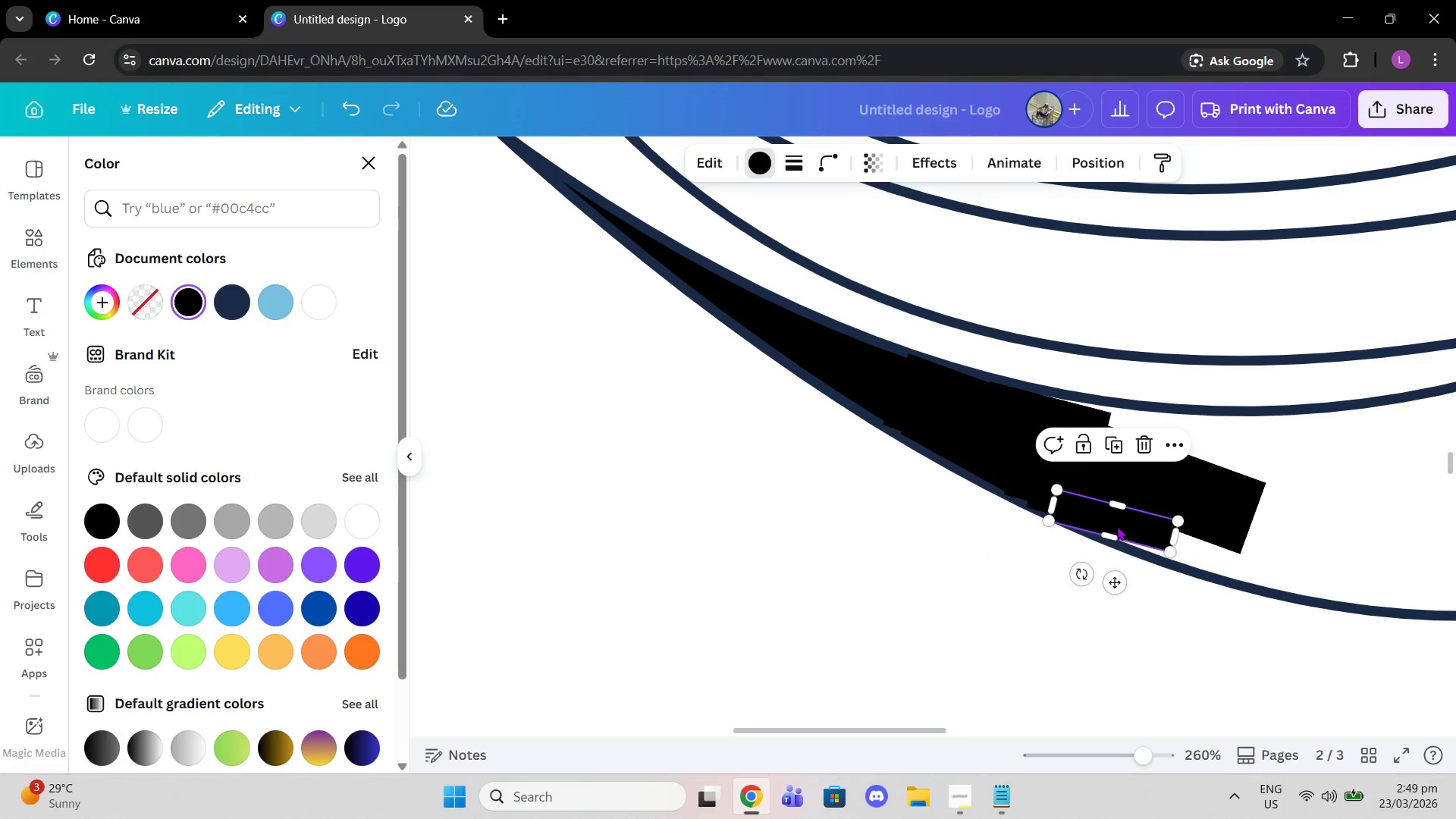 
left_click_drag(start_coordinate=[1117, 526], to_coordinate=[1131, 530])
 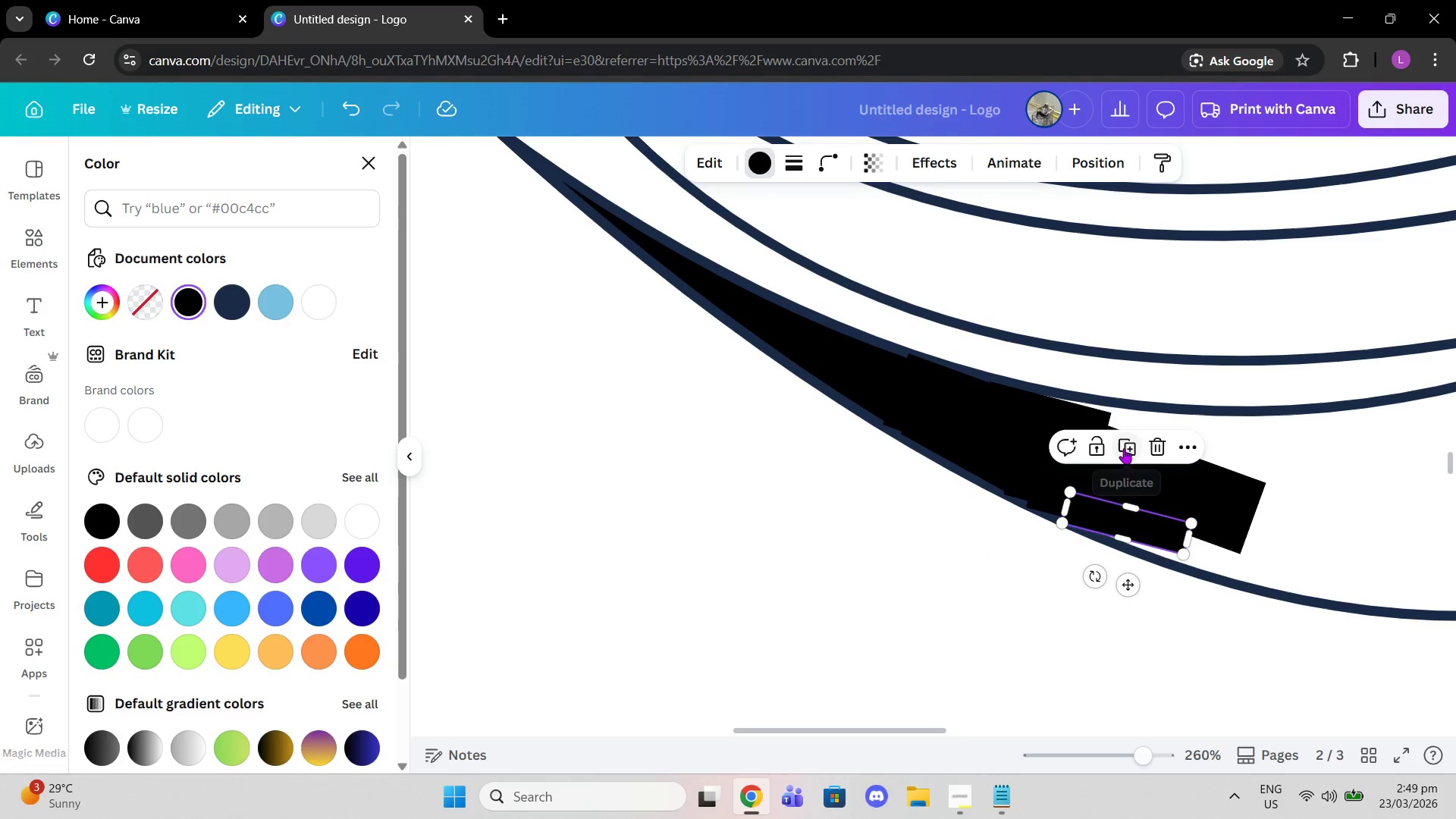 
left_click([1124, 448])
 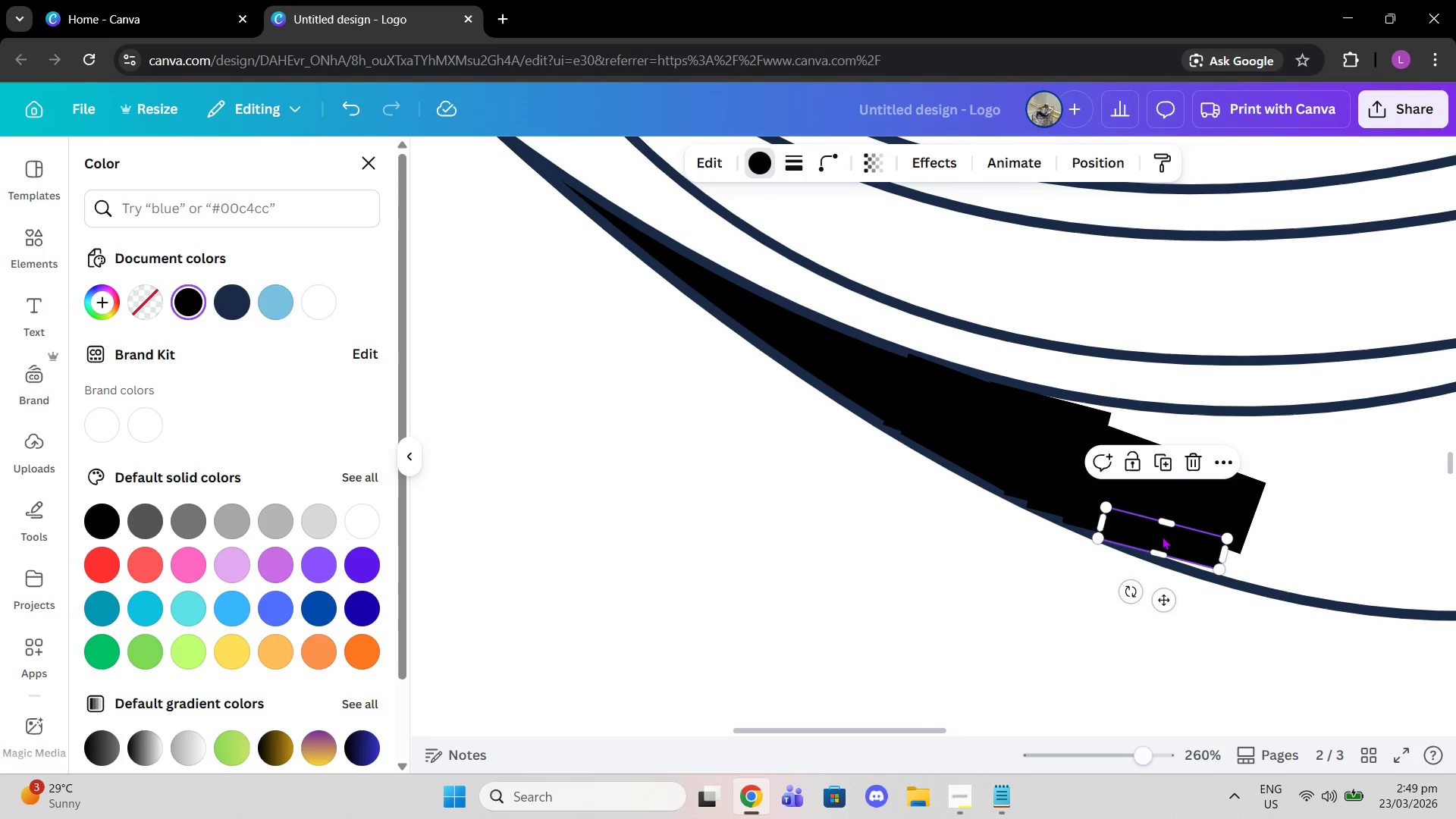 
left_click_drag(start_coordinate=[1162, 536], to_coordinate=[1164, 541])
 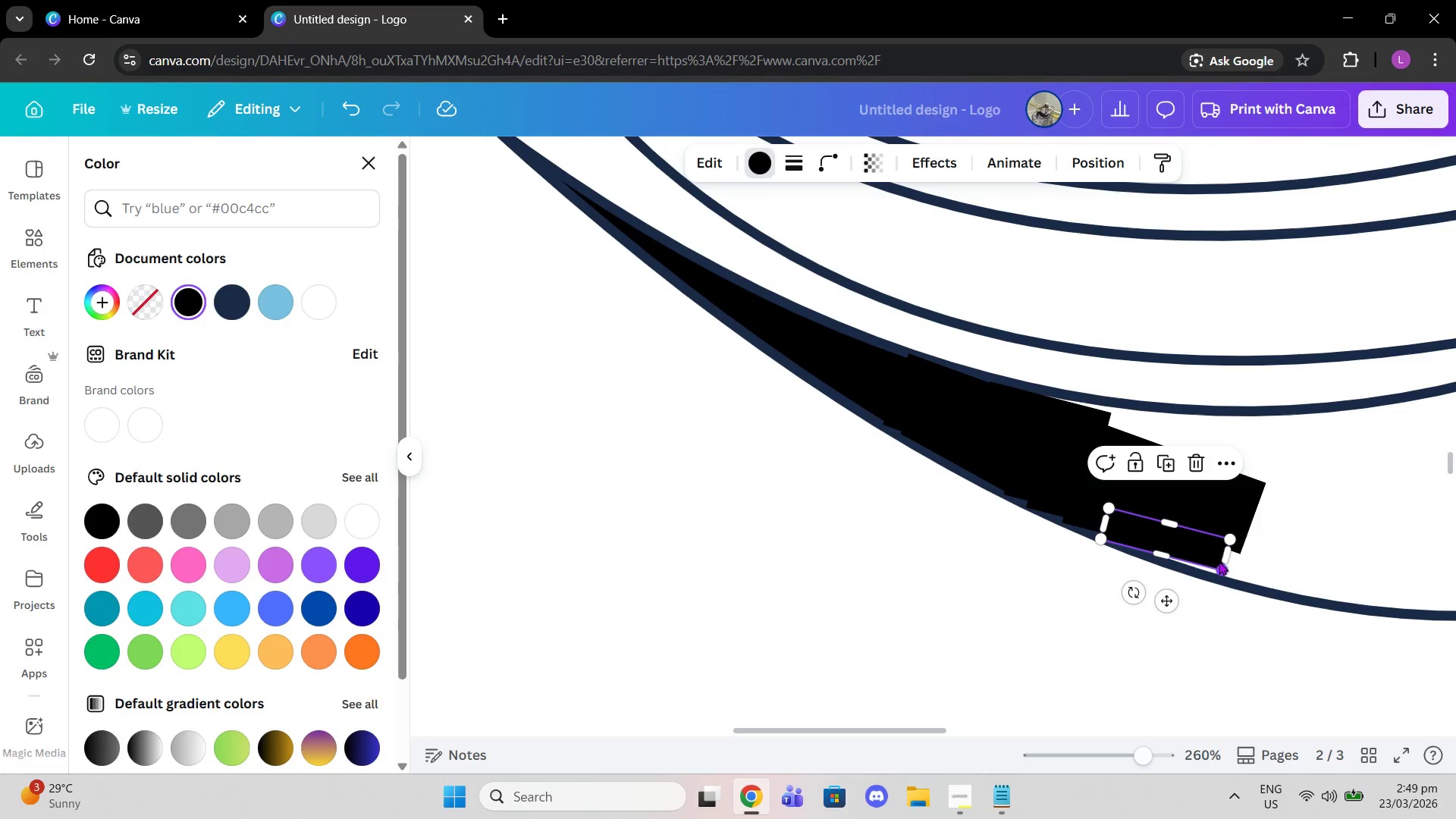 
left_click_drag(start_coordinate=[1222, 560], to_coordinate=[1379, 592])
 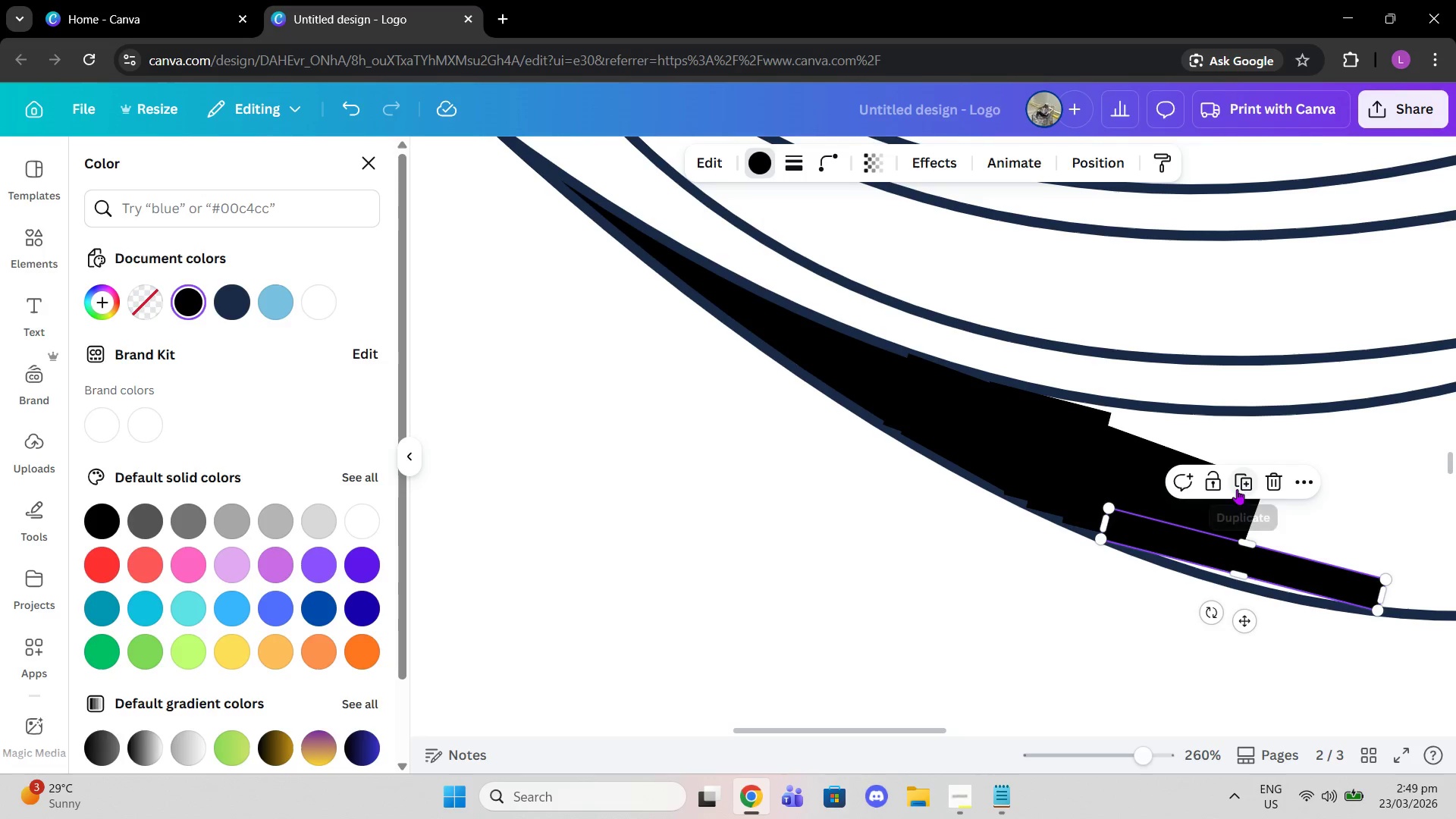 
left_click([1252, 485])
 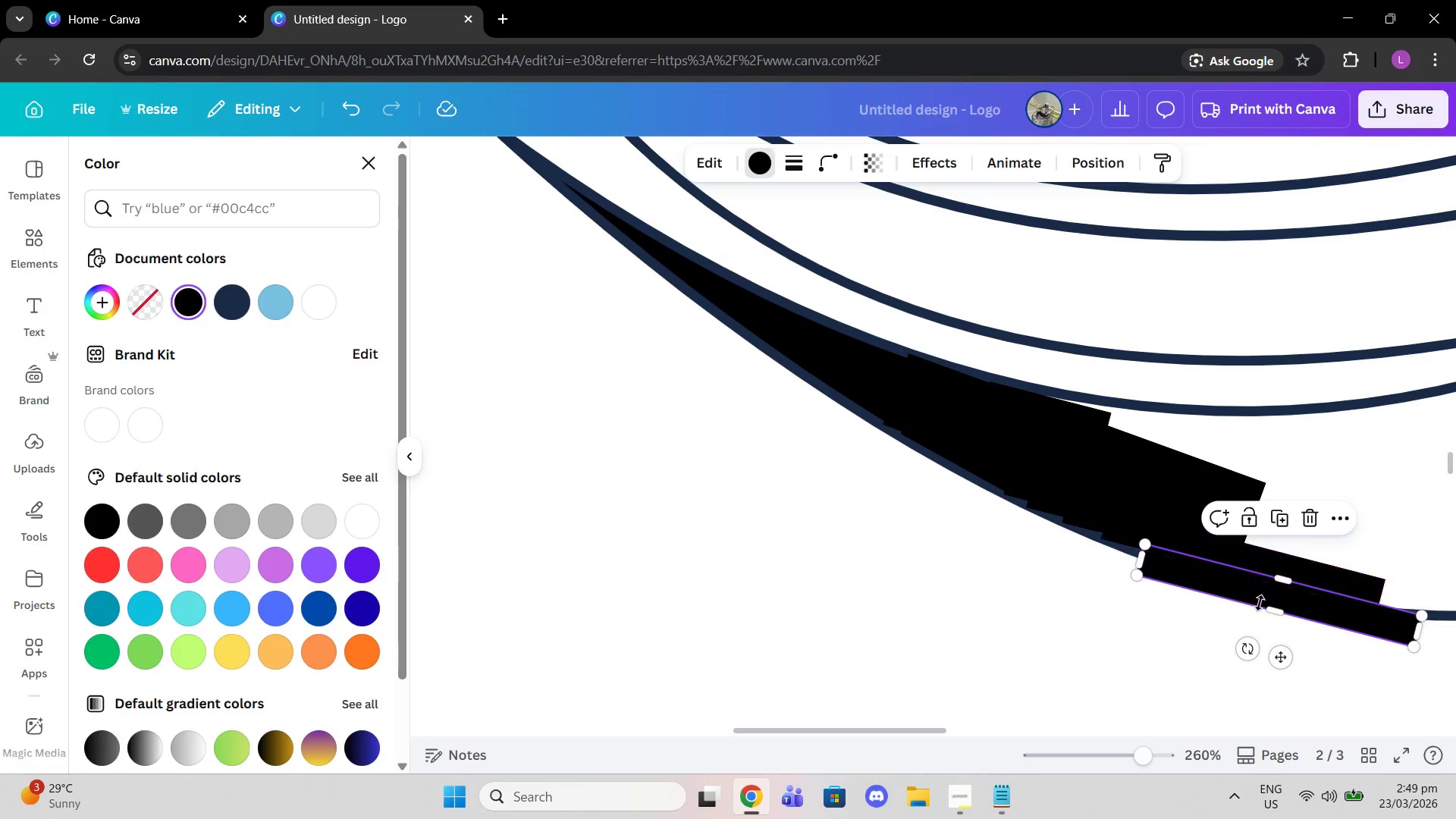 
left_click_drag(start_coordinate=[1260, 604], to_coordinate=[1254, 581])
 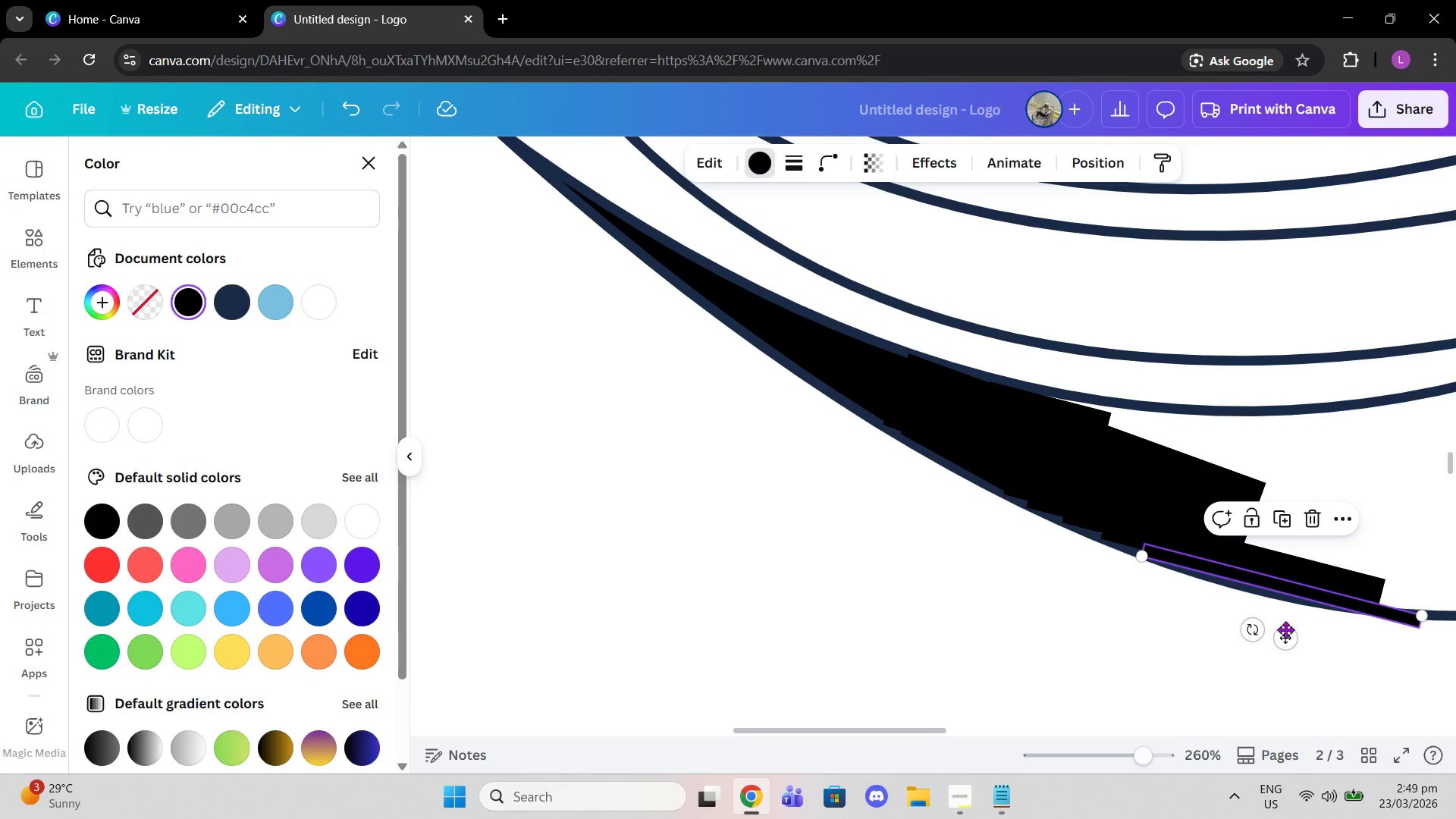 
left_click_drag(start_coordinate=[1285, 632], to_coordinate=[1269, 626])
 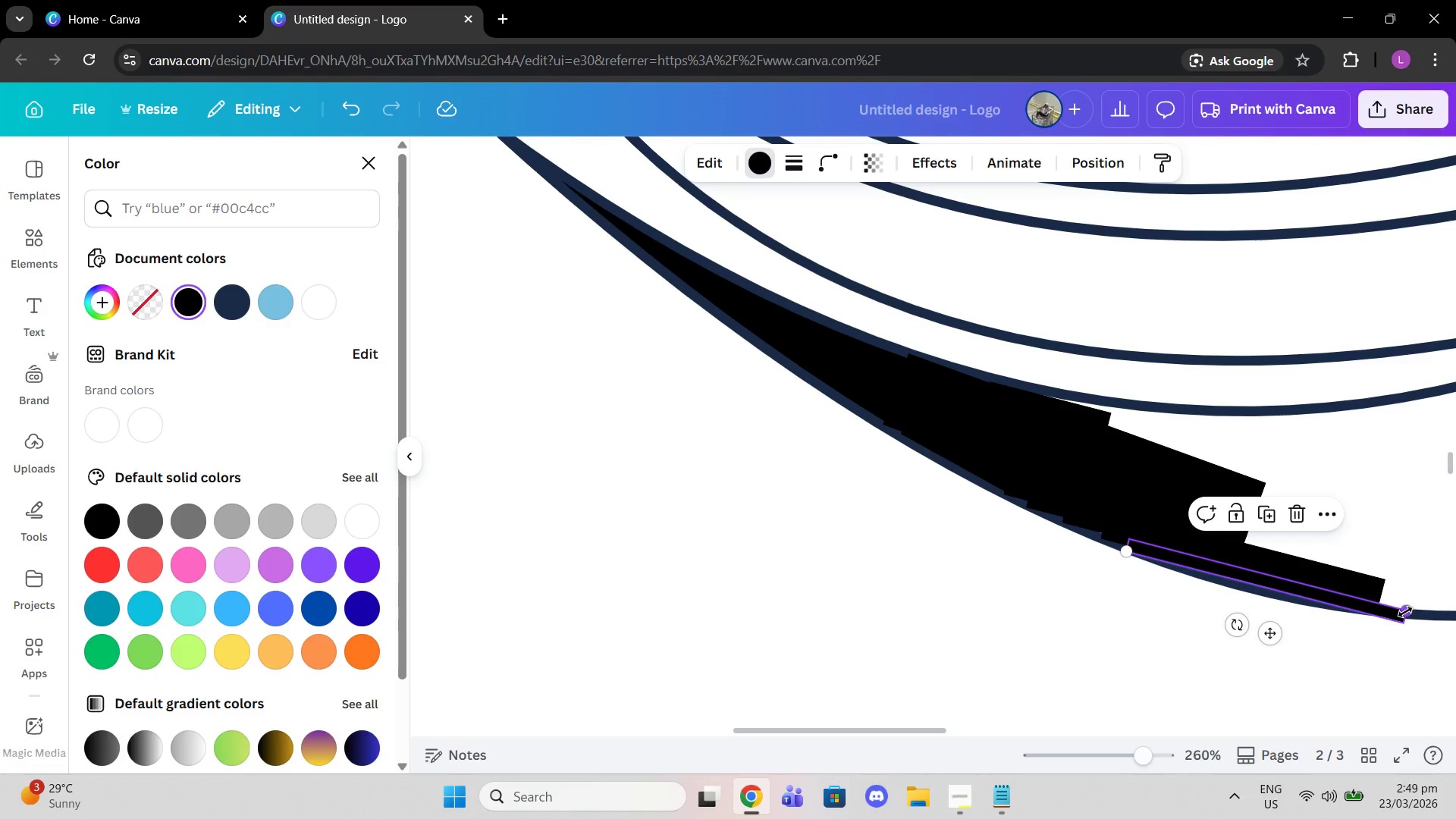 
left_click_drag(start_coordinate=[1406, 613], to_coordinate=[1352, 588])
 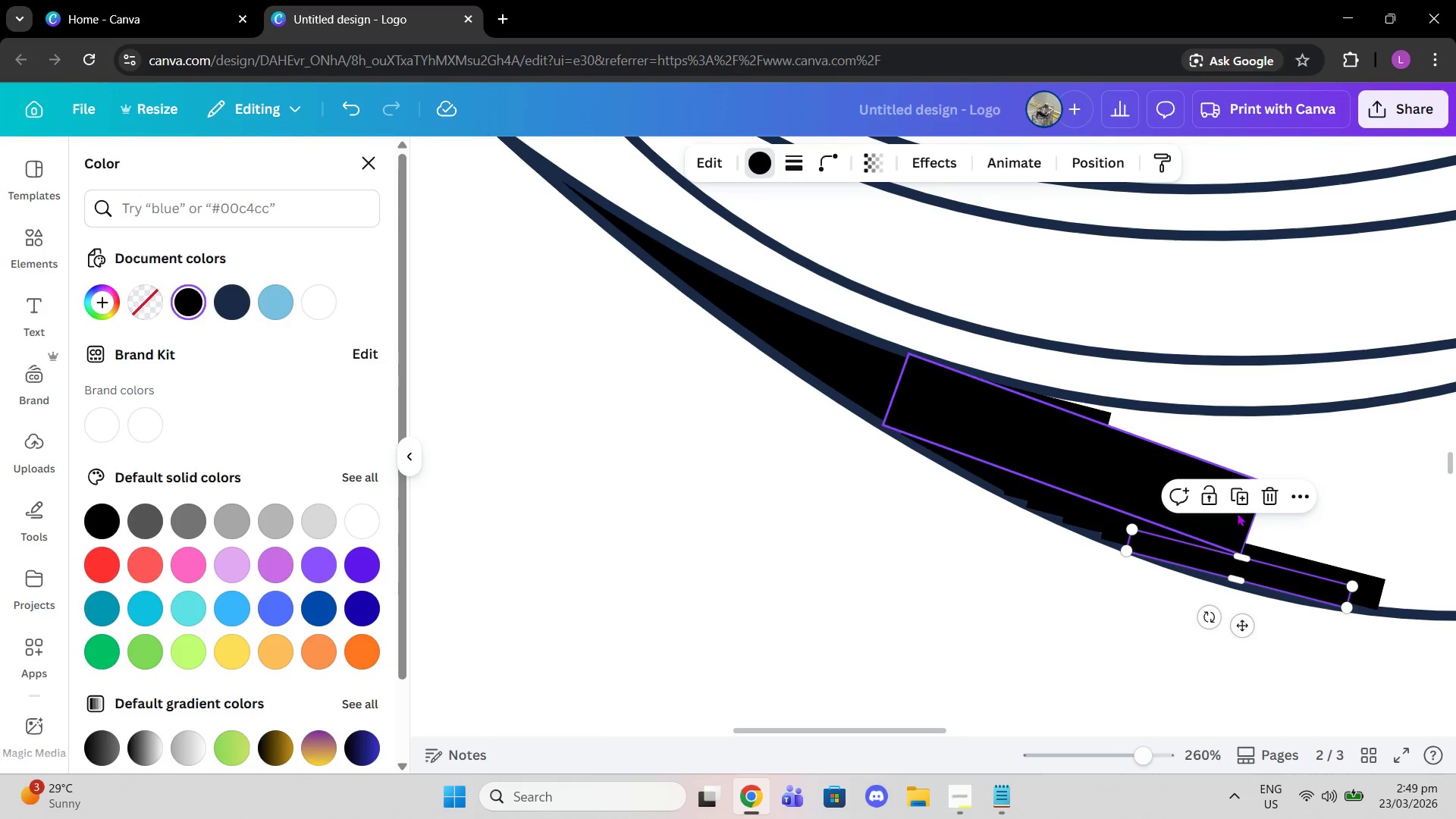 
left_click([1241, 503])
 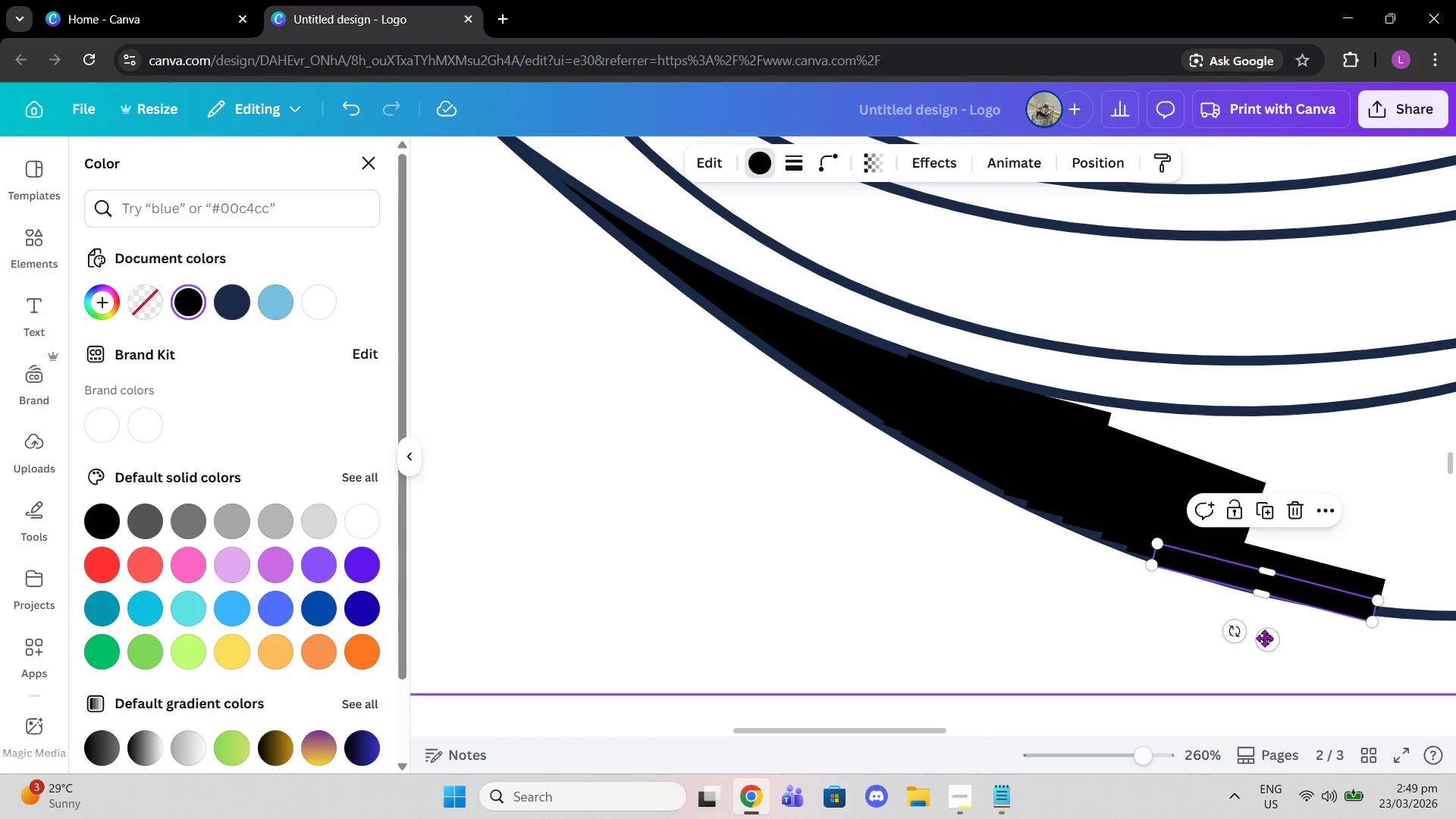 
left_click_drag(start_coordinate=[1266, 638], to_coordinate=[1145, 482])
 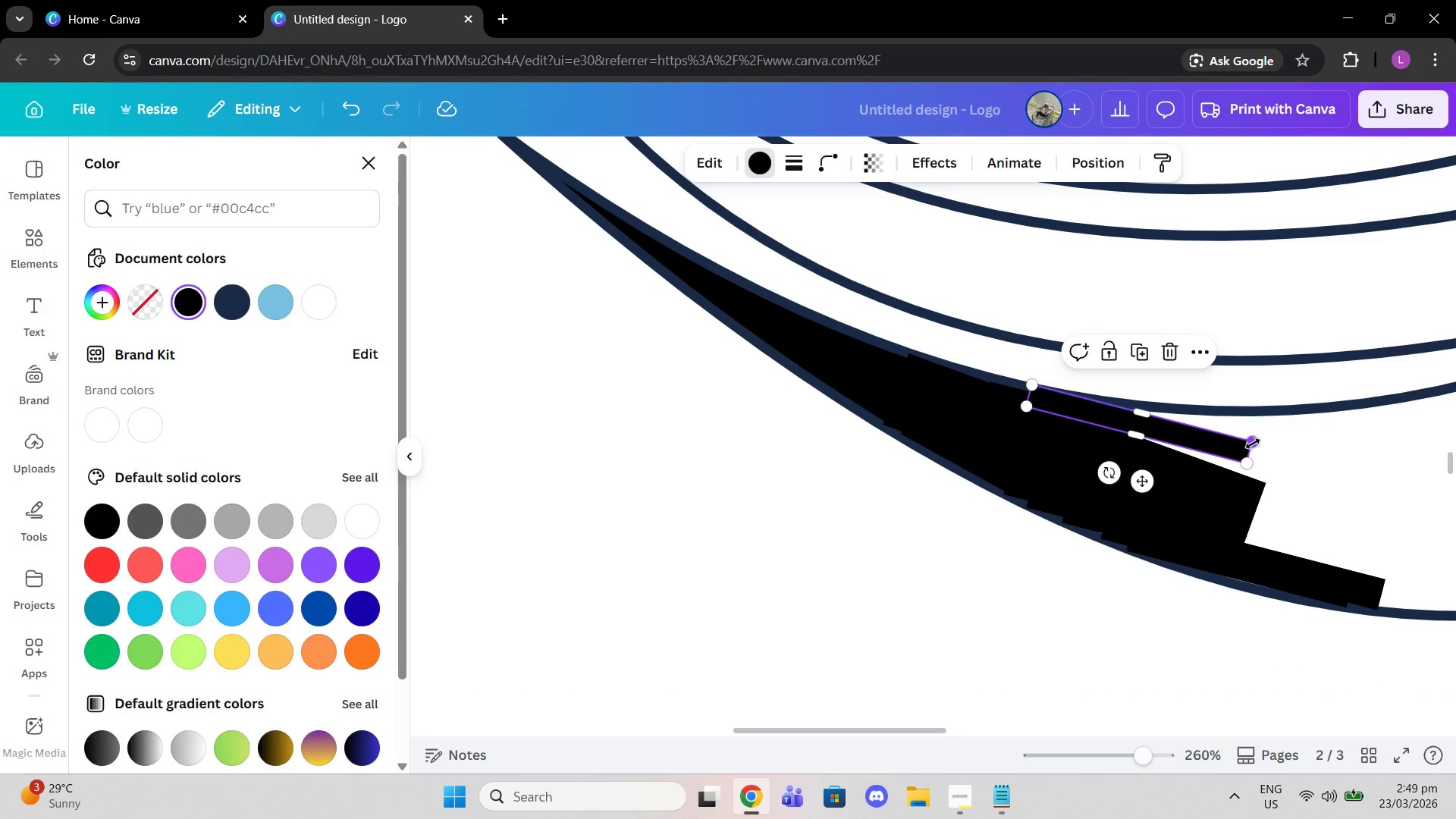 
left_click_drag(start_coordinate=[1253, 444], to_coordinate=[1453, 497])
 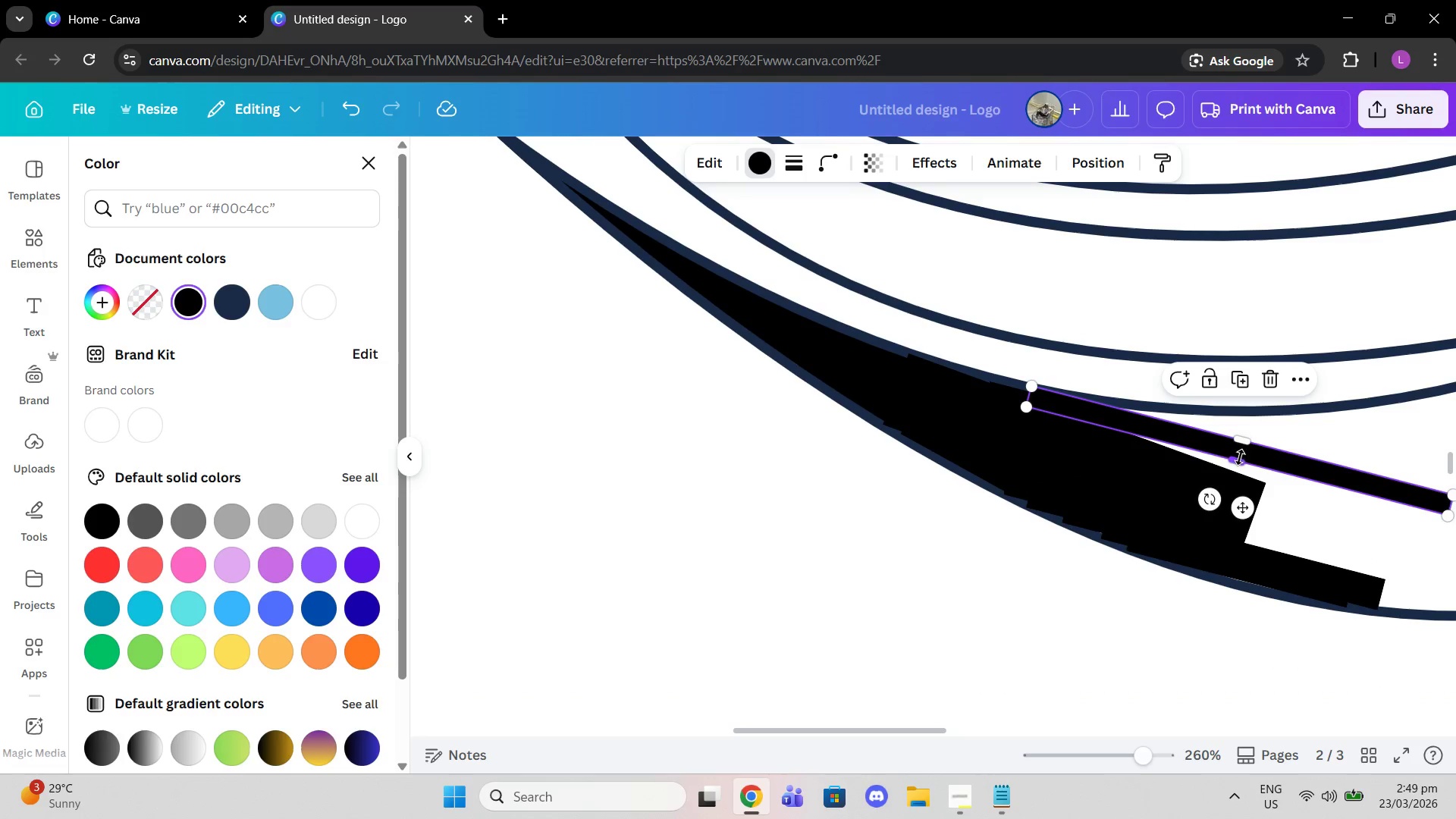 
left_click_drag(start_coordinate=[1240, 457], to_coordinate=[1240, 538])
 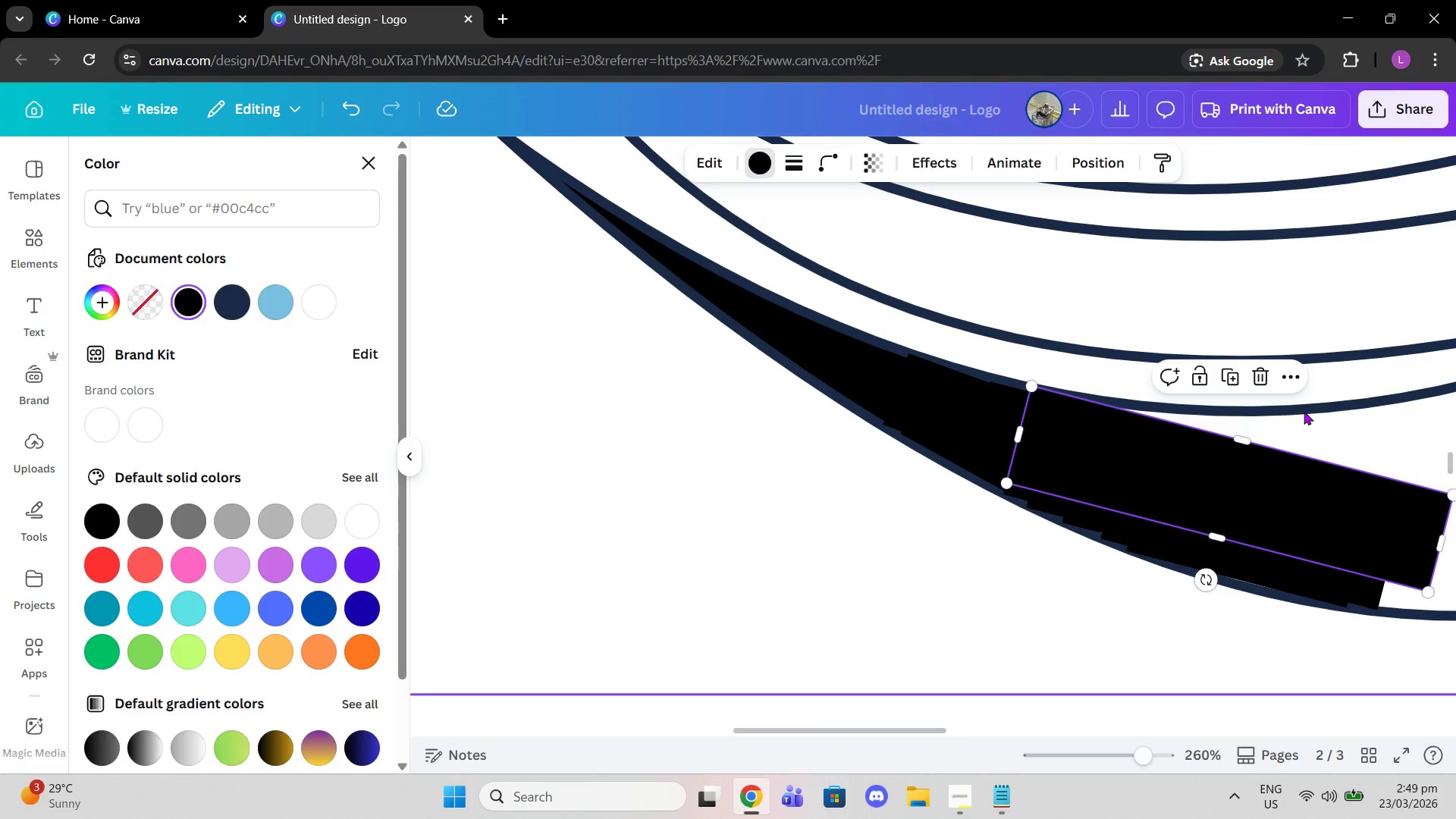 
left_click([1304, 411])
 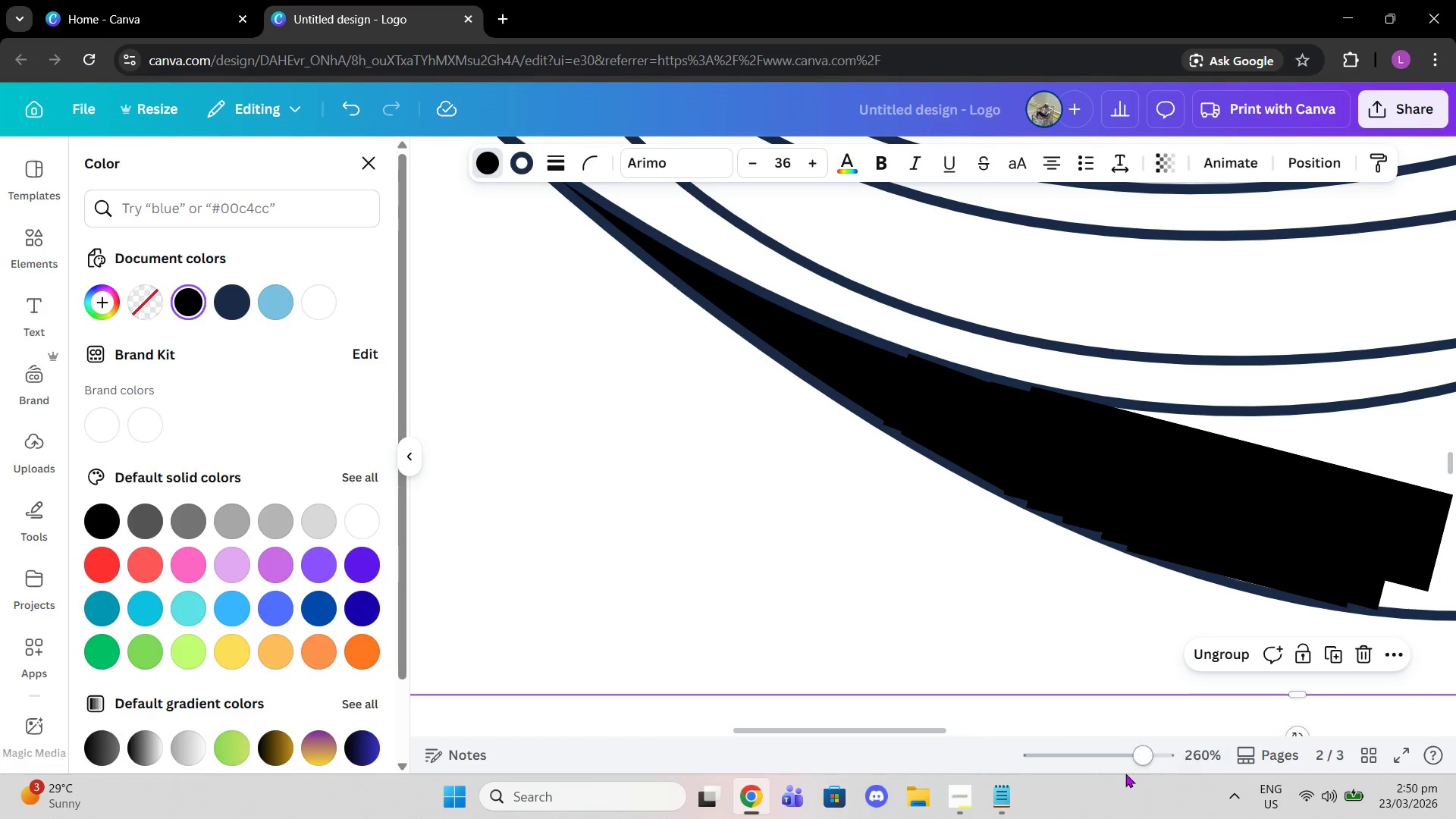 
left_click_drag(start_coordinate=[1153, 756], to_coordinate=[1119, 750])
 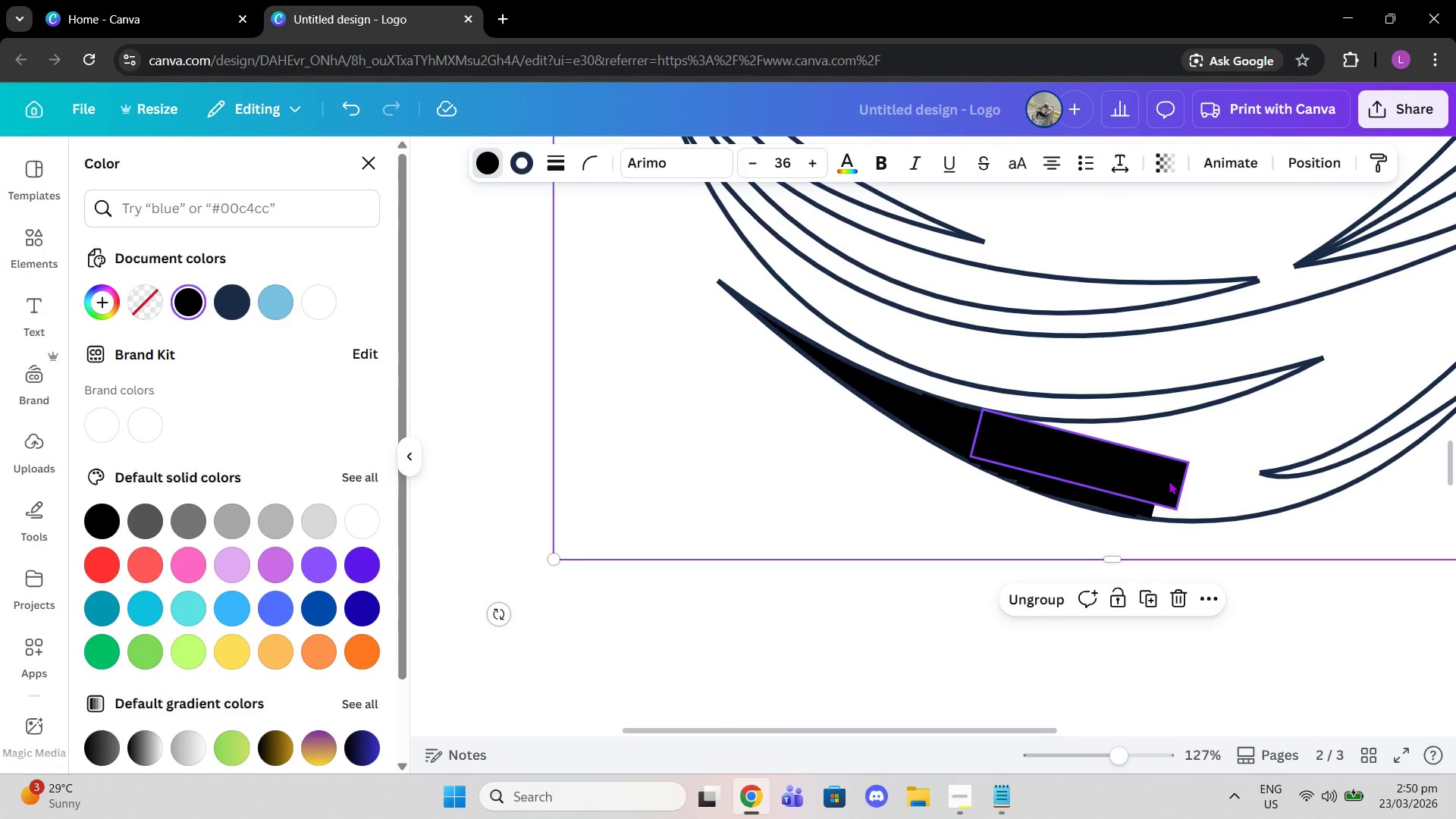 
left_click([1169, 481])
 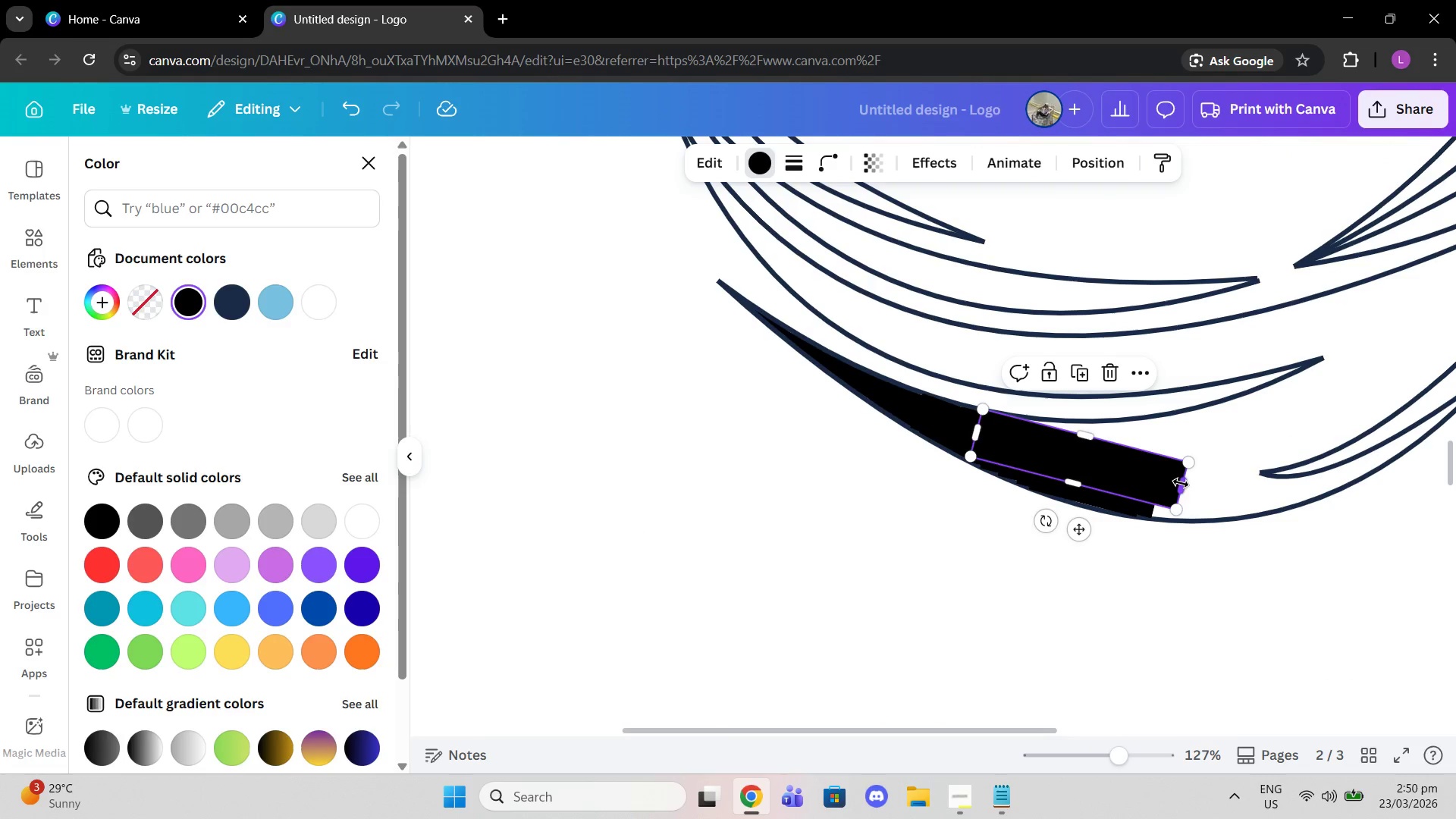 
left_click_drag(start_coordinate=[1181, 483], to_coordinate=[1221, 480])
 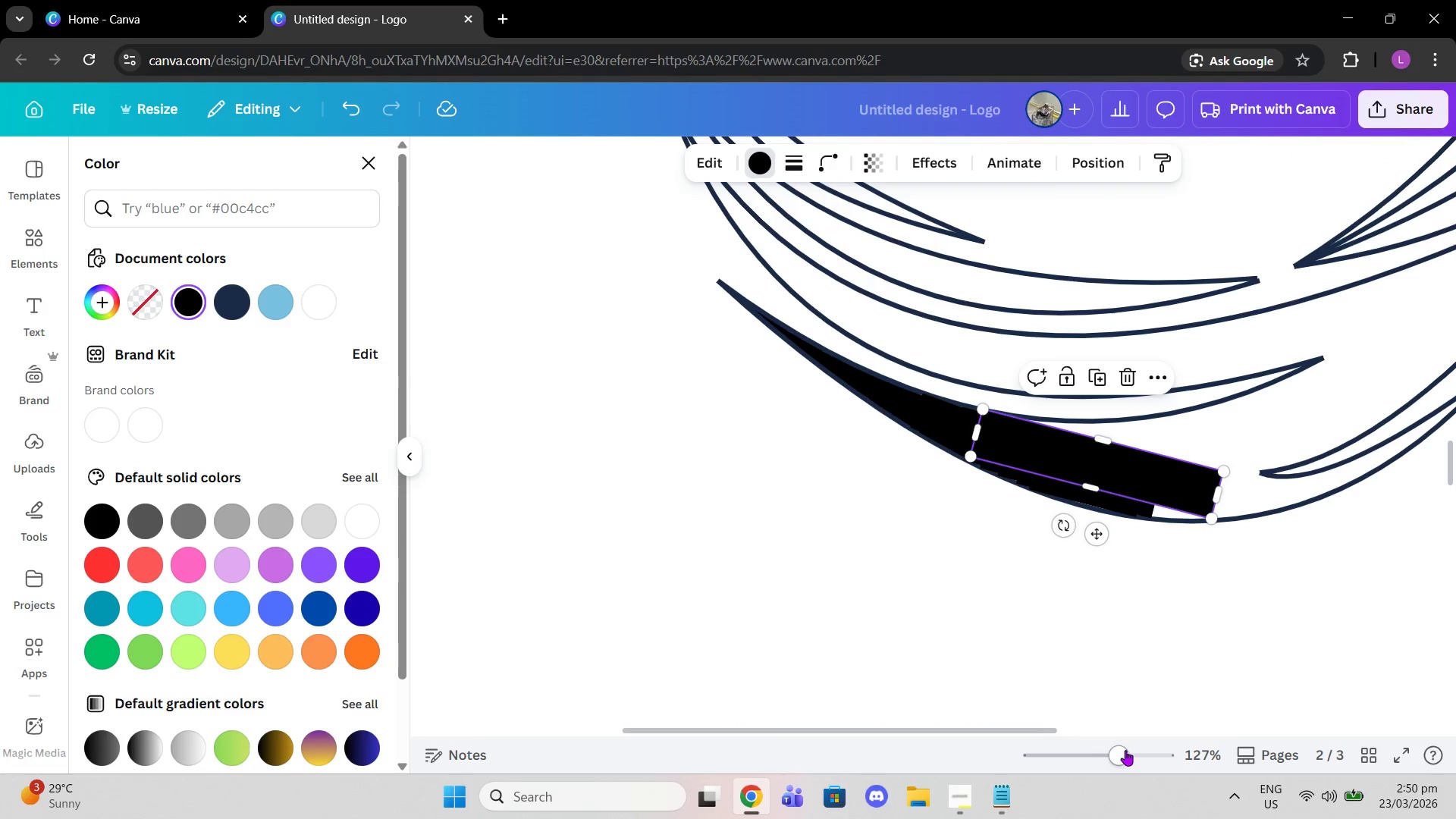 
left_click_drag(start_coordinate=[1122, 754], to_coordinate=[1156, 758])
 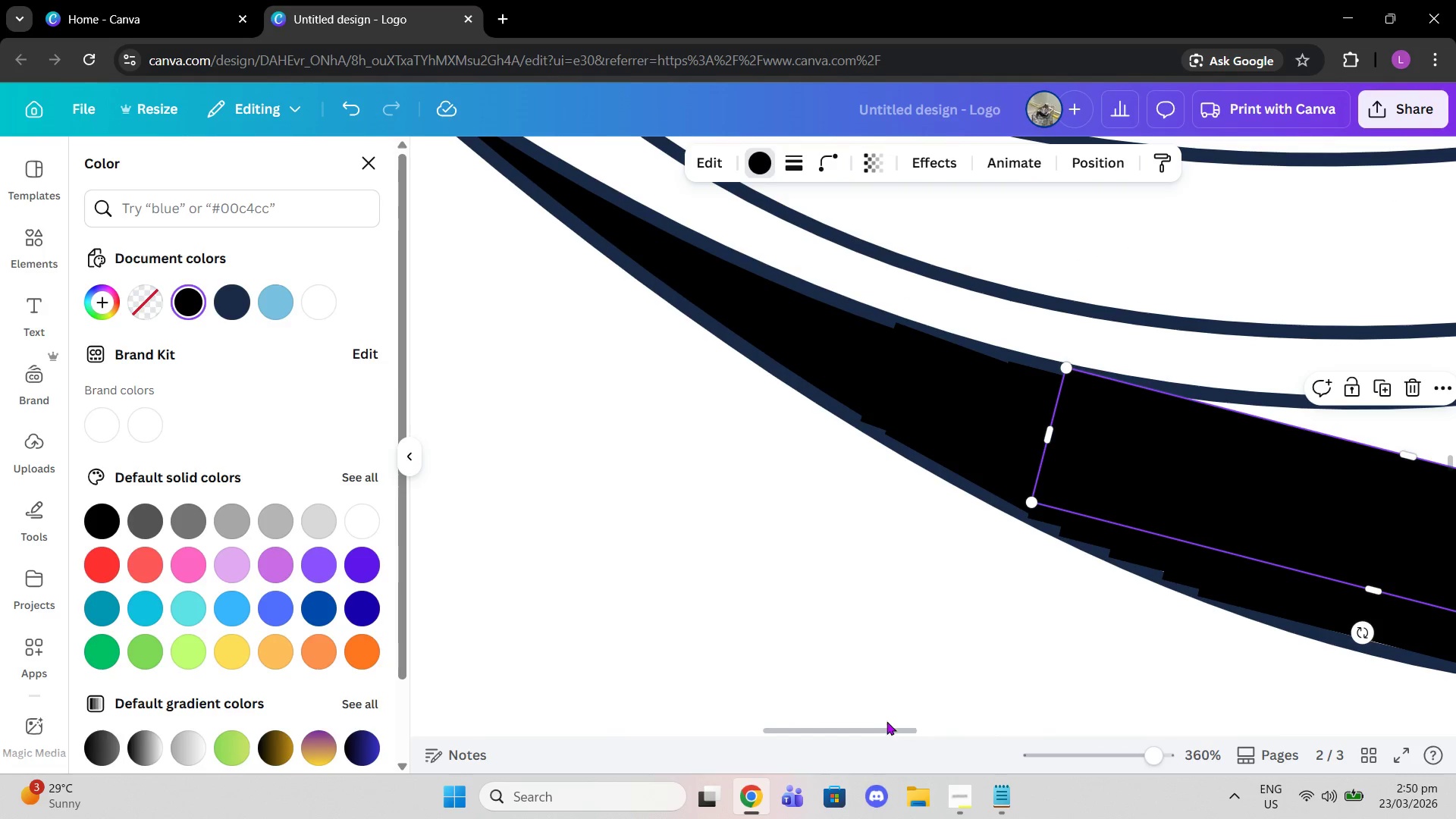 
left_click_drag(start_coordinate=[885, 721], to_coordinate=[900, 726])
 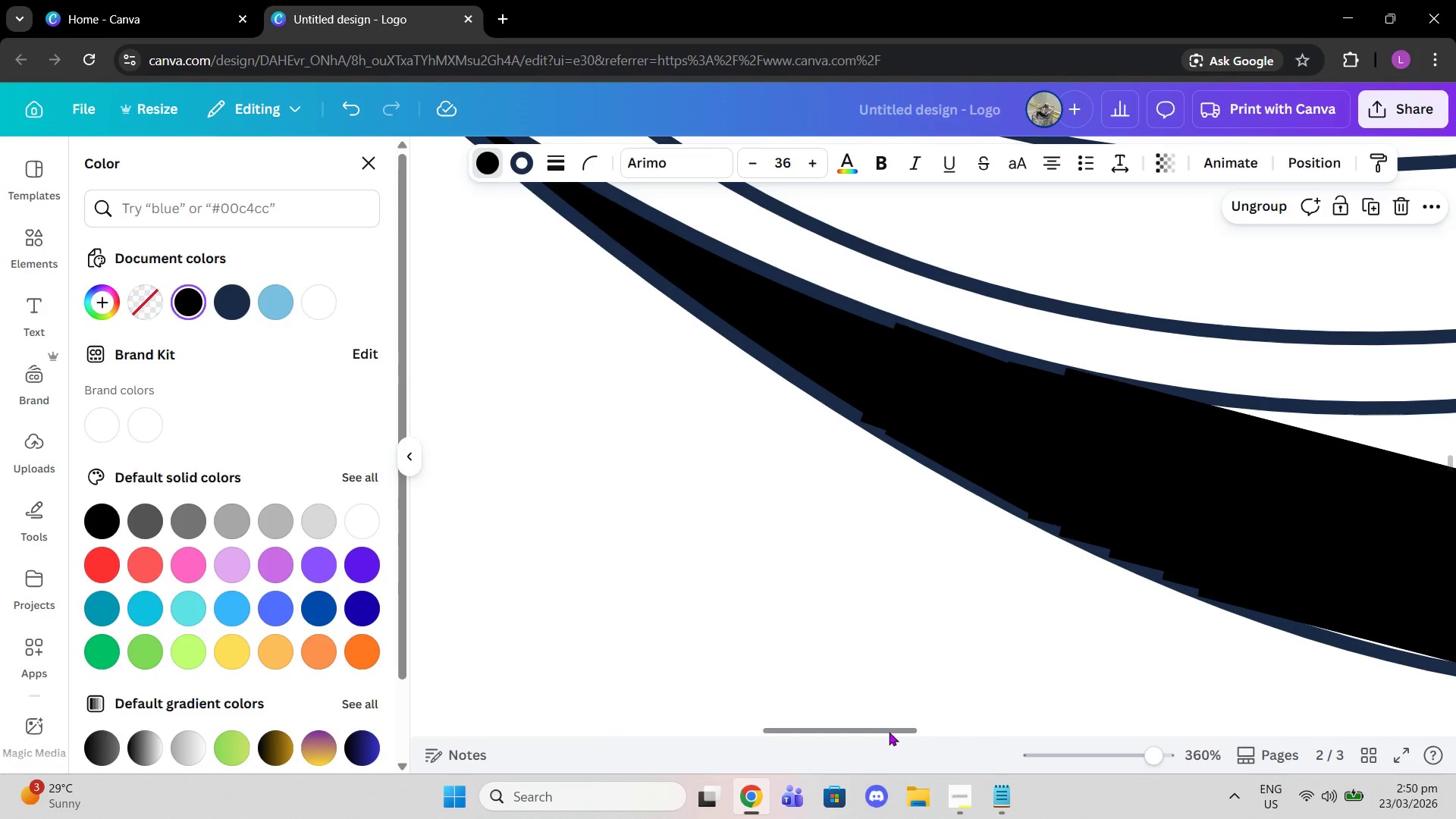 
left_click_drag(start_coordinate=[889, 732], to_coordinate=[965, 724])
 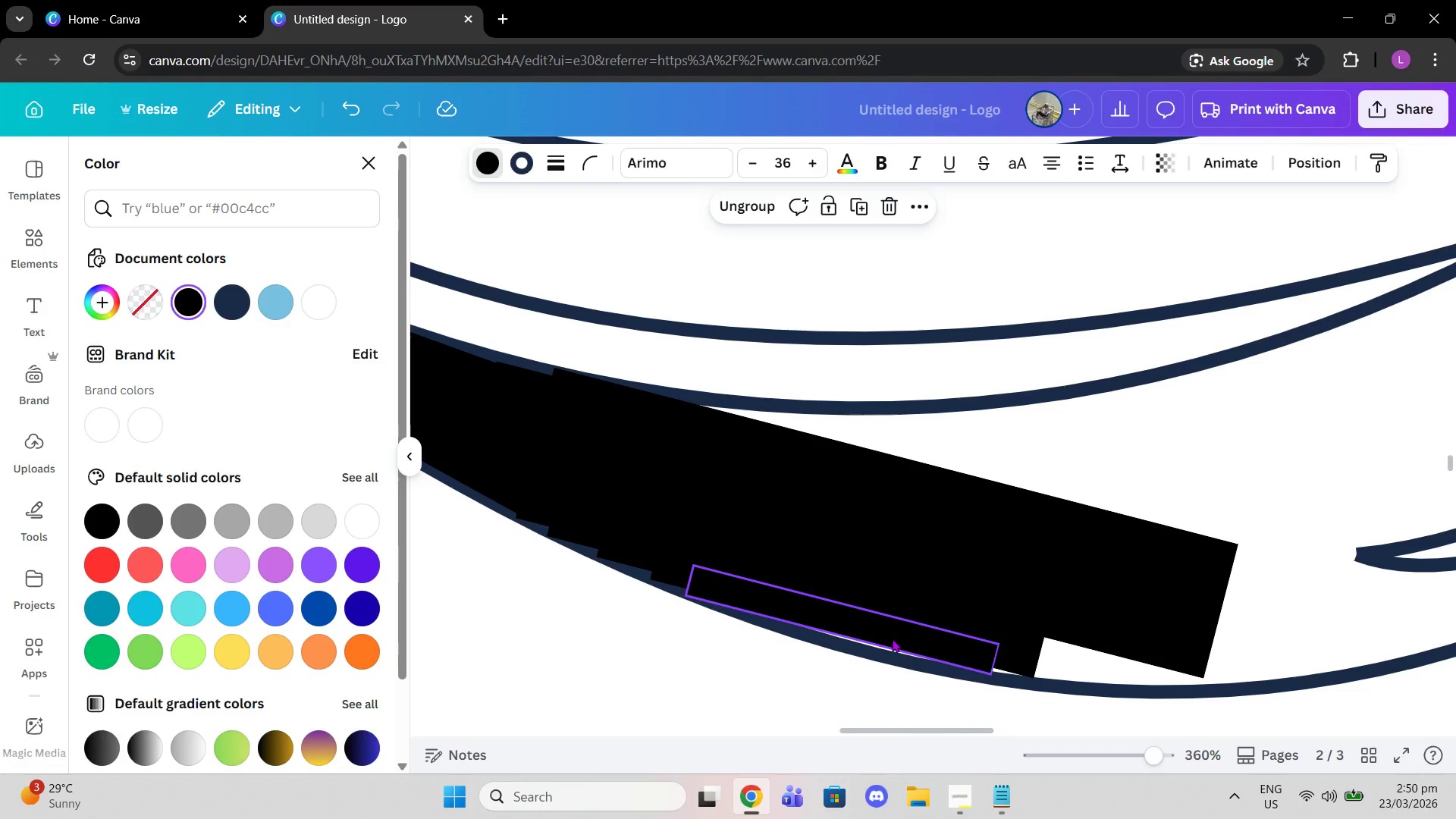 
left_click([892, 639])
 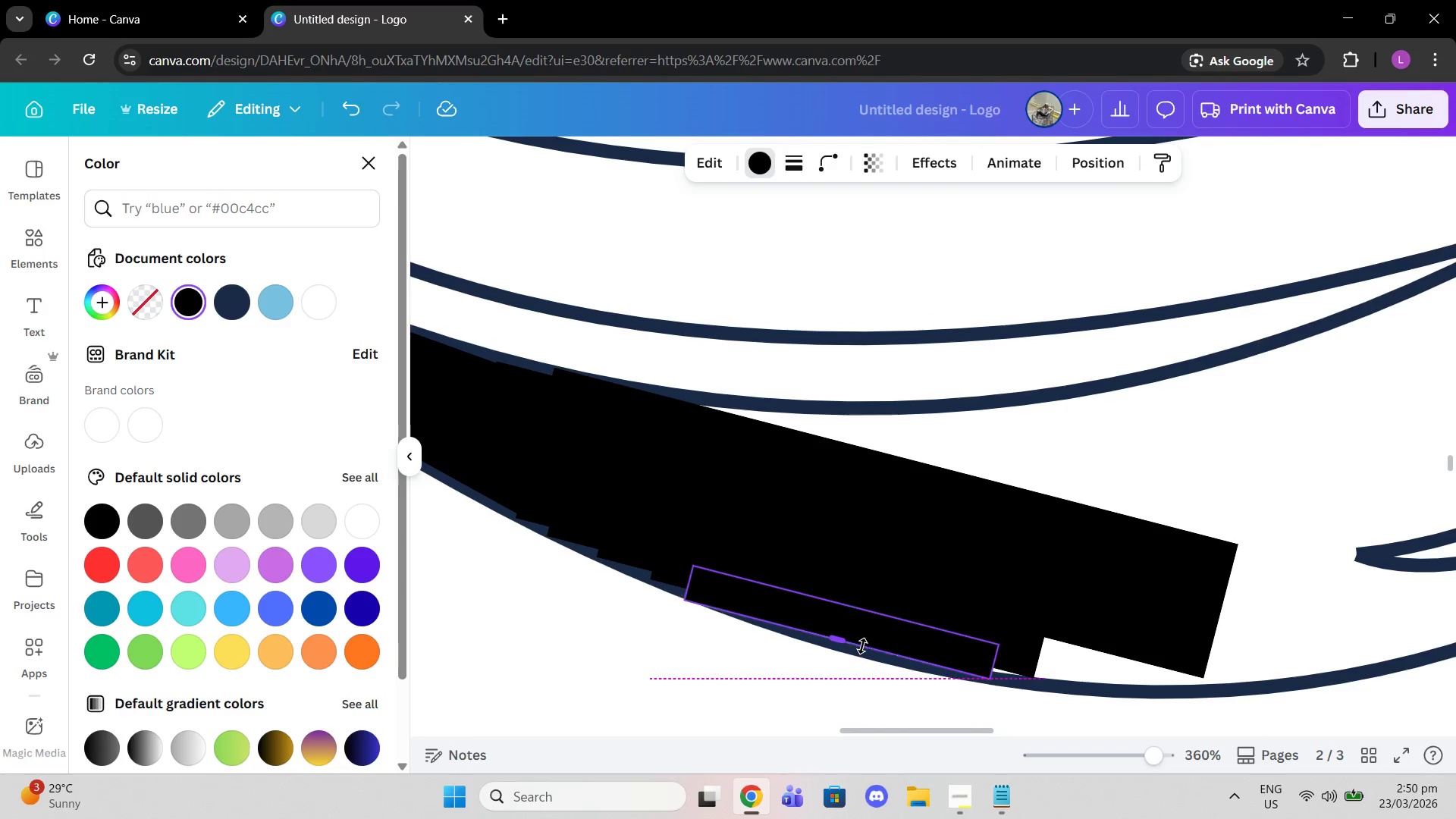 
left_click_drag(start_coordinate=[862, 642], to_coordinate=[874, 654])
 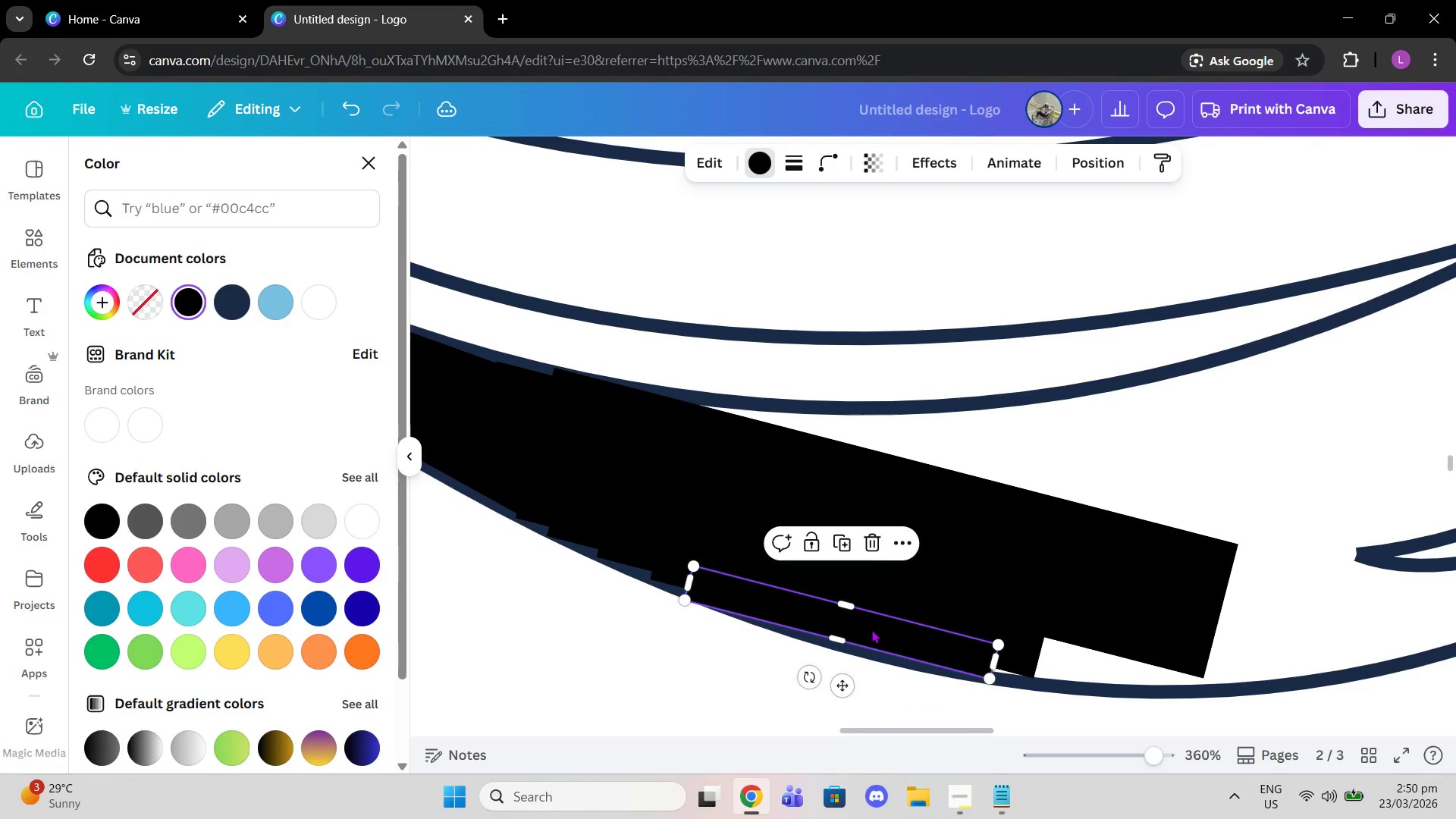 
left_click_drag(start_coordinate=[871, 629], to_coordinate=[896, 636])
 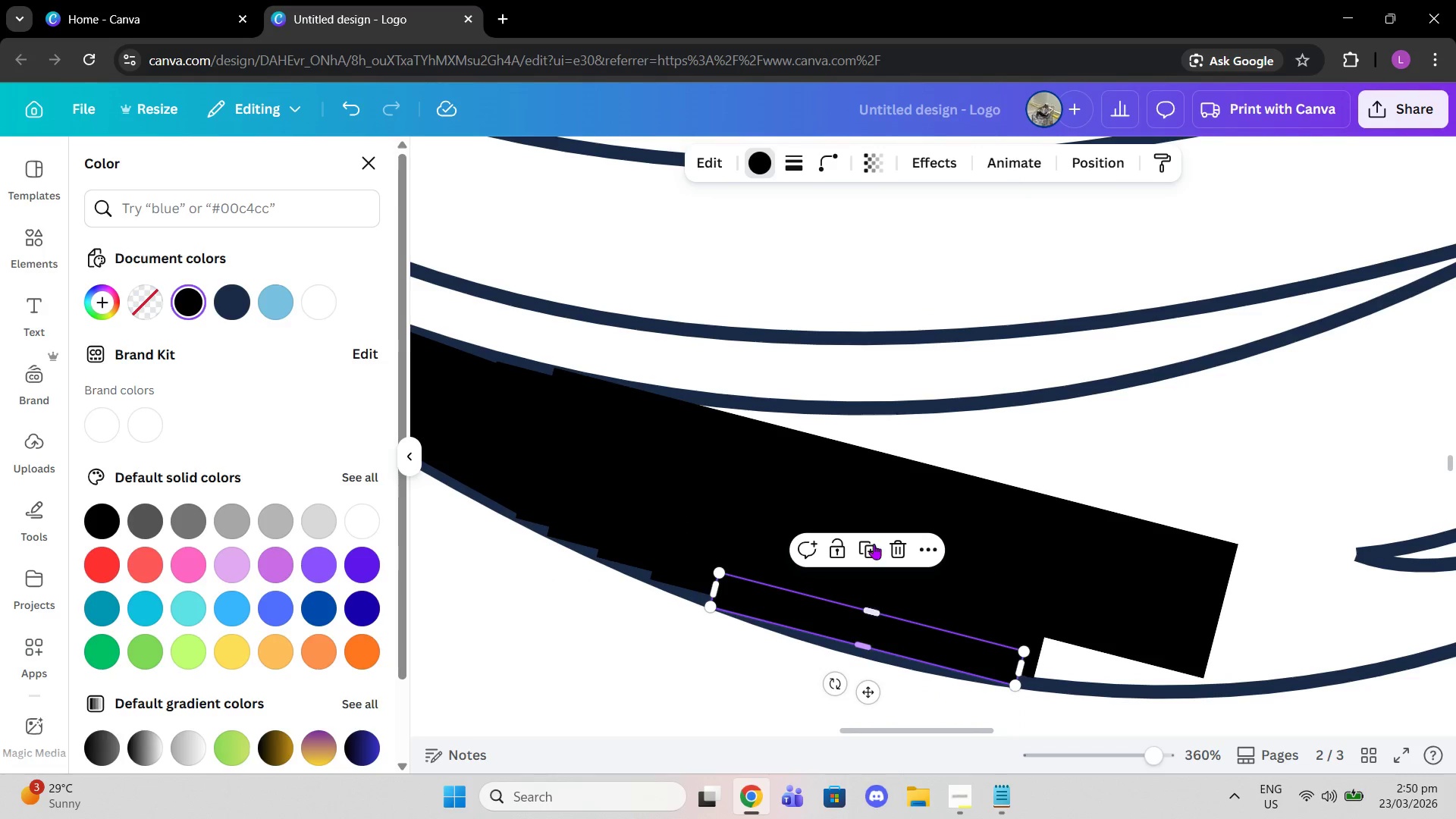 
left_click([875, 540])
 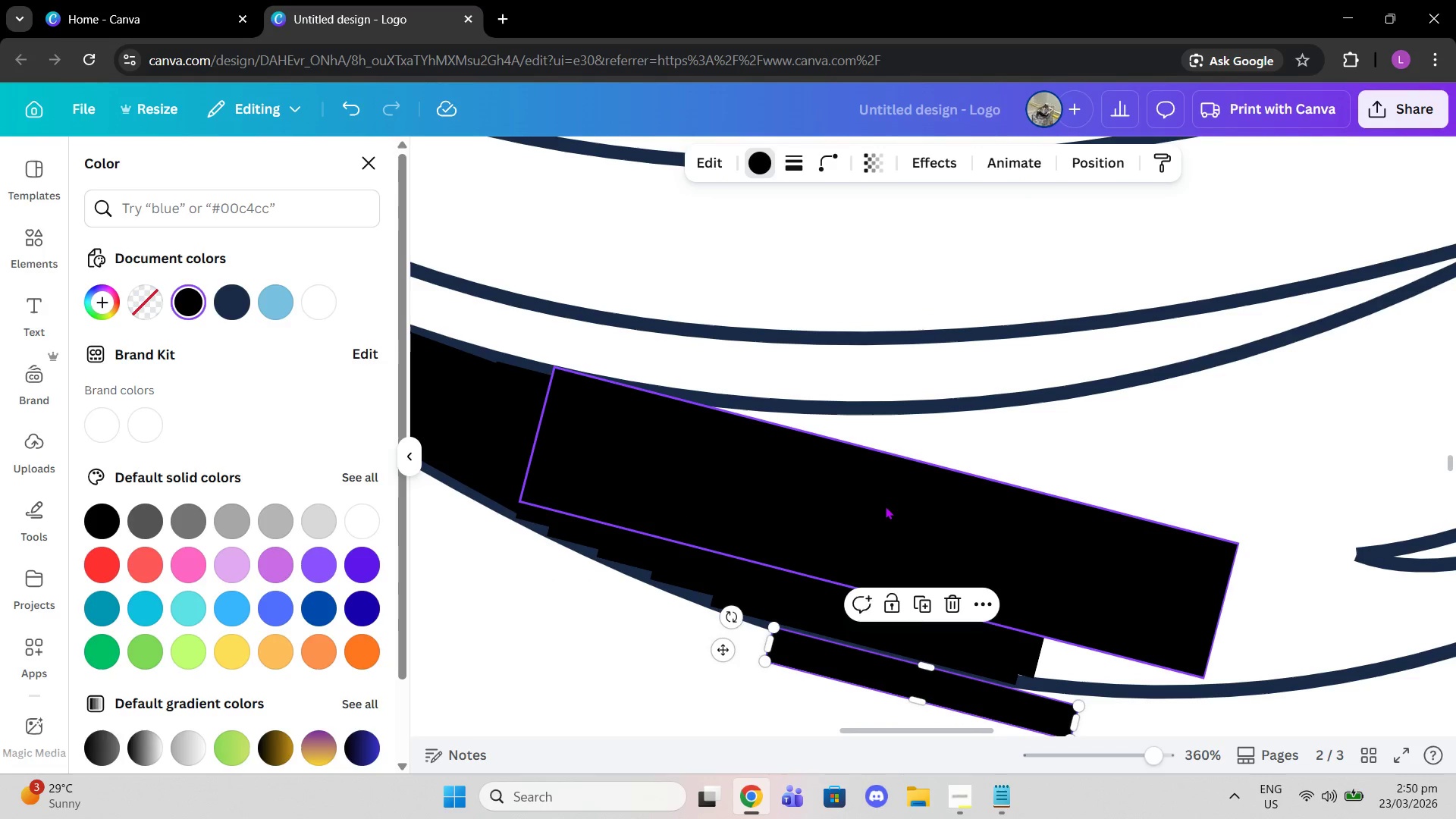 
left_click([885, 506])
 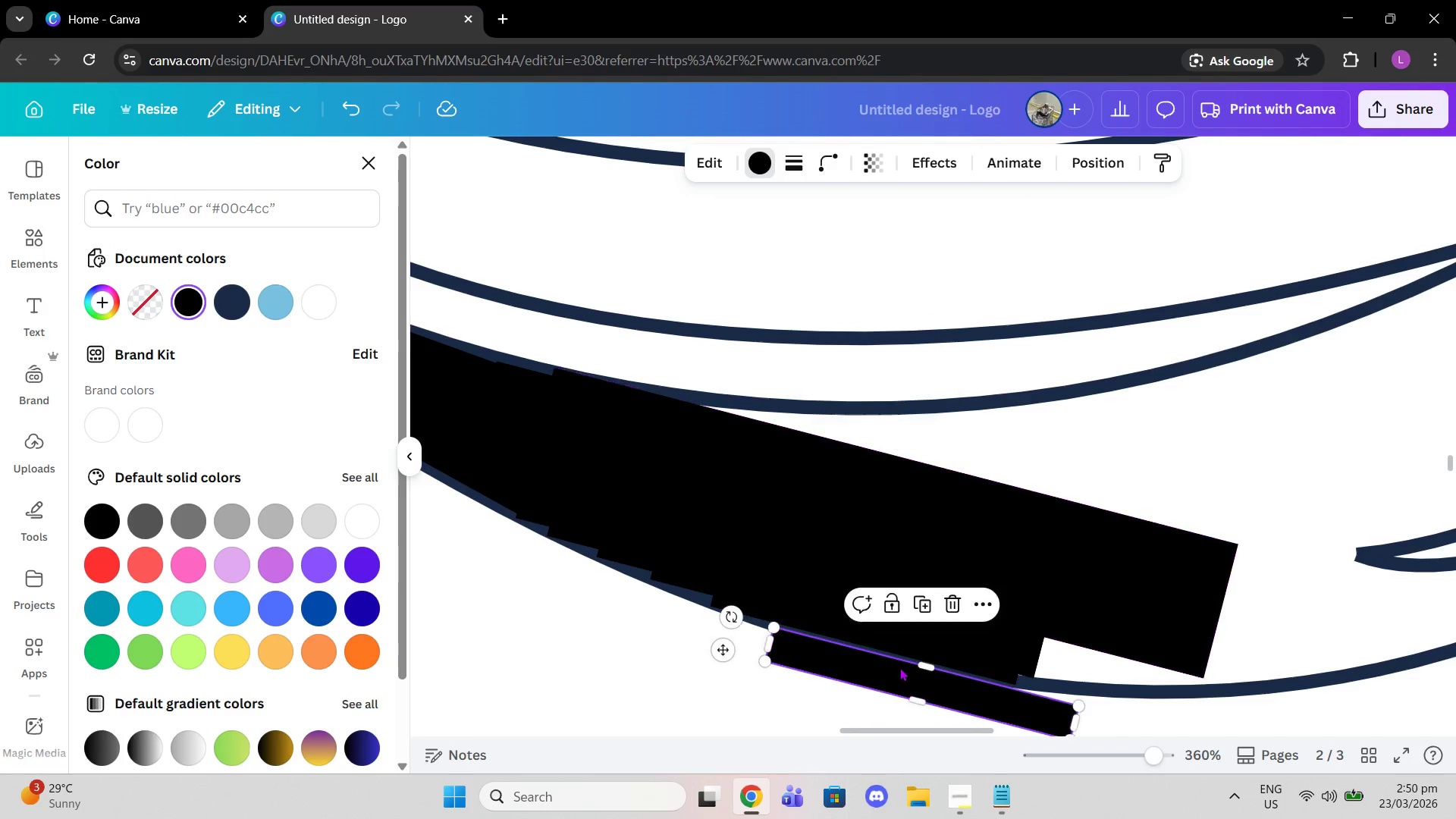 
left_click_drag(start_coordinate=[899, 667], to_coordinate=[833, 441])
 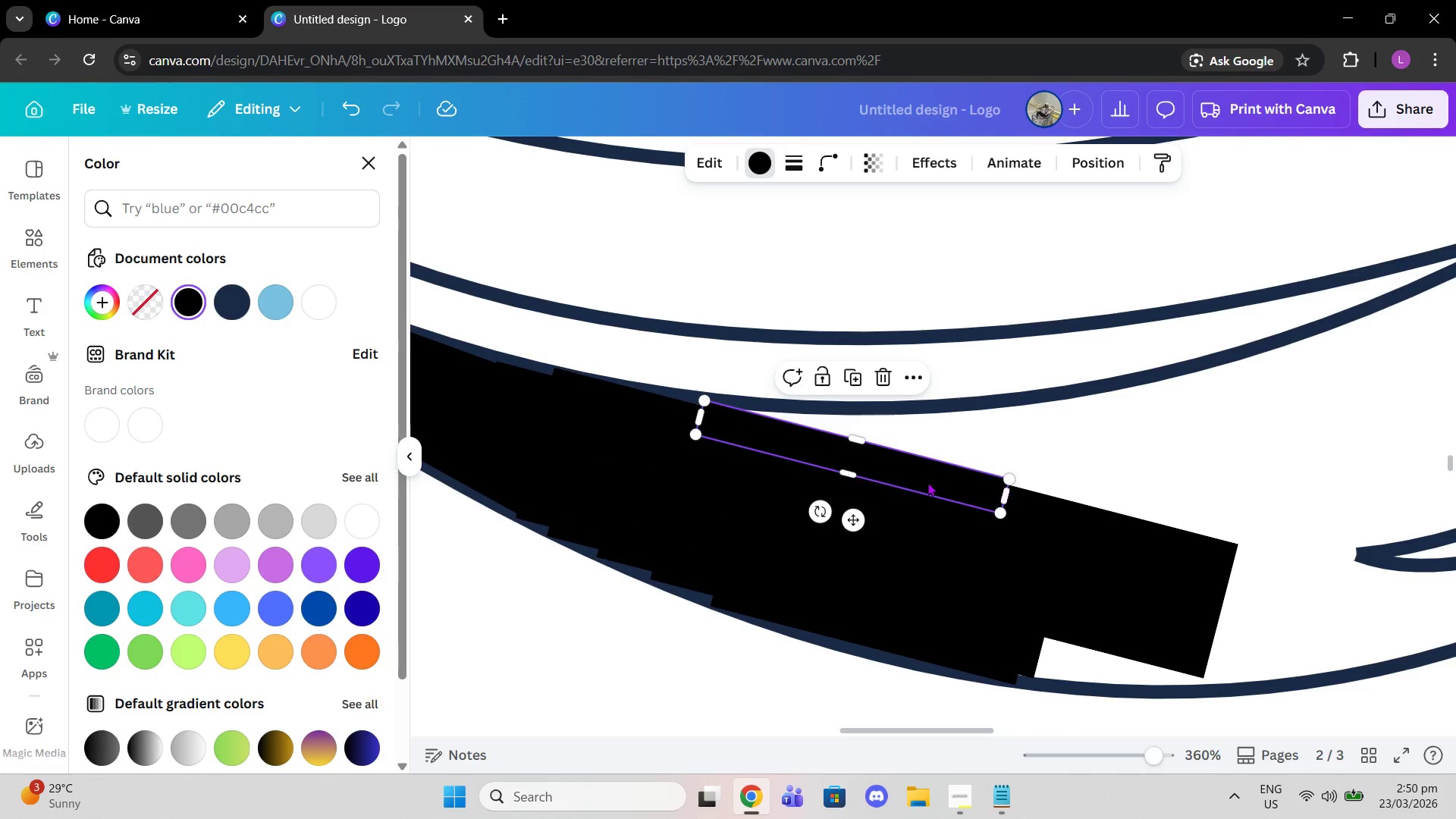 
left_click_drag(start_coordinate=[927, 482], to_coordinate=[1218, 676])
 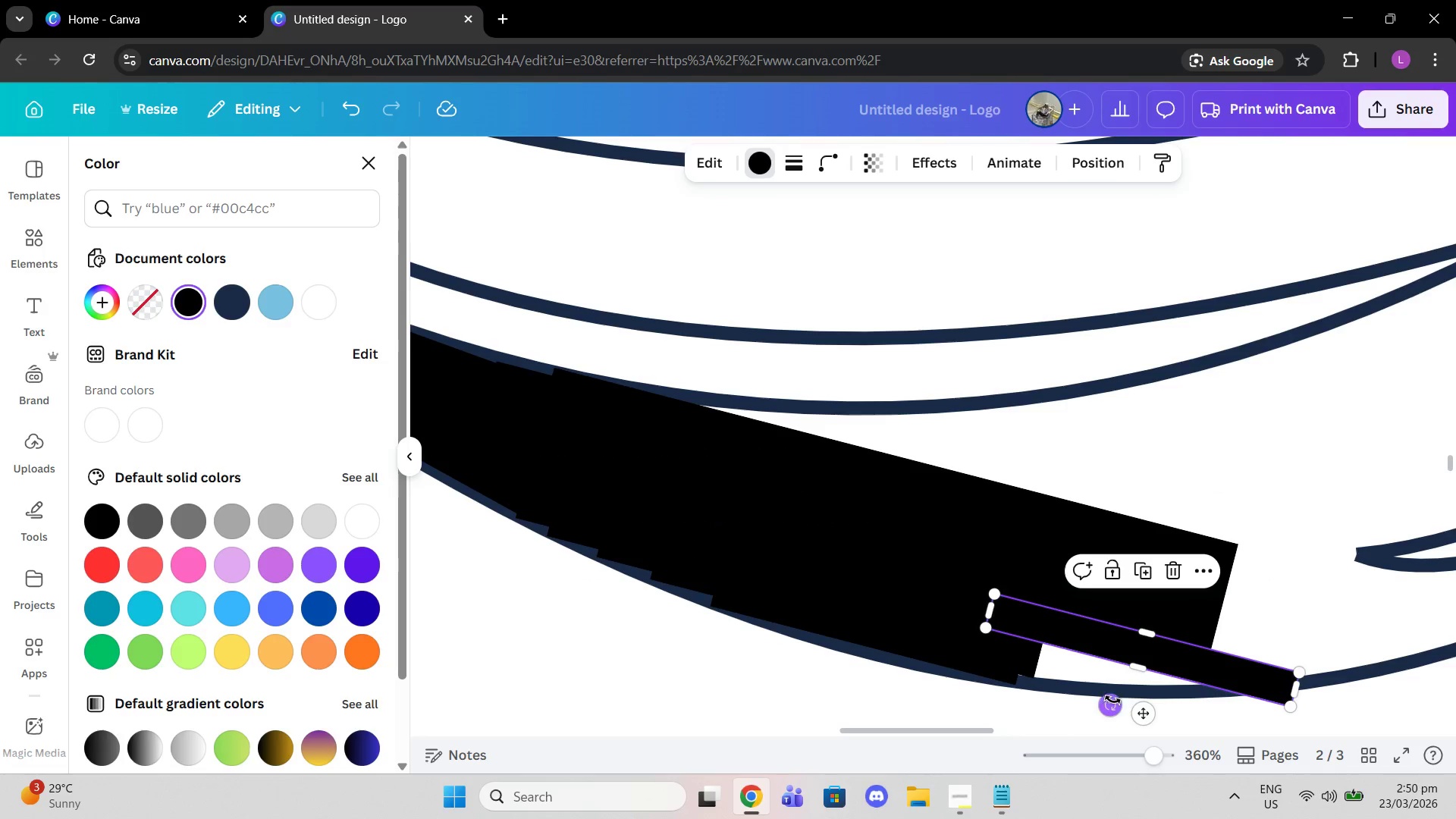 
left_click_drag(start_coordinate=[1104, 701], to_coordinate=[1114, 711])
 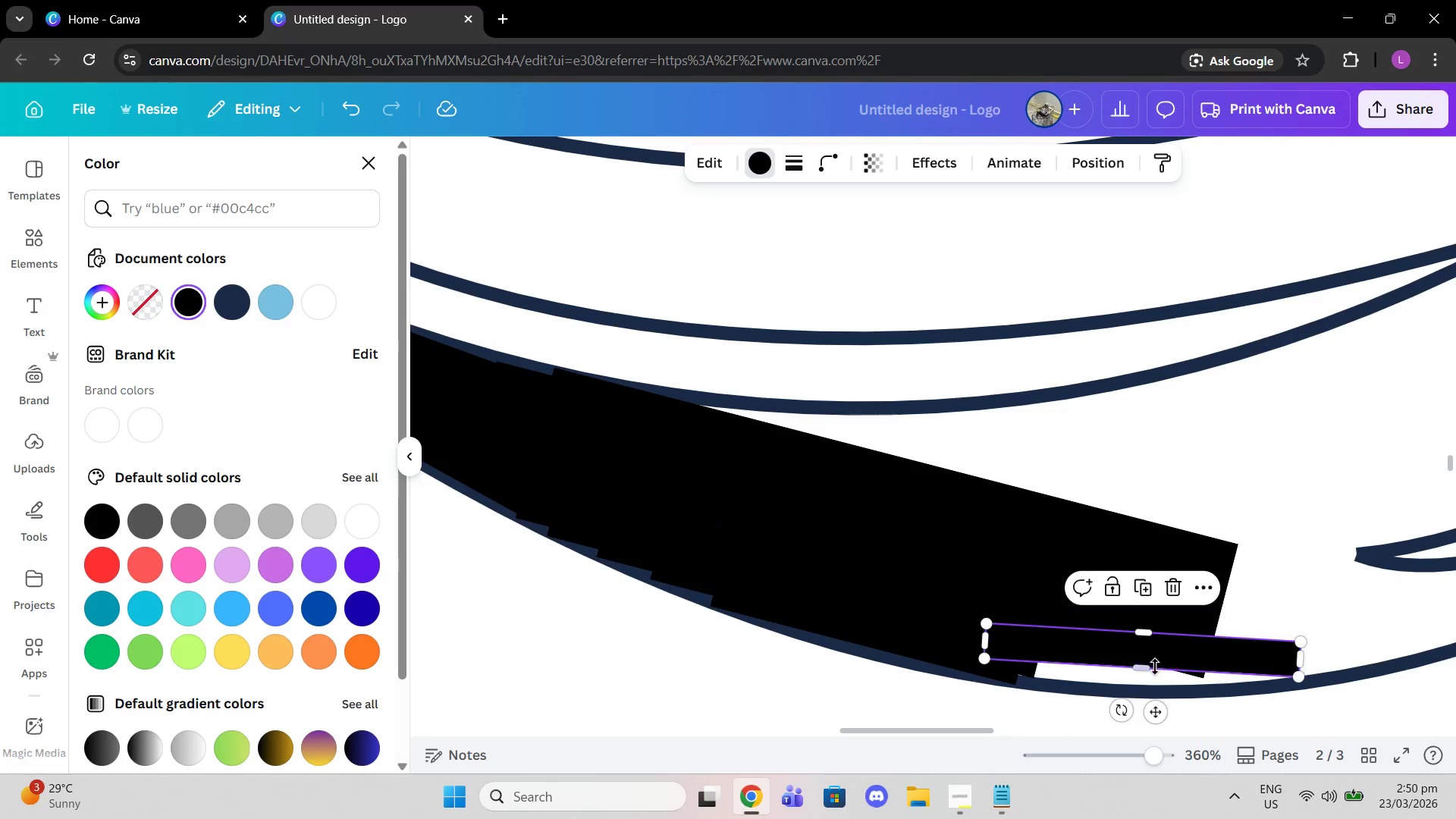 
left_click_drag(start_coordinate=[1153, 668], to_coordinate=[1156, 689])
 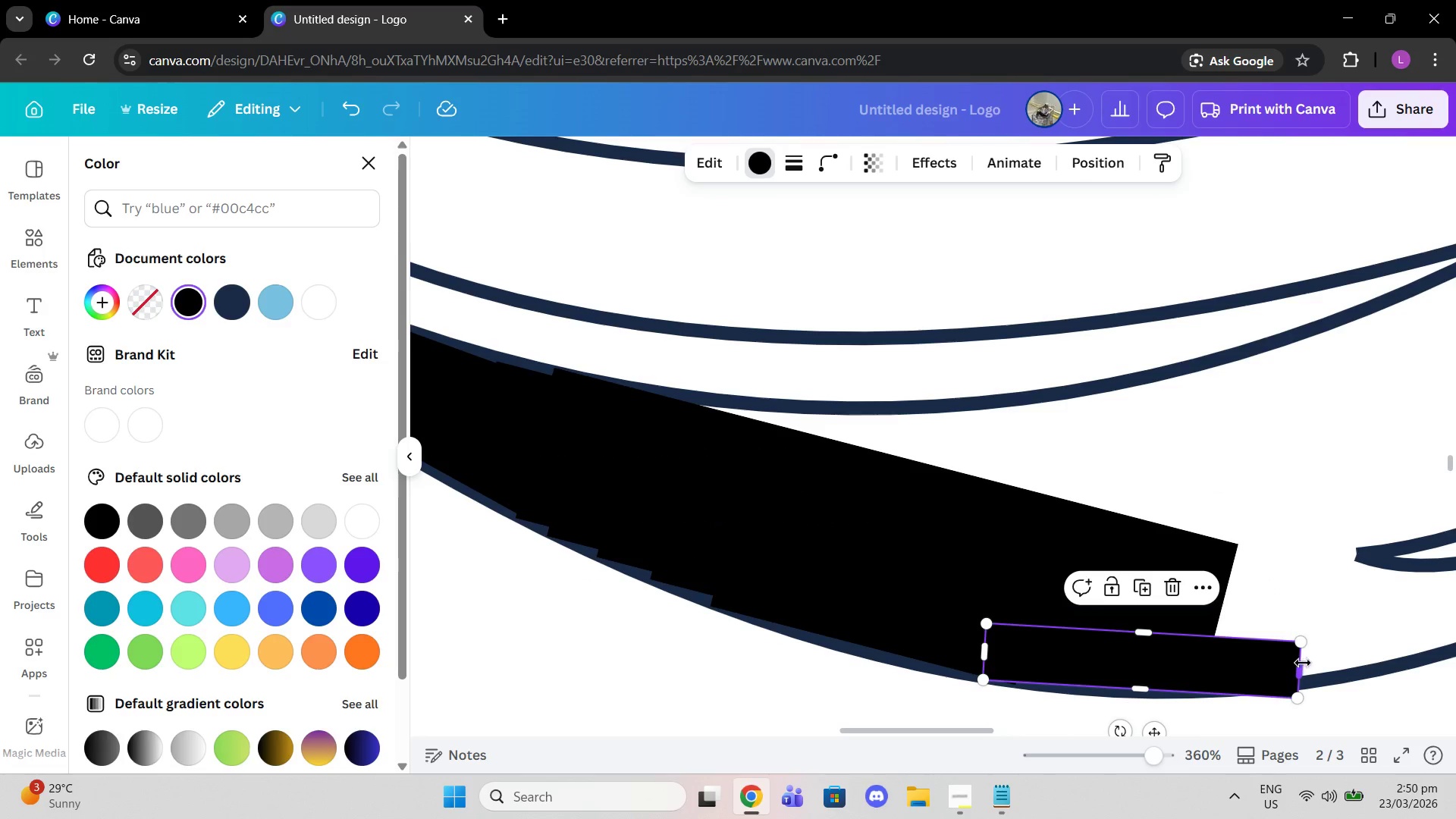 
left_click_drag(start_coordinate=[1303, 663], to_coordinate=[1216, 599])
 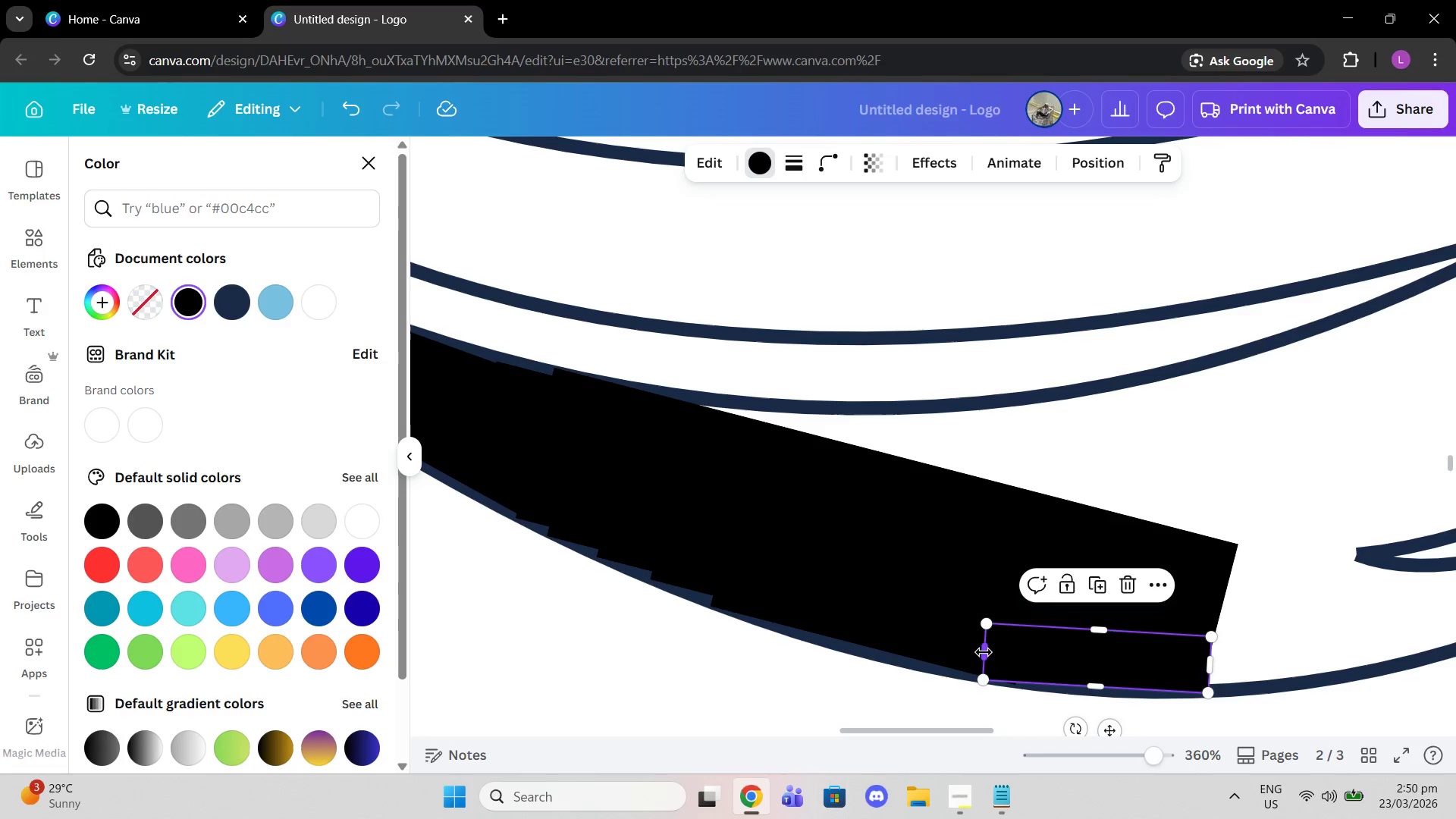 
left_click_drag(start_coordinate=[984, 652], to_coordinate=[1018, 655])
 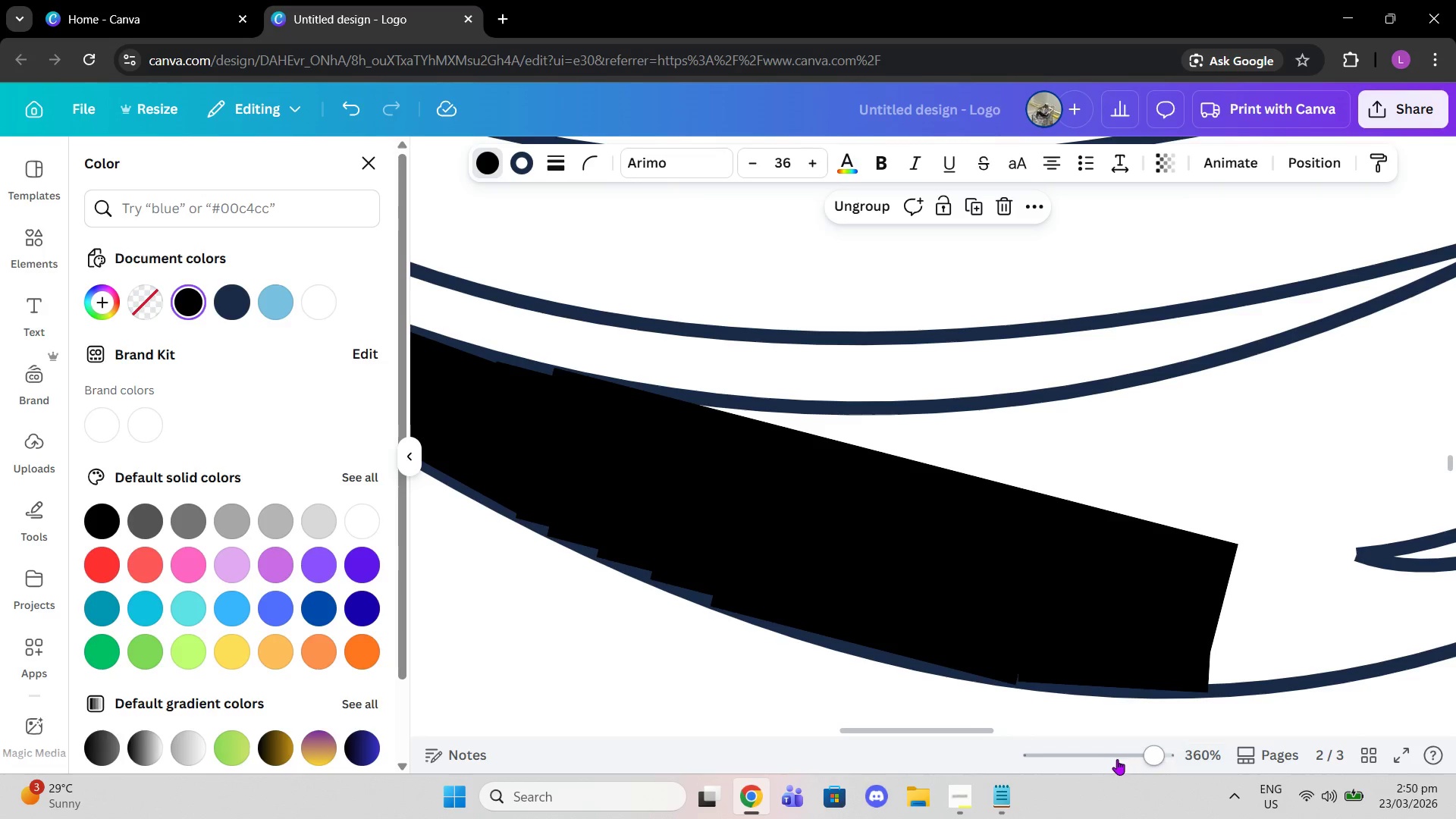 
left_click_drag(start_coordinate=[1143, 759], to_coordinate=[1118, 752])
 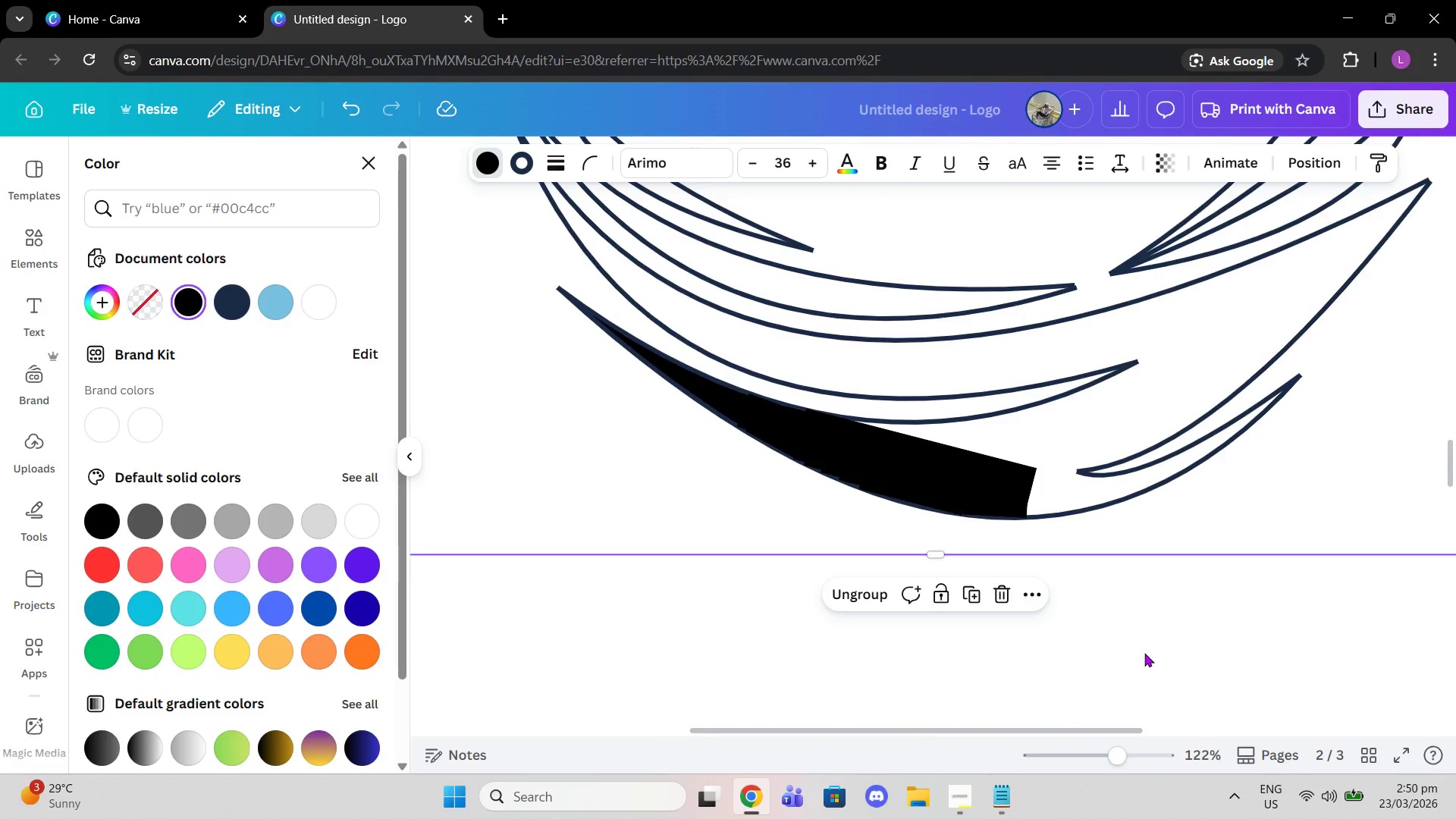 
scroll: coordinate [1123, 644], scroll_direction: up, amount: 6.0
 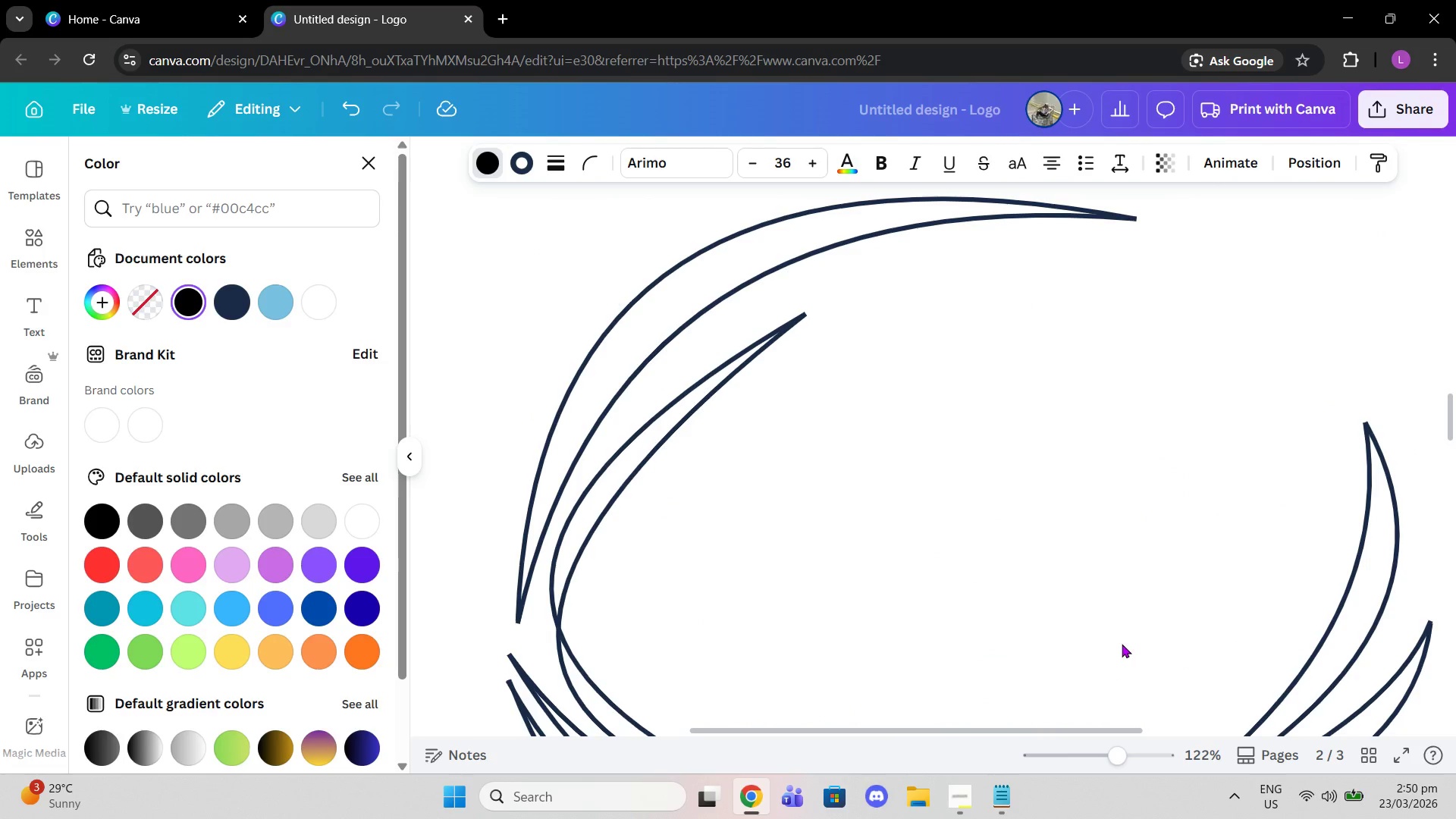 
scroll: coordinate [1122, 644], scroll_direction: down, amount: 1.0
 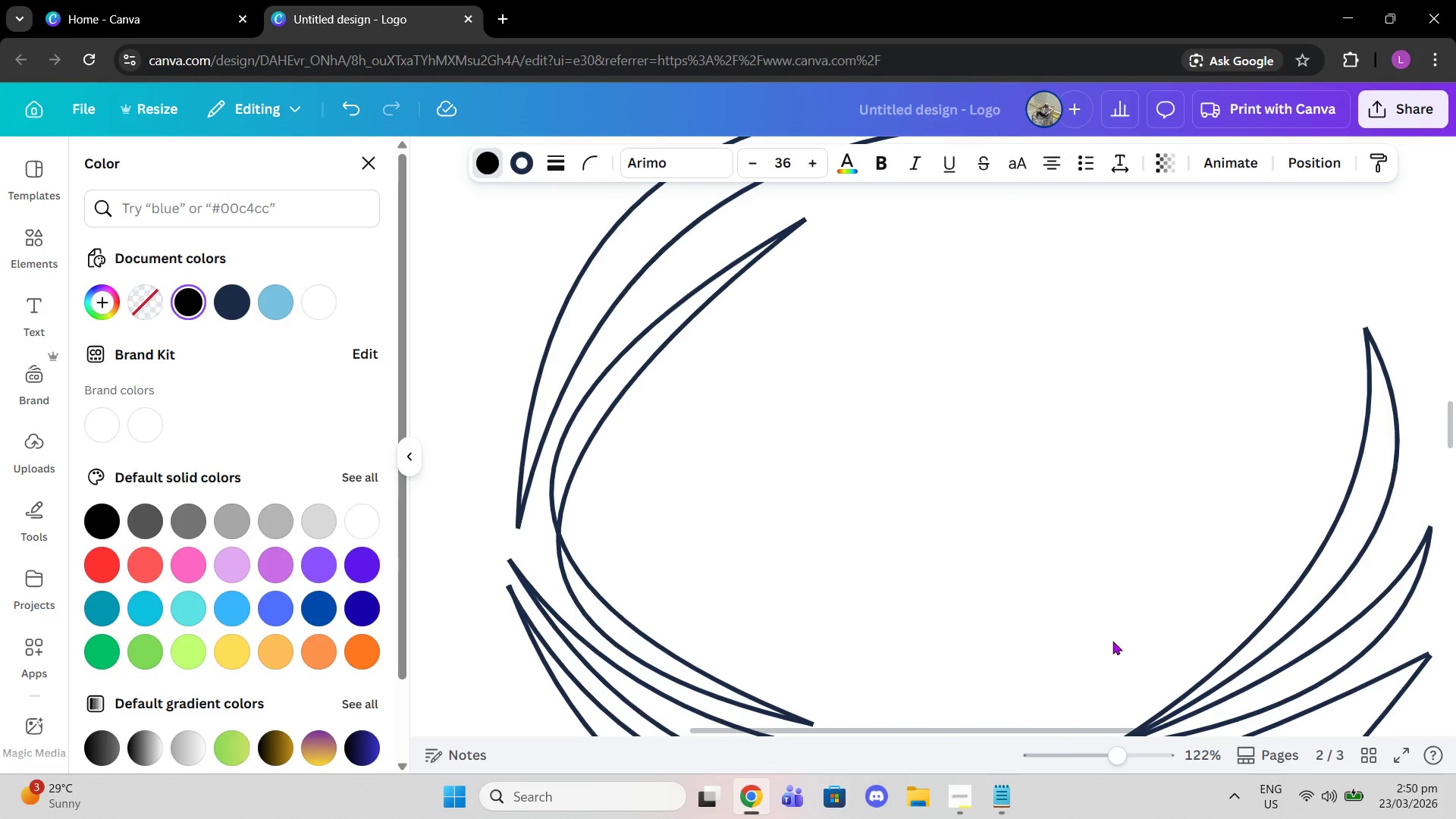 
scroll: coordinate [490, 278], scroll_direction: up, amount: 2.0
 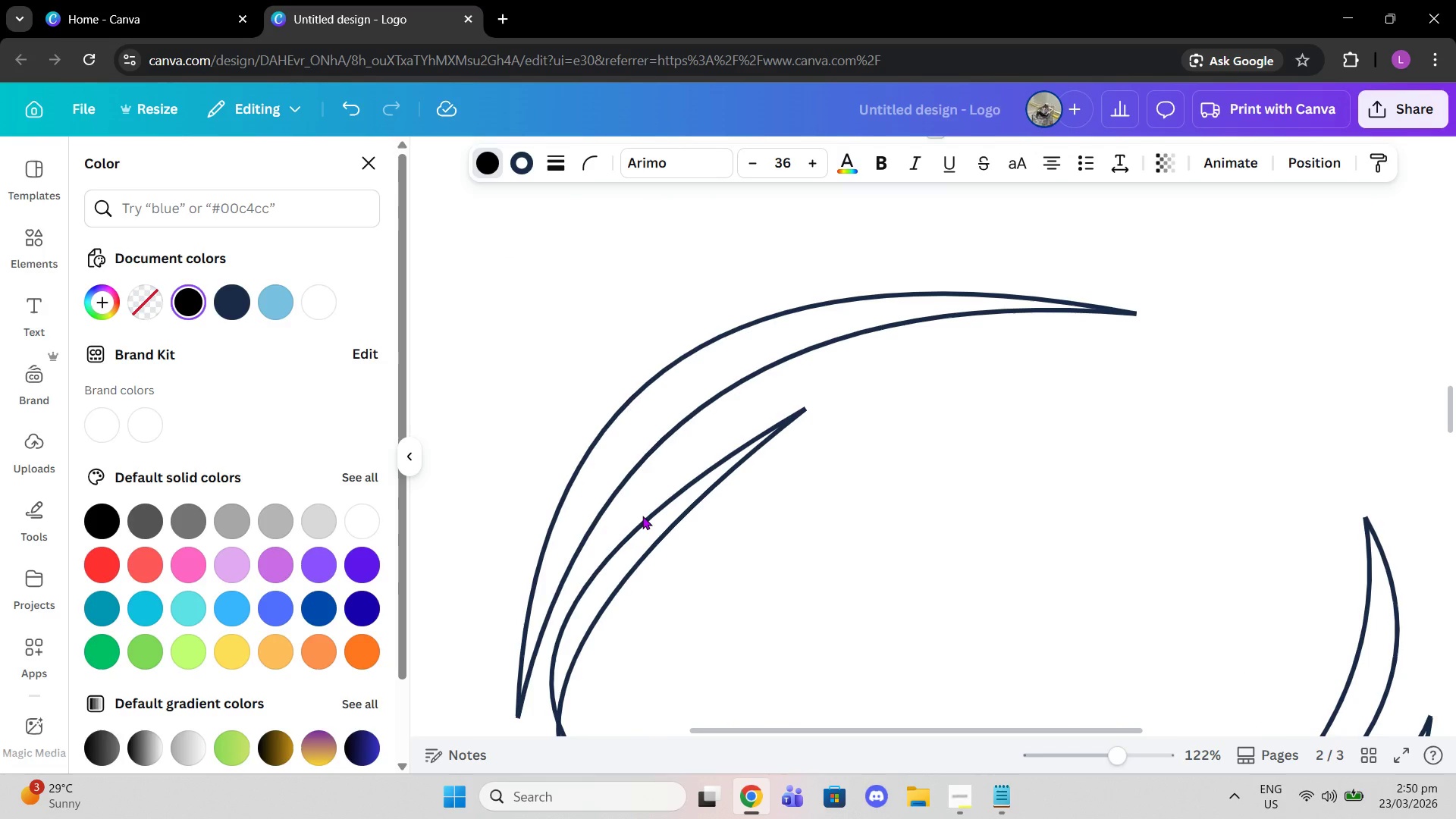 
left_click([642, 516])
 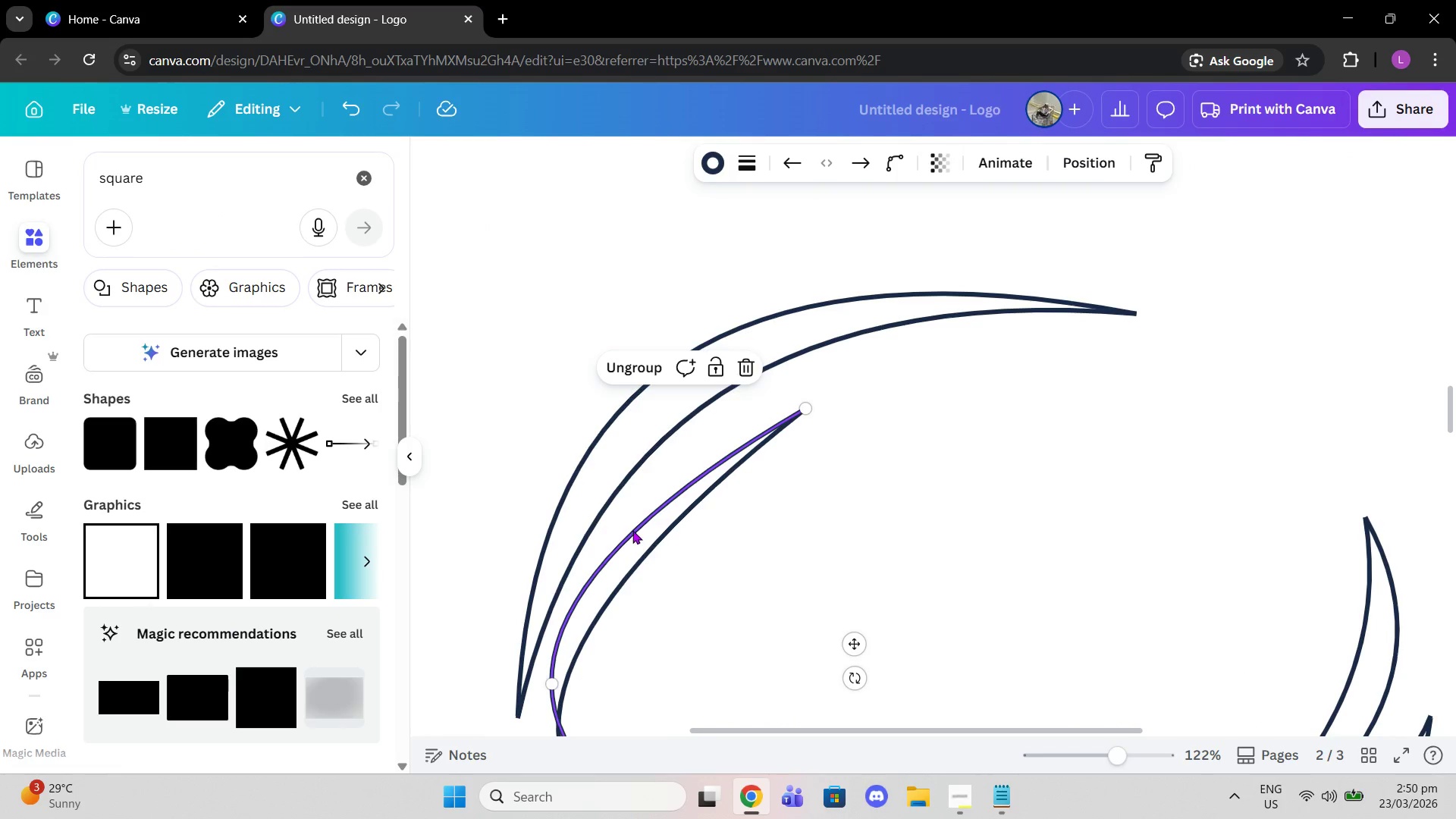 
left_click([632, 530])
 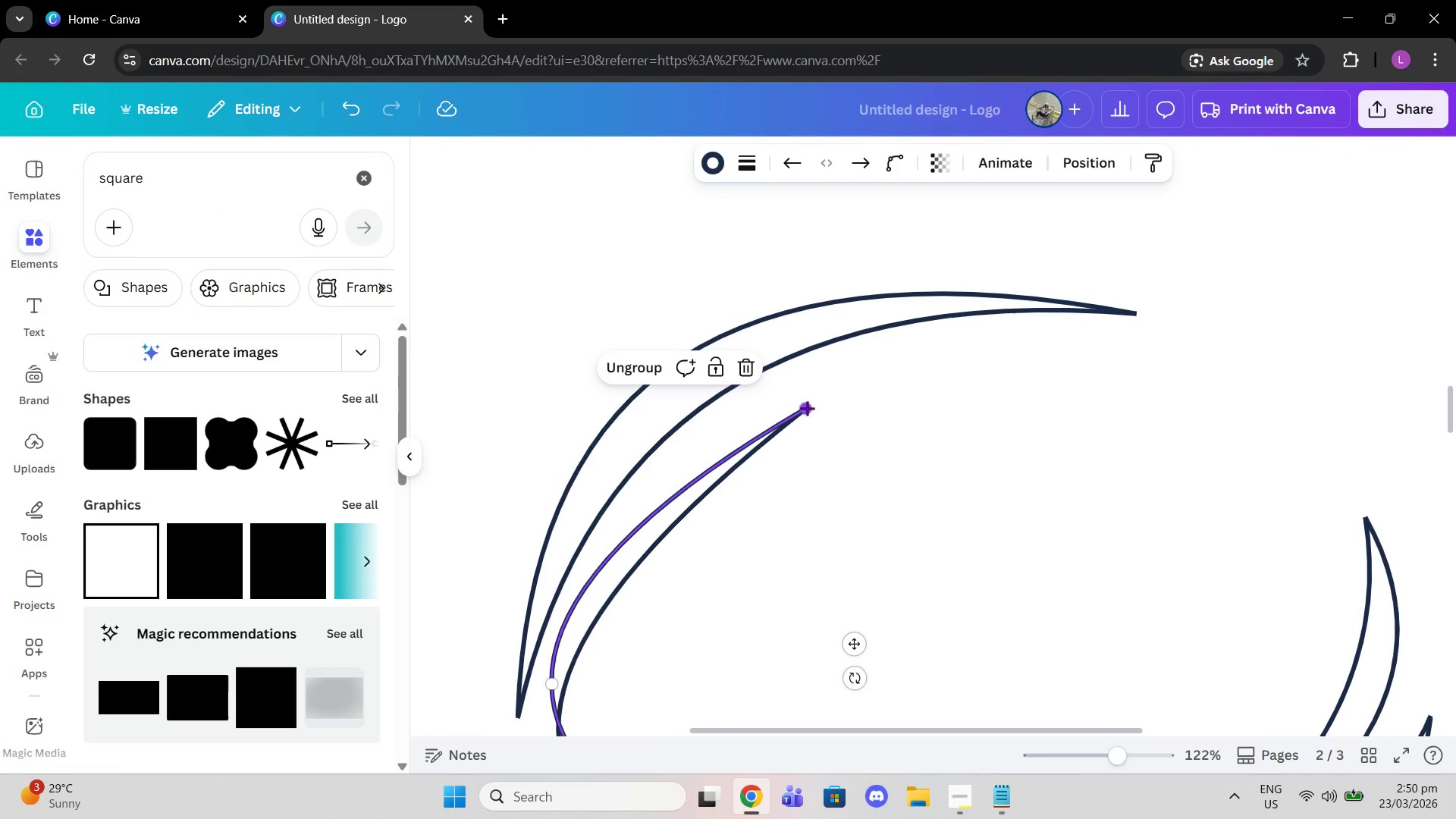 
left_click_drag(start_coordinate=[805, 408], to_coordinate=[795, 388])
 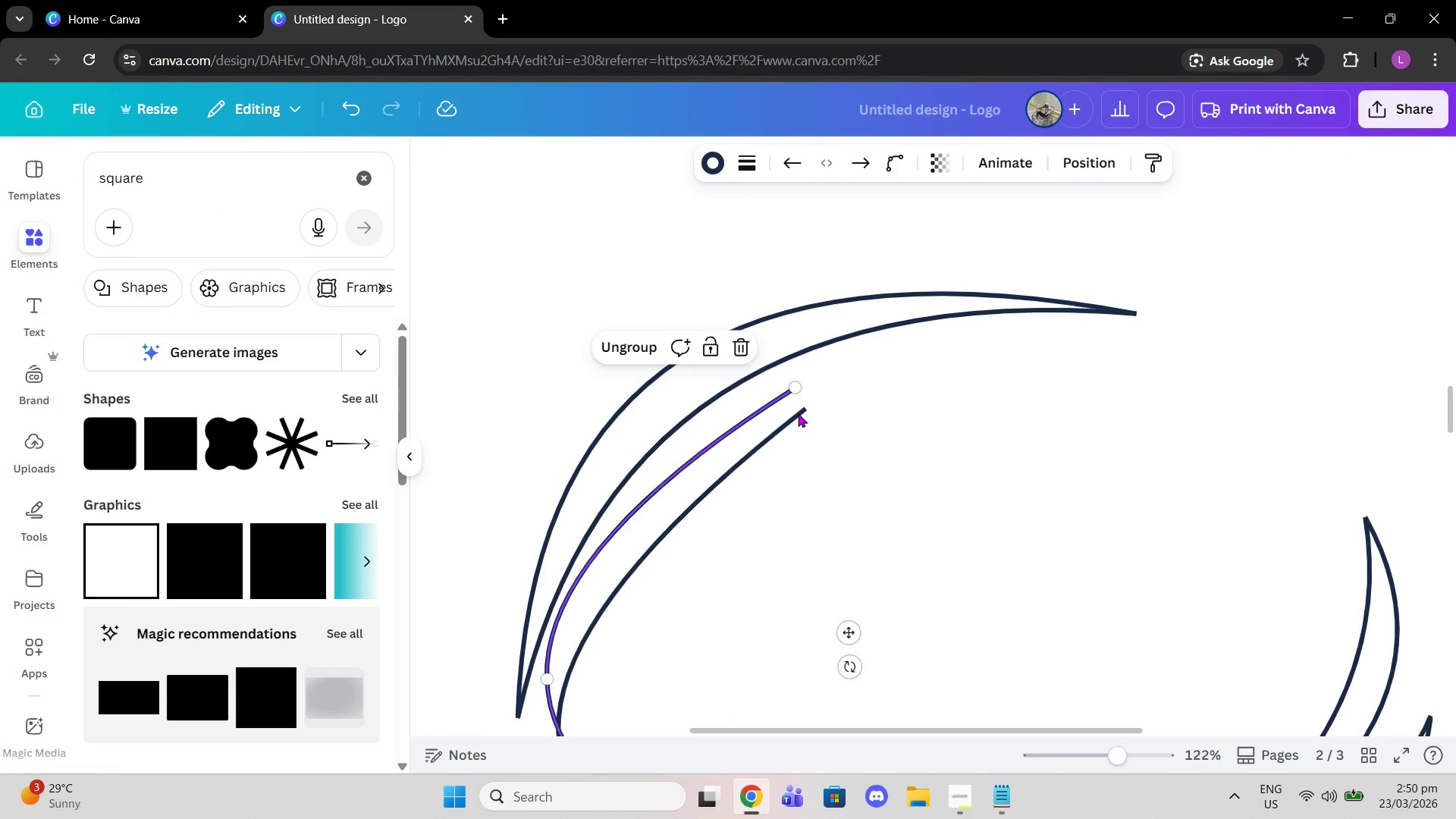 
left_click([798, 413])
 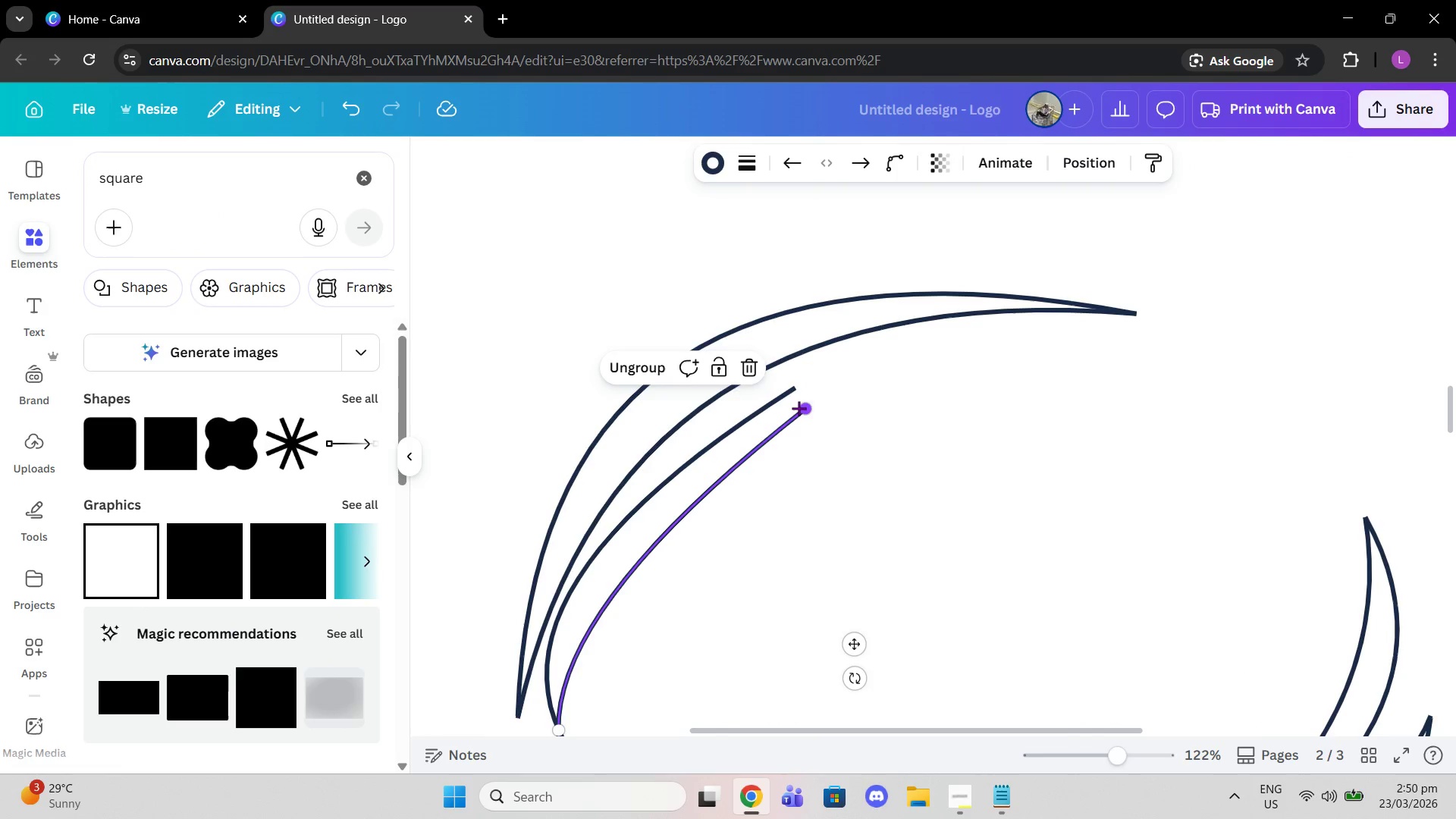 
left_click_drag(start_coordinate=[799, 408], to_coordinate=[792, 394])
 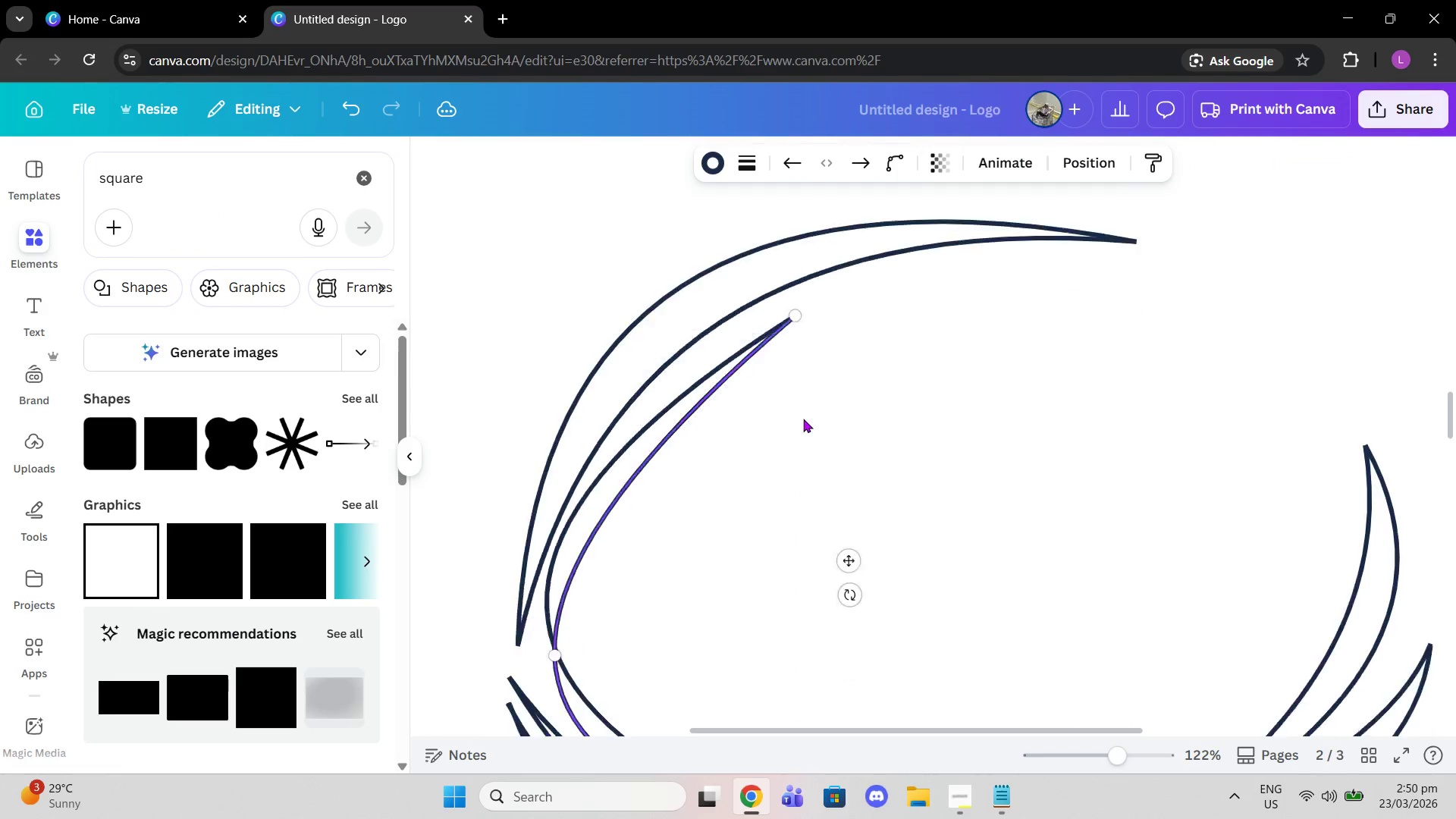 
scroll: coordinate [803, 413], scroll_direction: down, amount: 2.0
 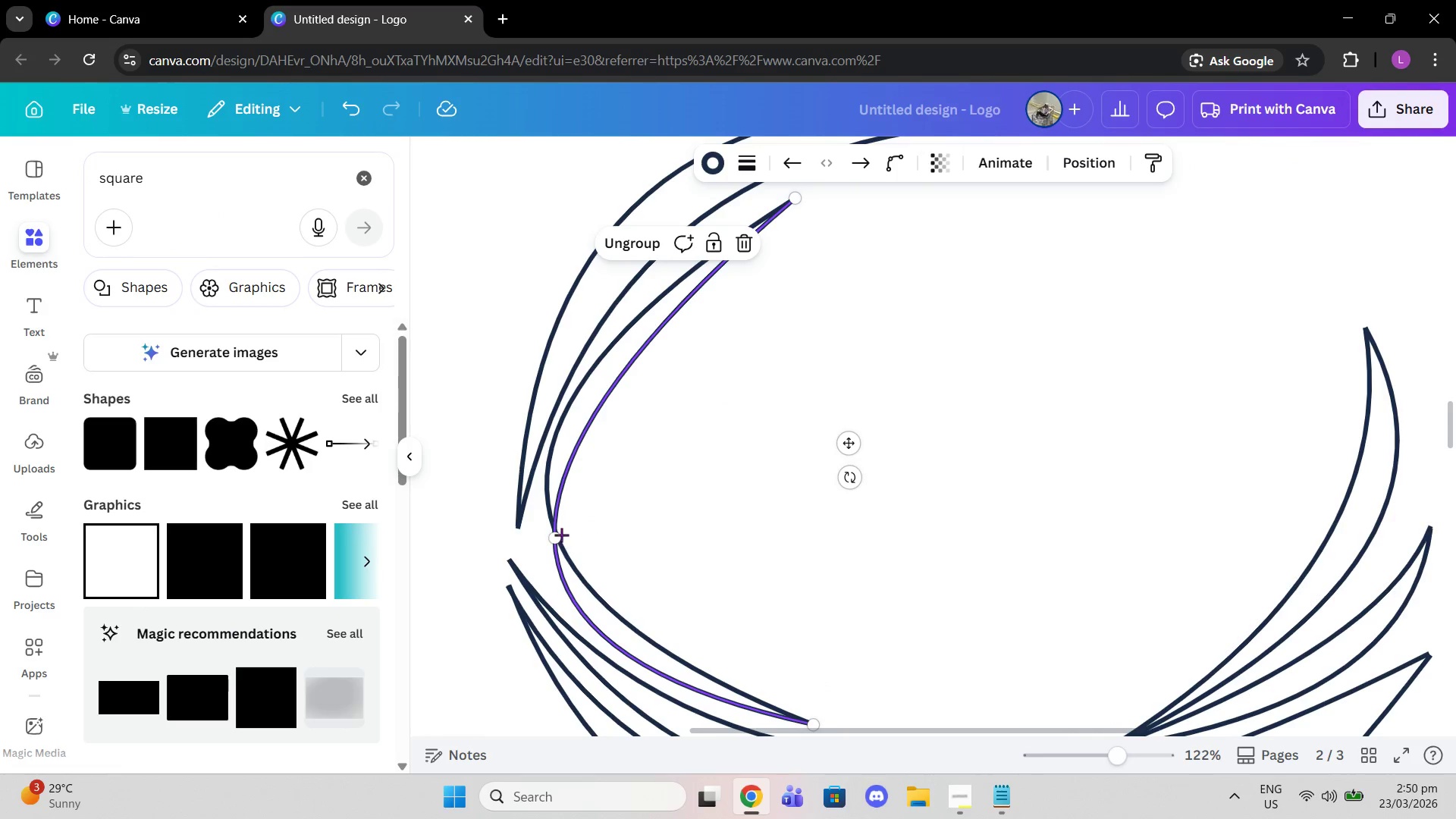 
left_click_drag(start_coordinate=[558, 534], to_coordinate=[549, 537])
 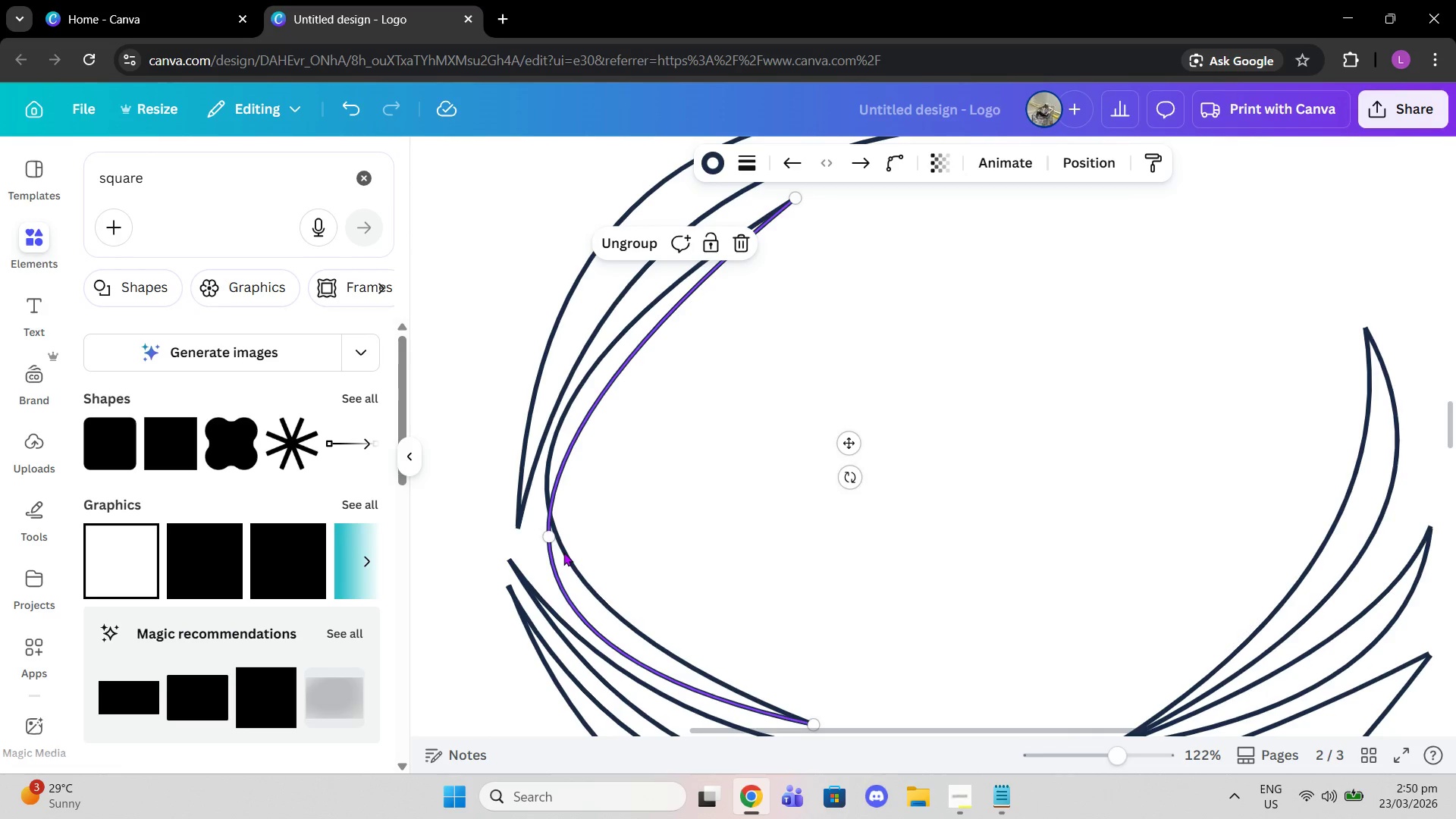 
left_click([563, 552])
 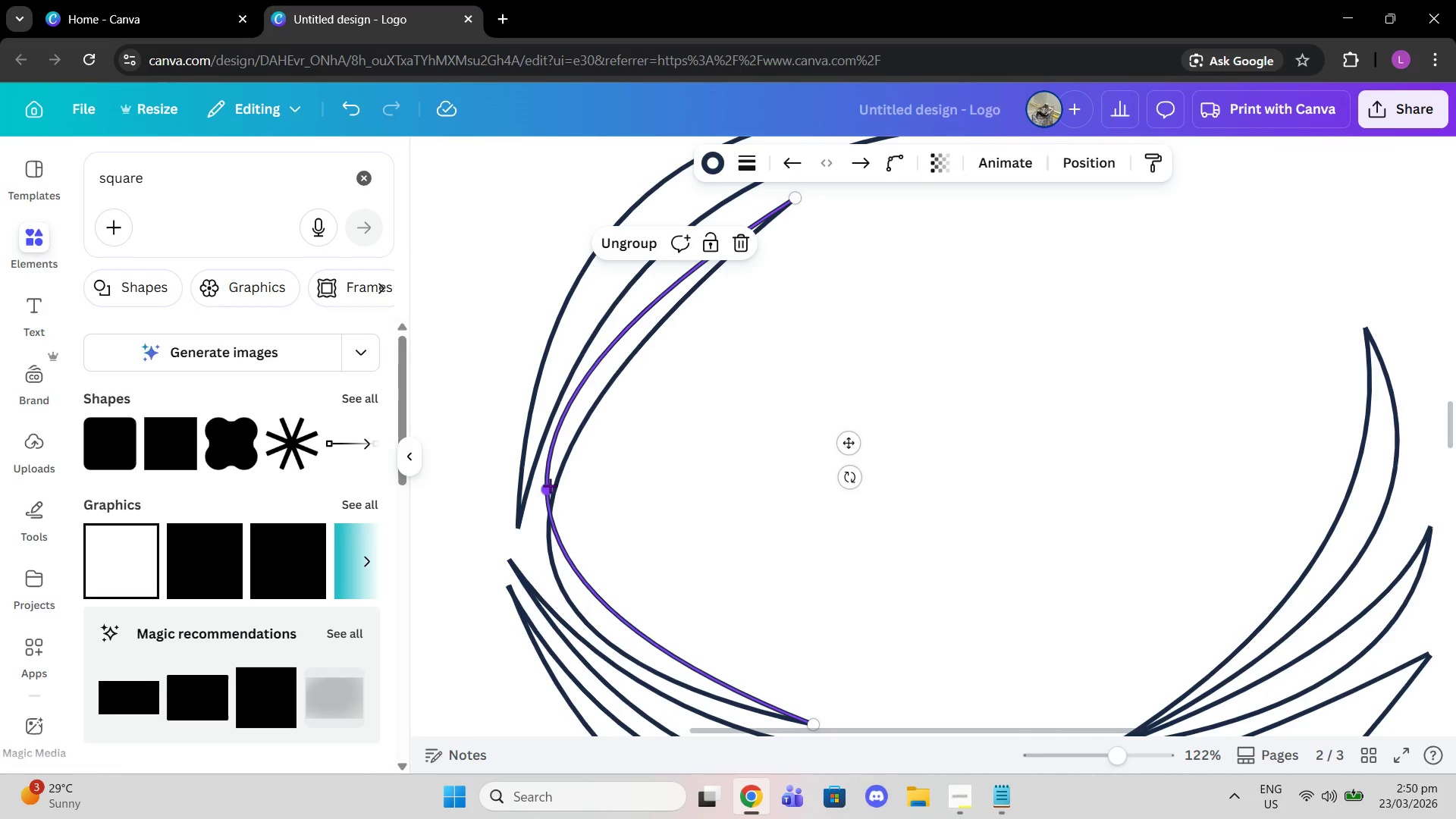 
left_click_drag(start_coordinate=[548, 488], to_coordinate=[558, 472])
 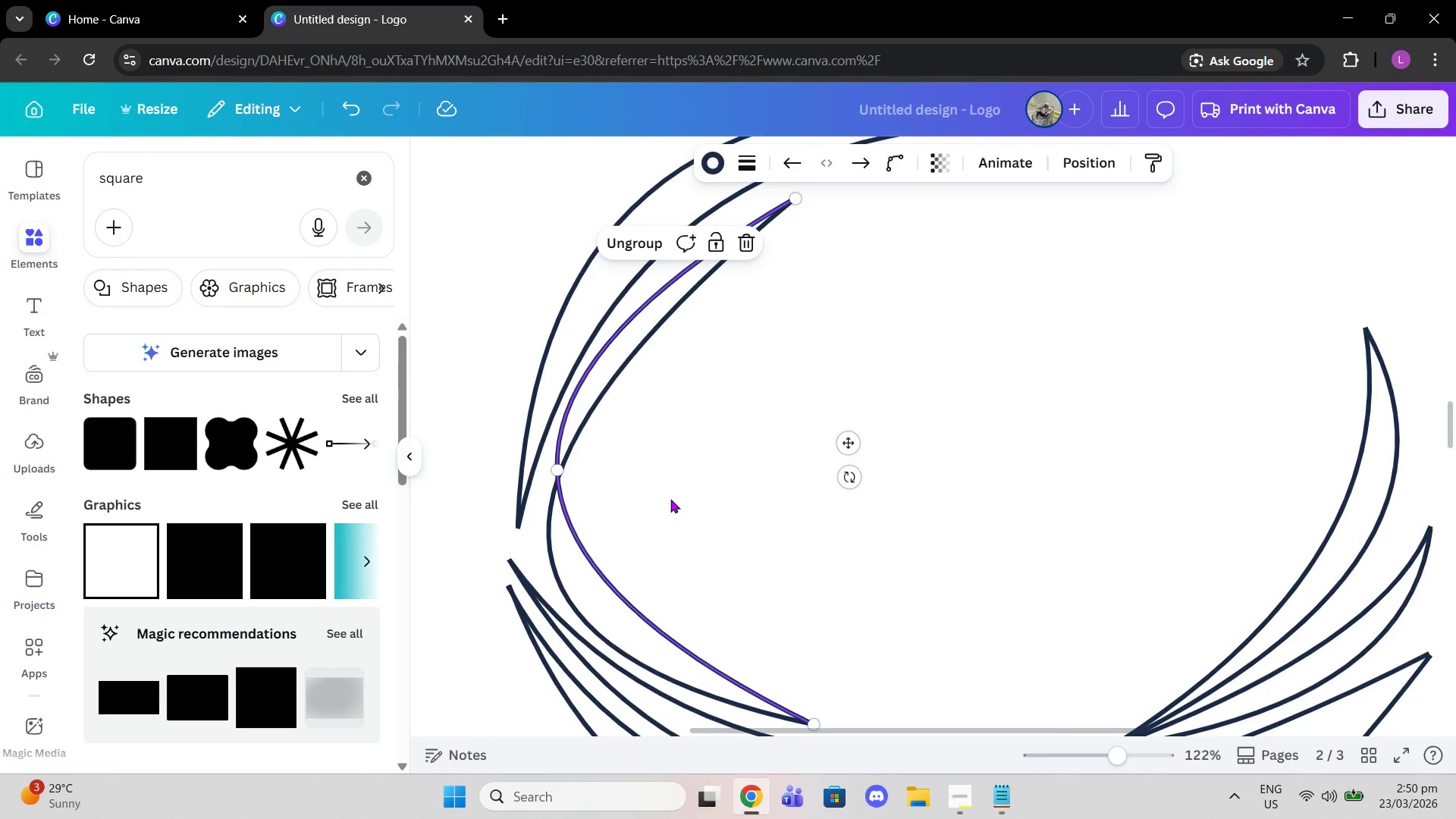 
left_click([670, 499])
 